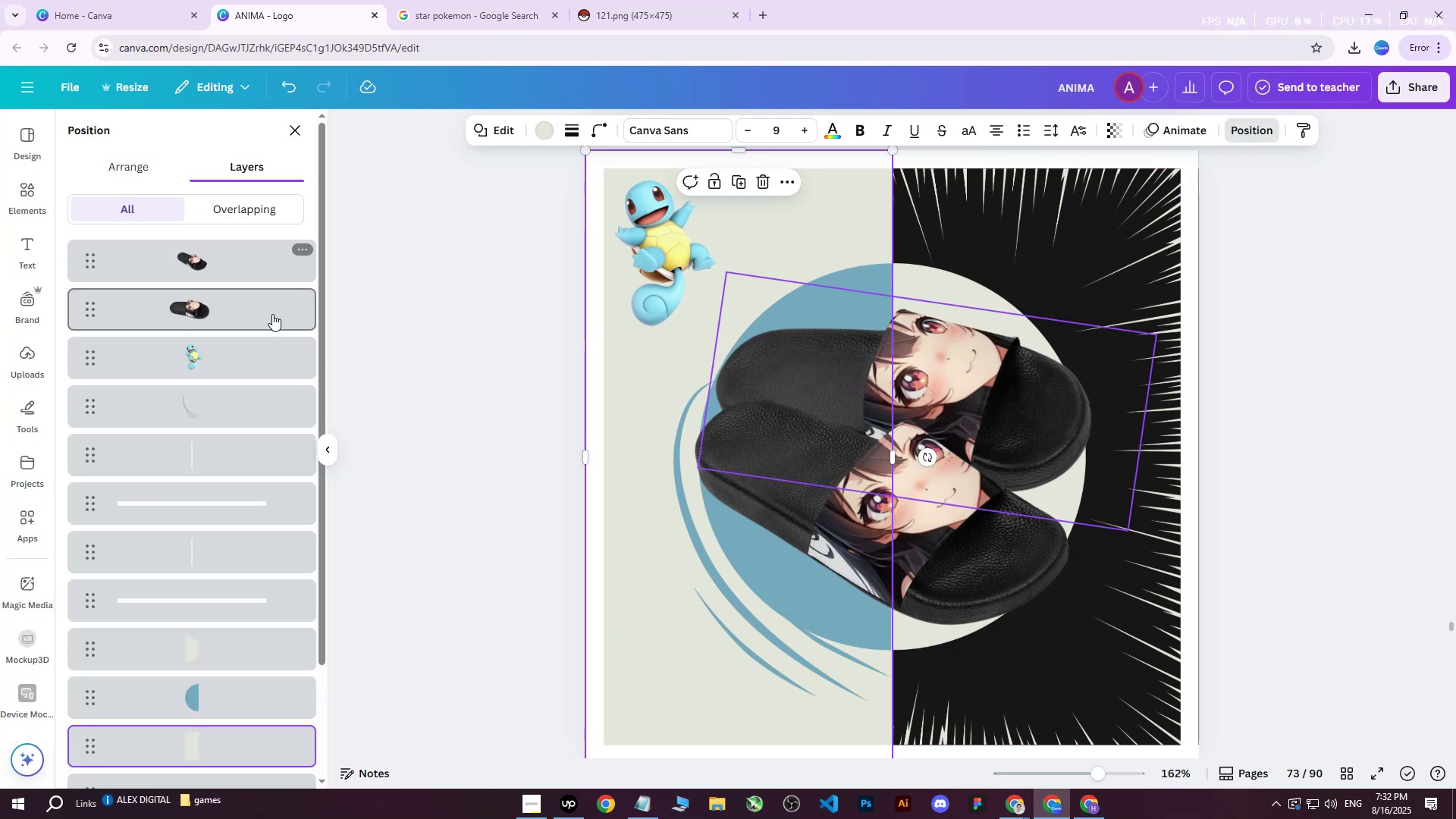 
scroll: coordinate [210, 558], scroll_direction: down, amount: 3.0
 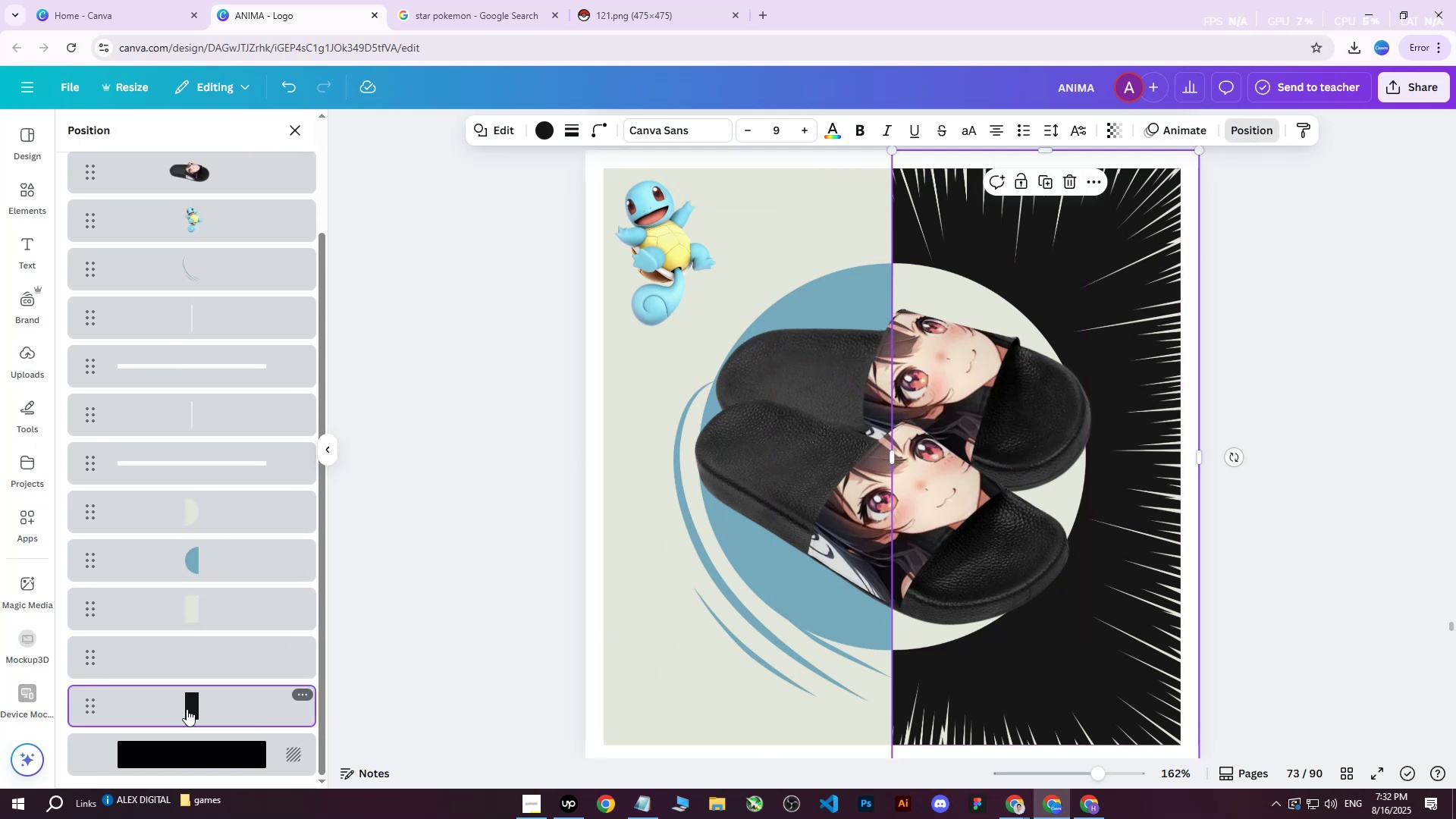 
left_click([195, 610])
 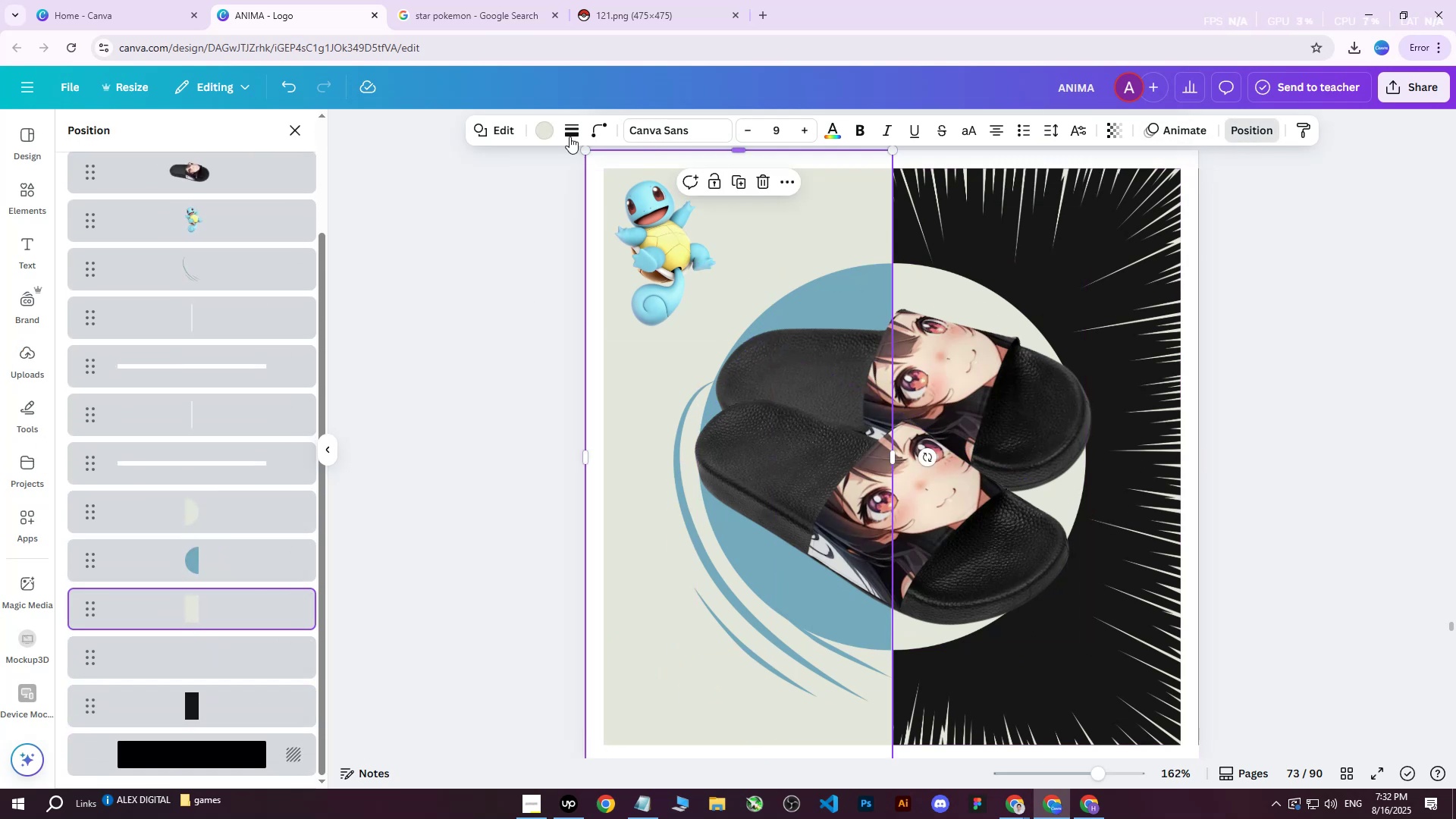 
left_click([540, 131])
 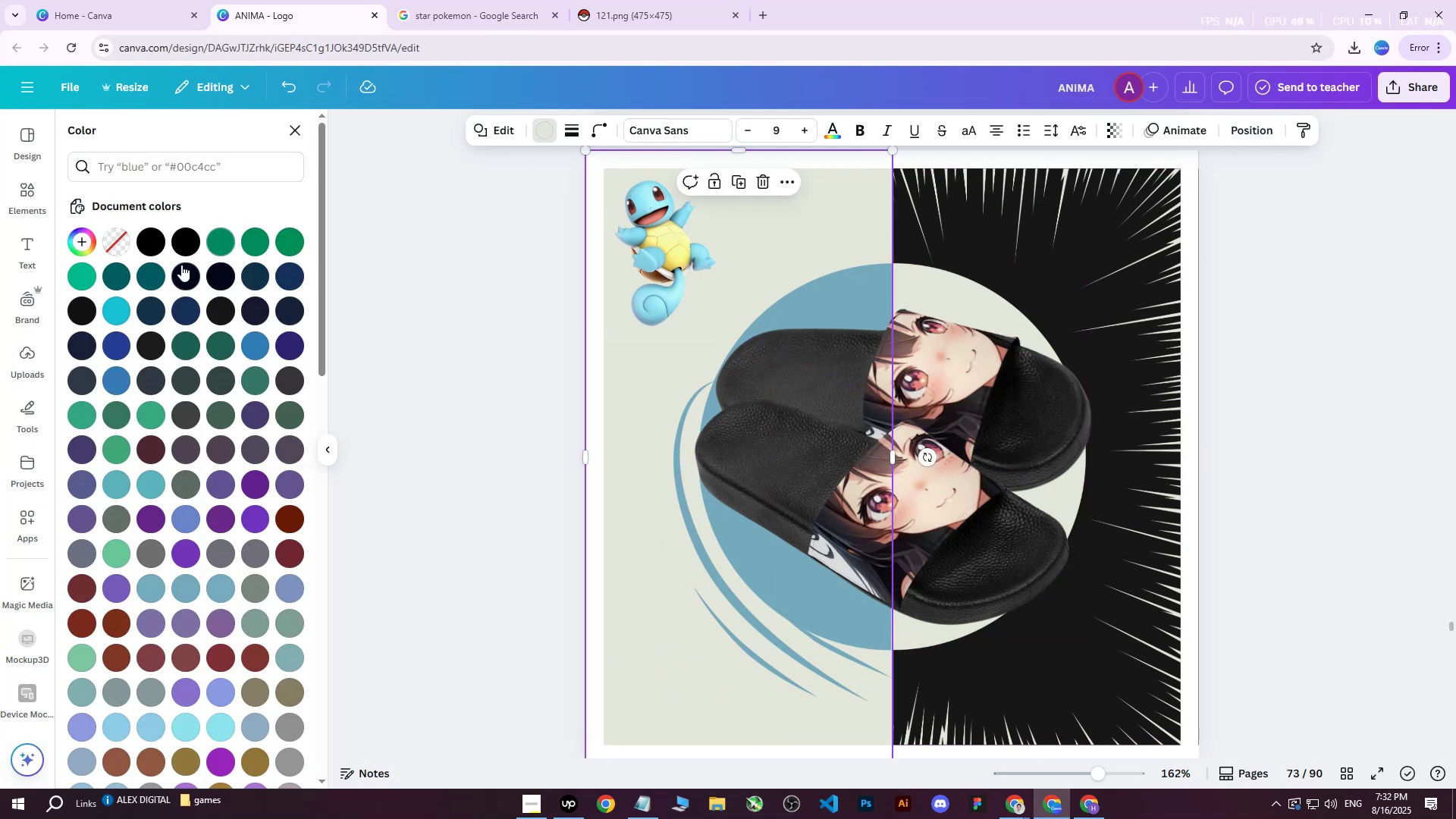 
double_click([181, 265])
 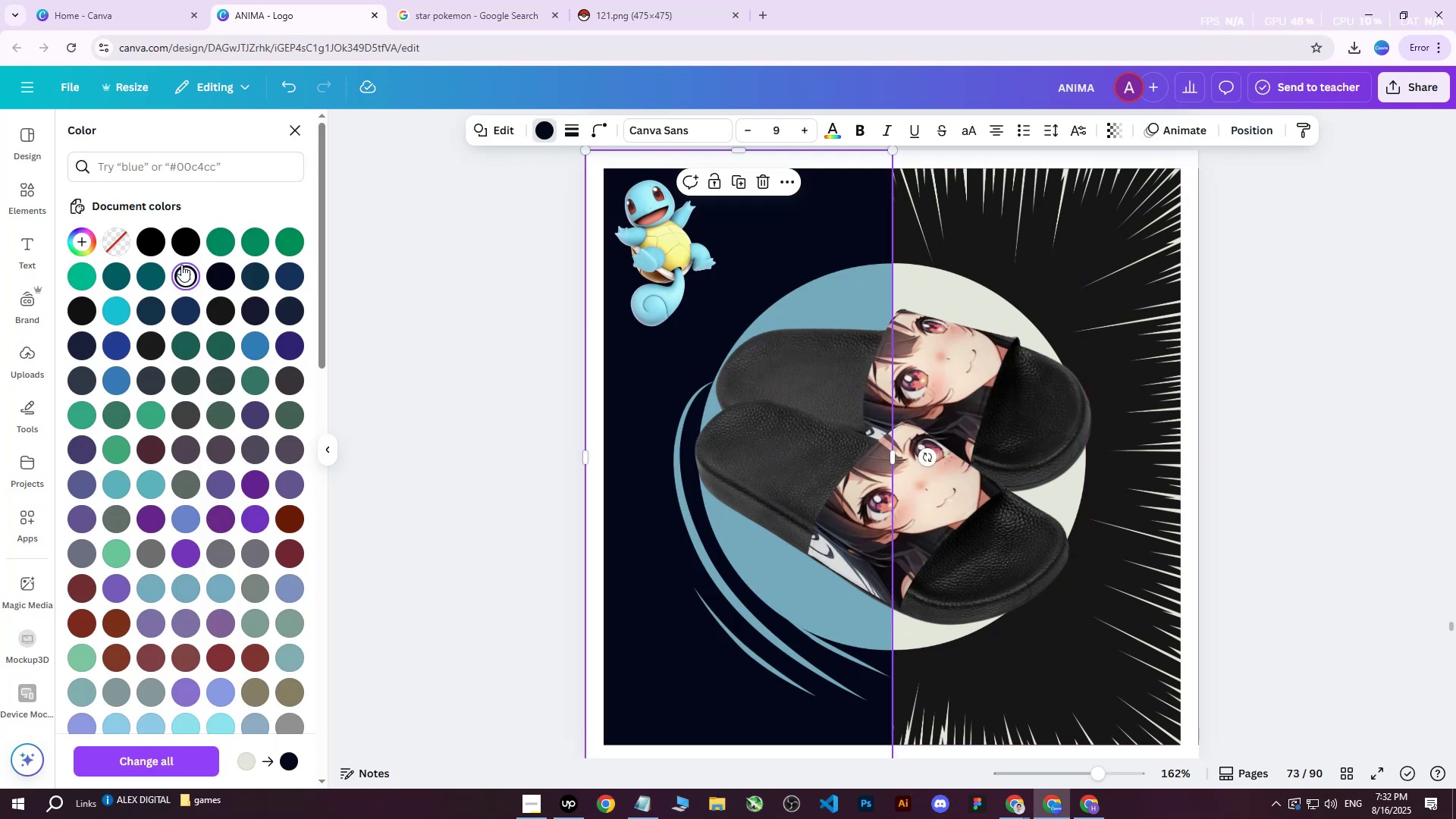 
triple_click([181, 265])
 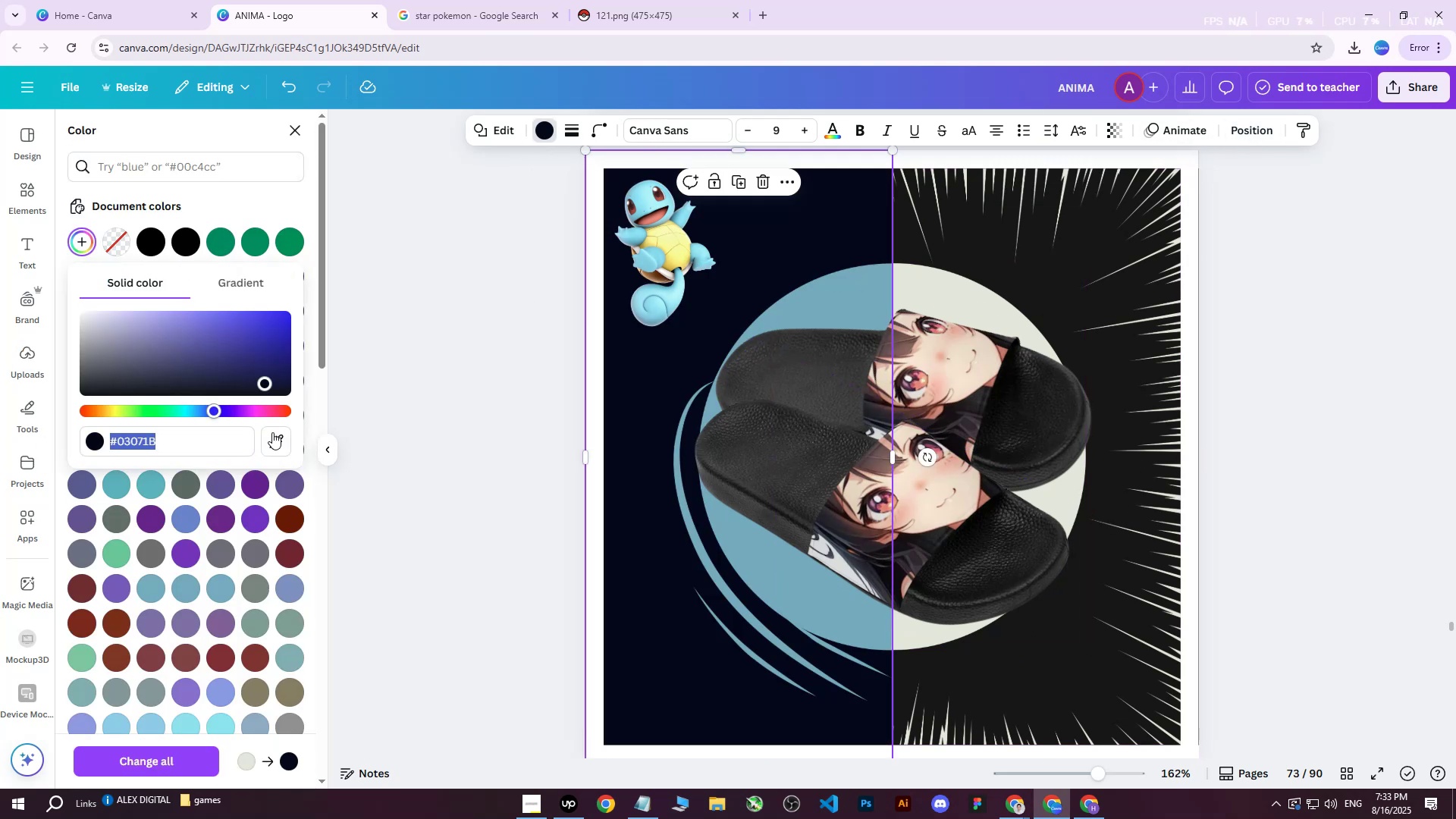 
left_click([282, 444])
 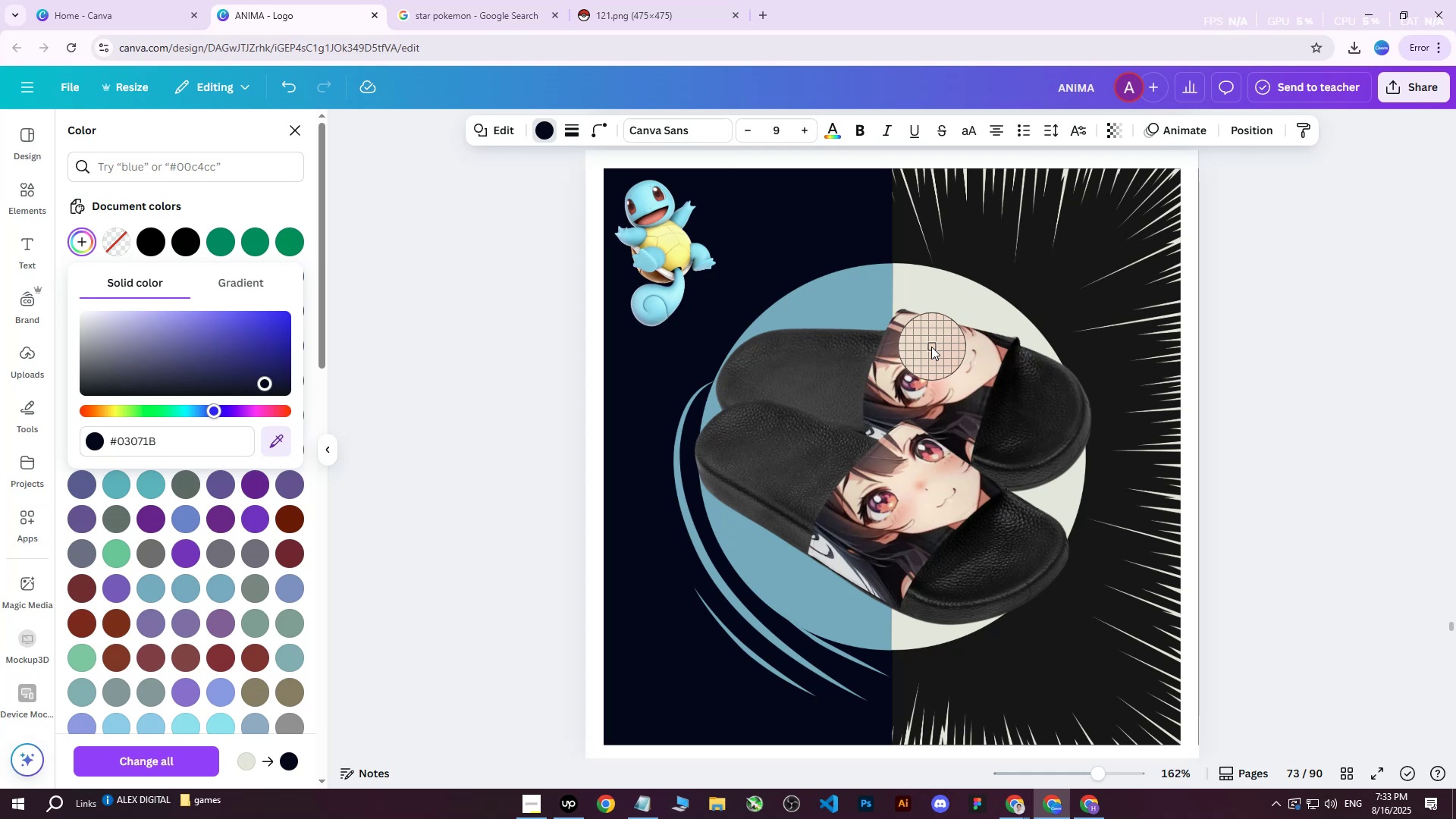 
left_click([930, 345])
 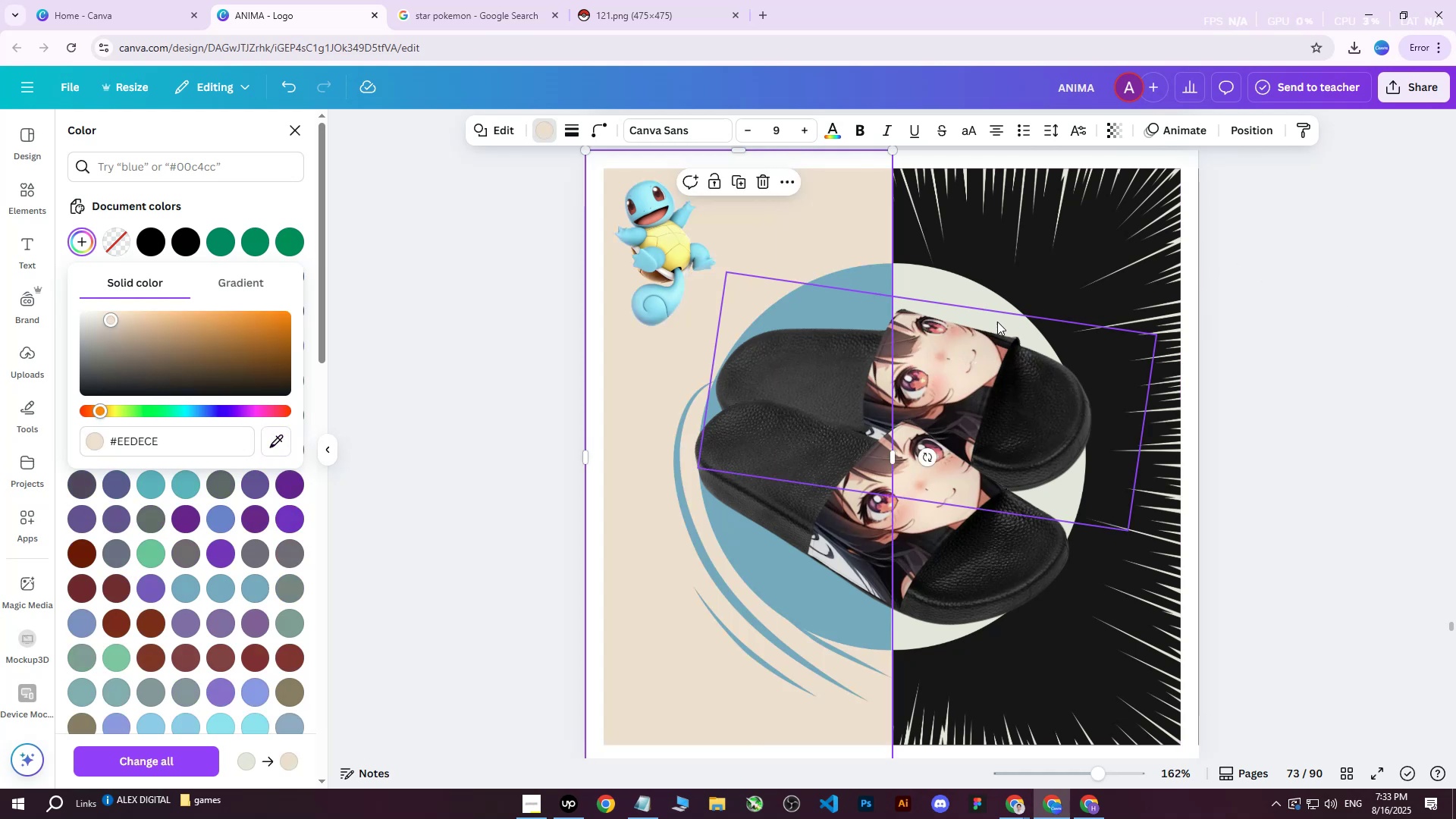 
left_click([1257, 126])
 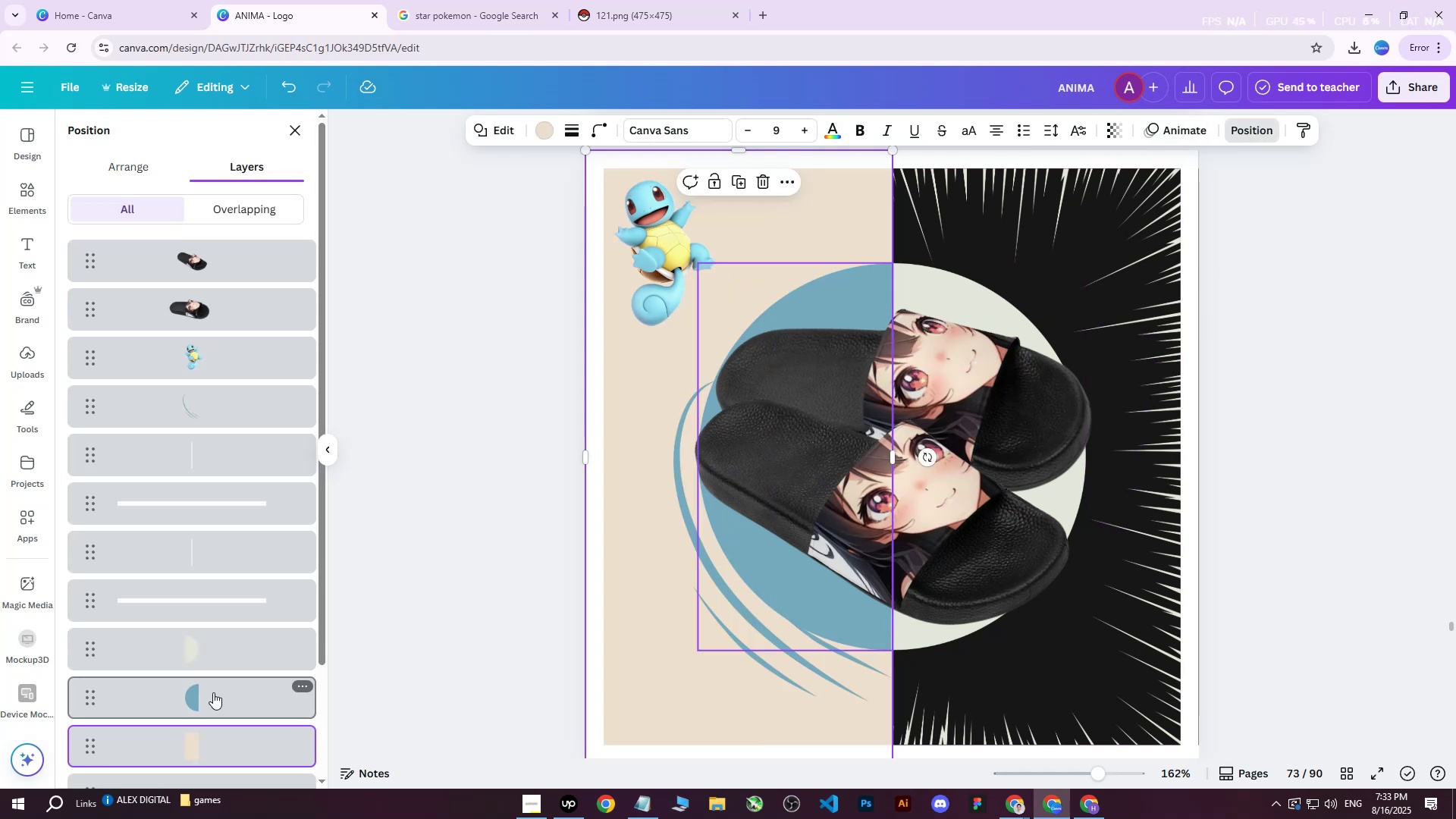 
left_click([195, 658])
 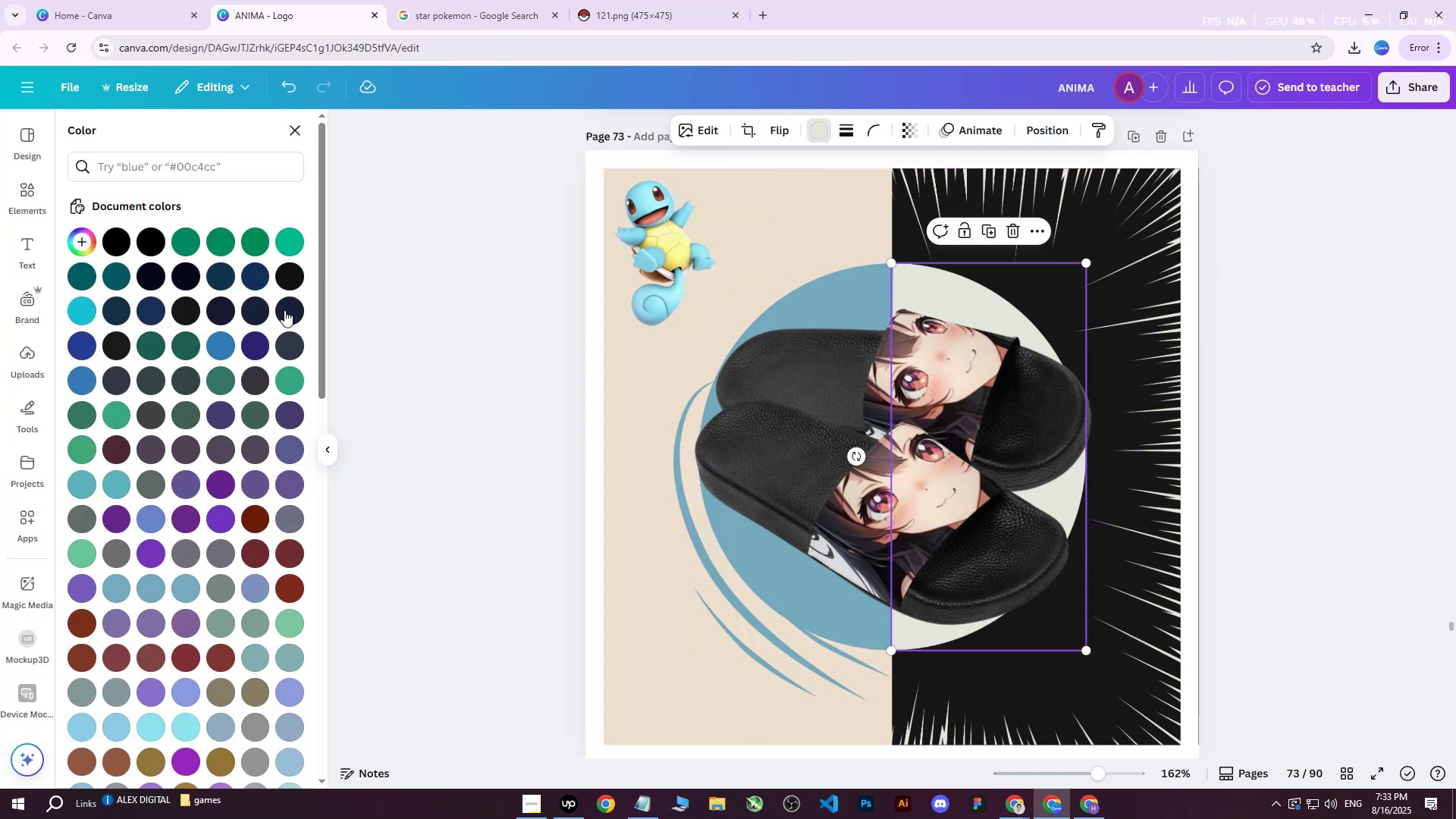 
double_click([191, 343])
 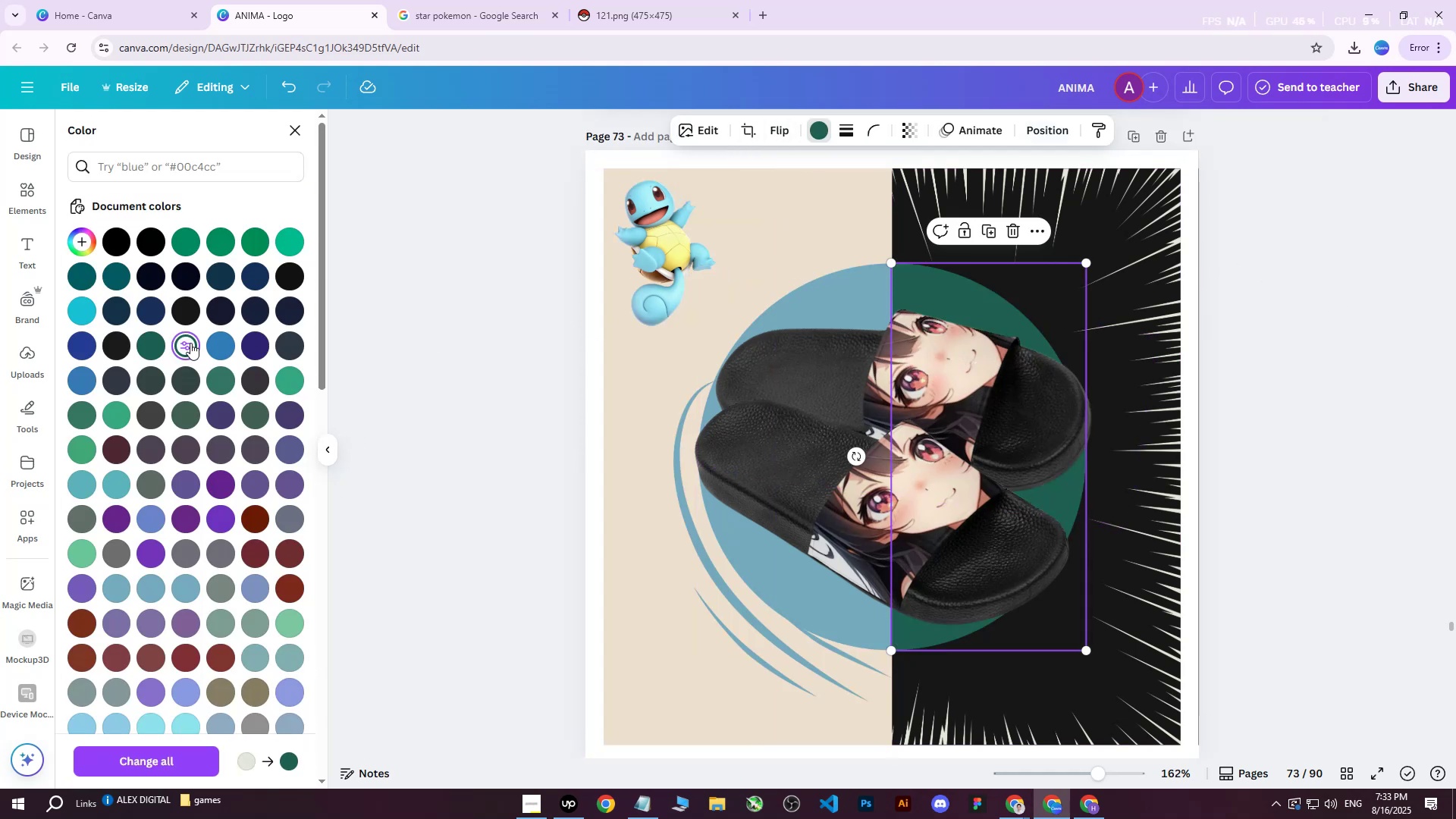 
triple_click([190, 343])
 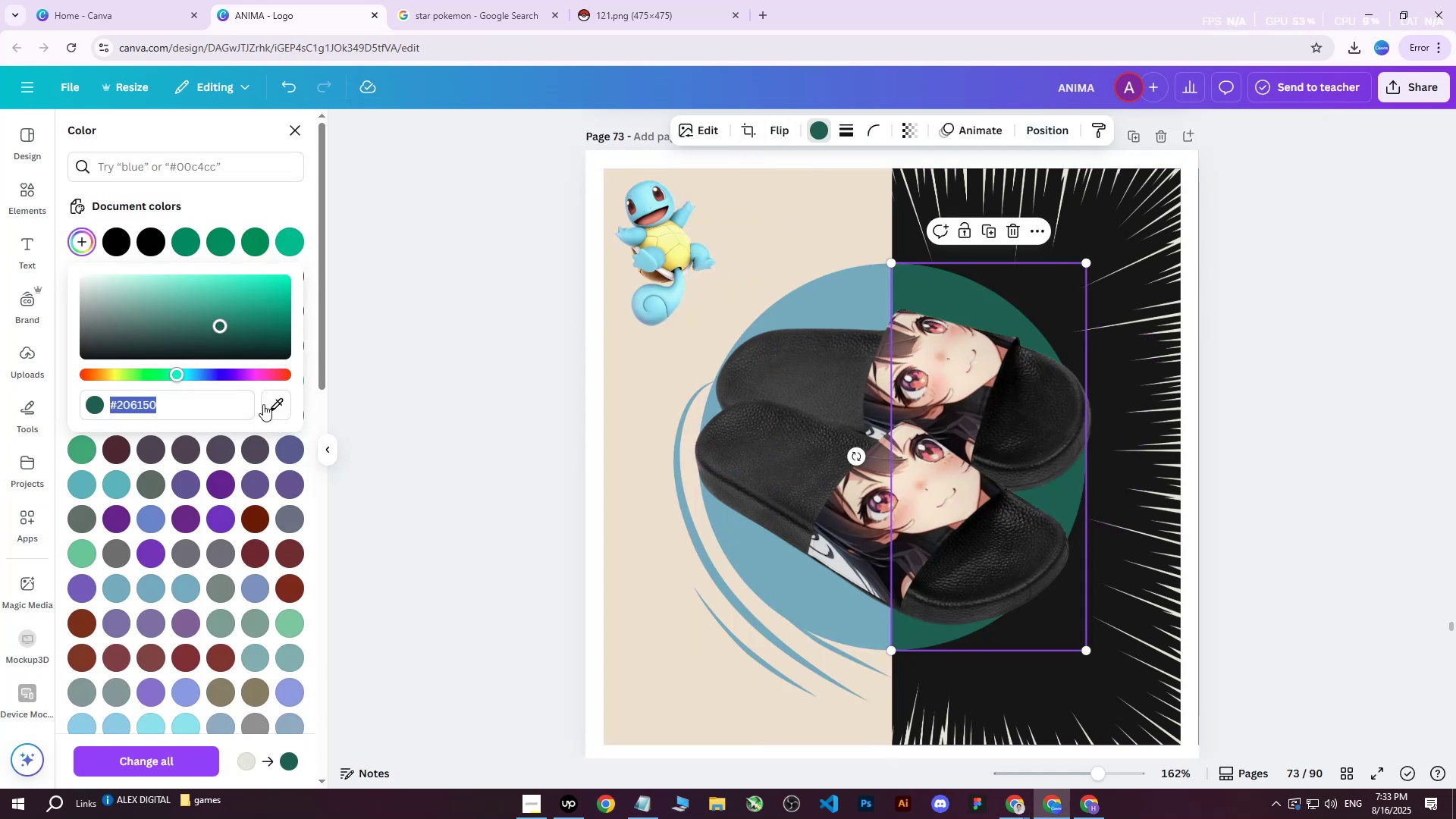 
left_click([265, 405])
 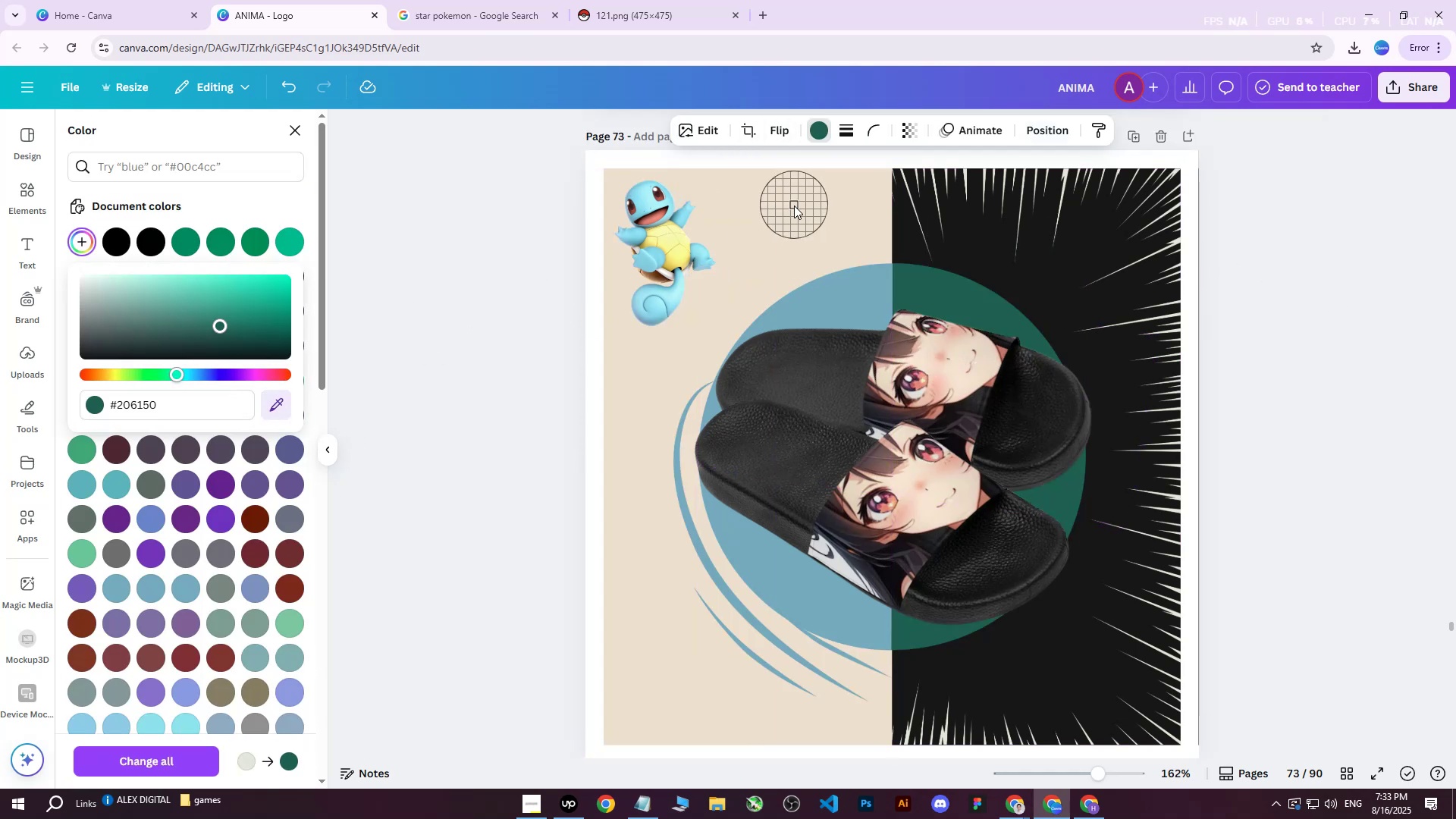 
left_click([809, 218])
 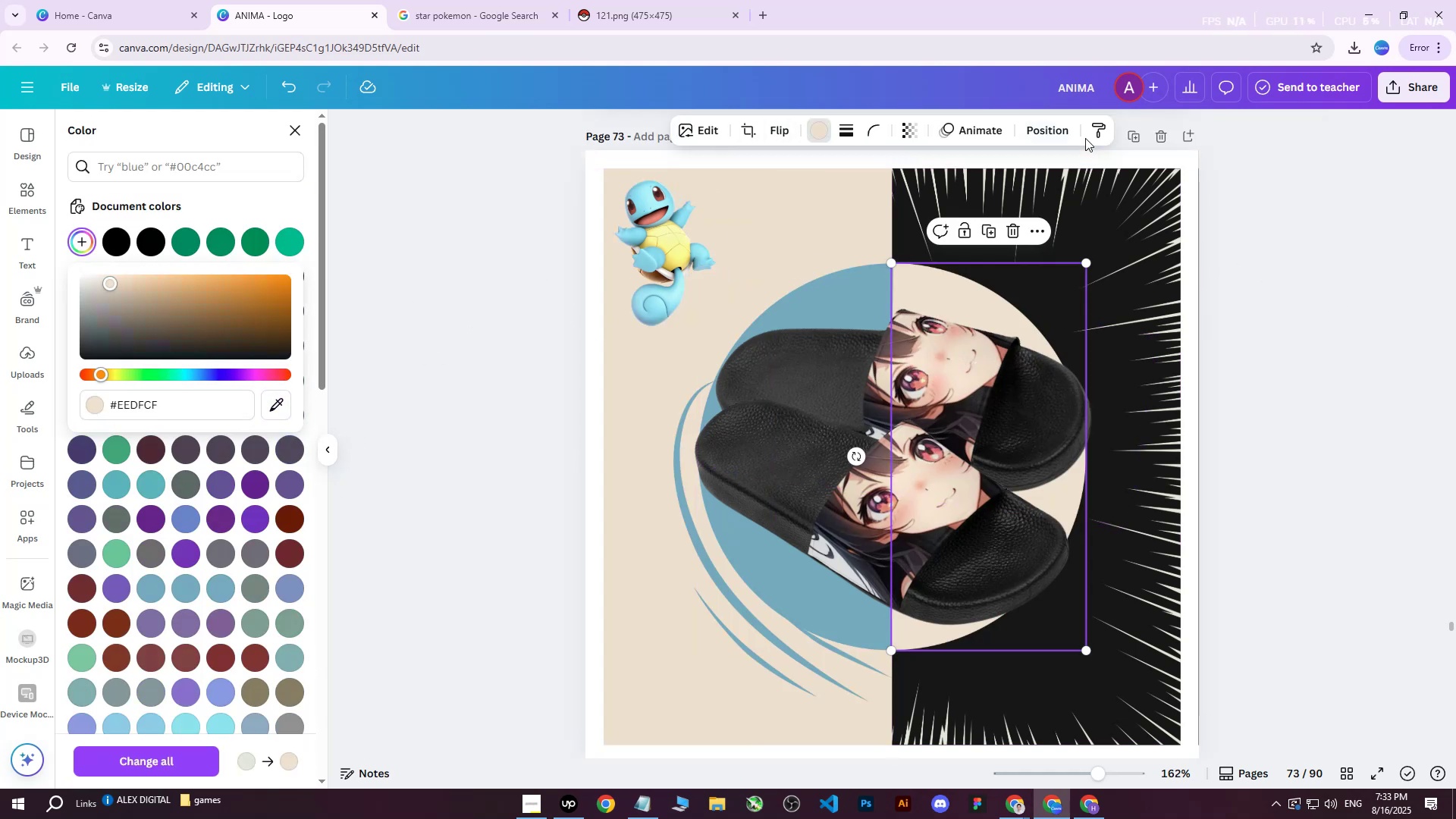 
left_click([1065, 131])
 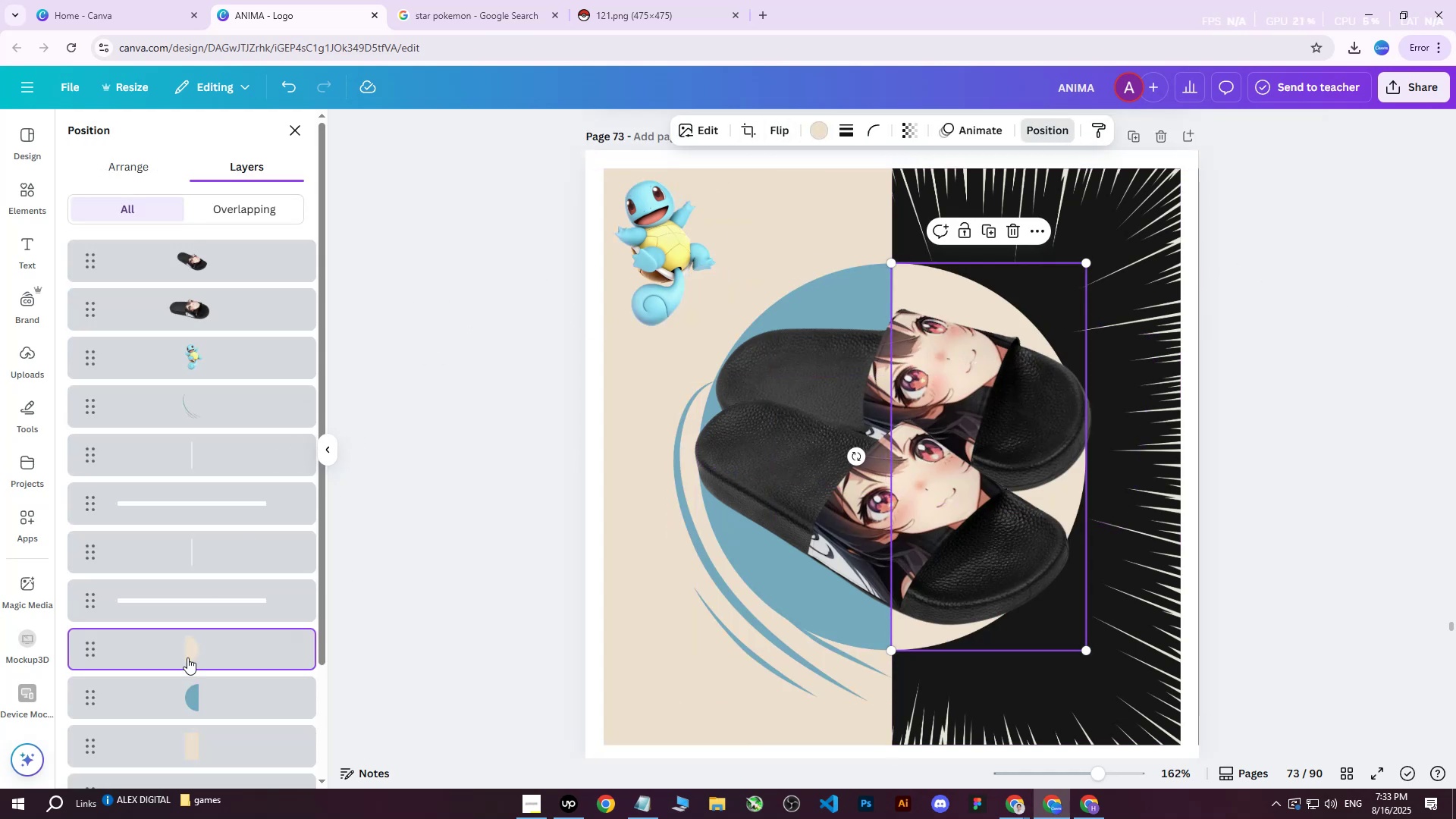 
left_click([183, 685])
 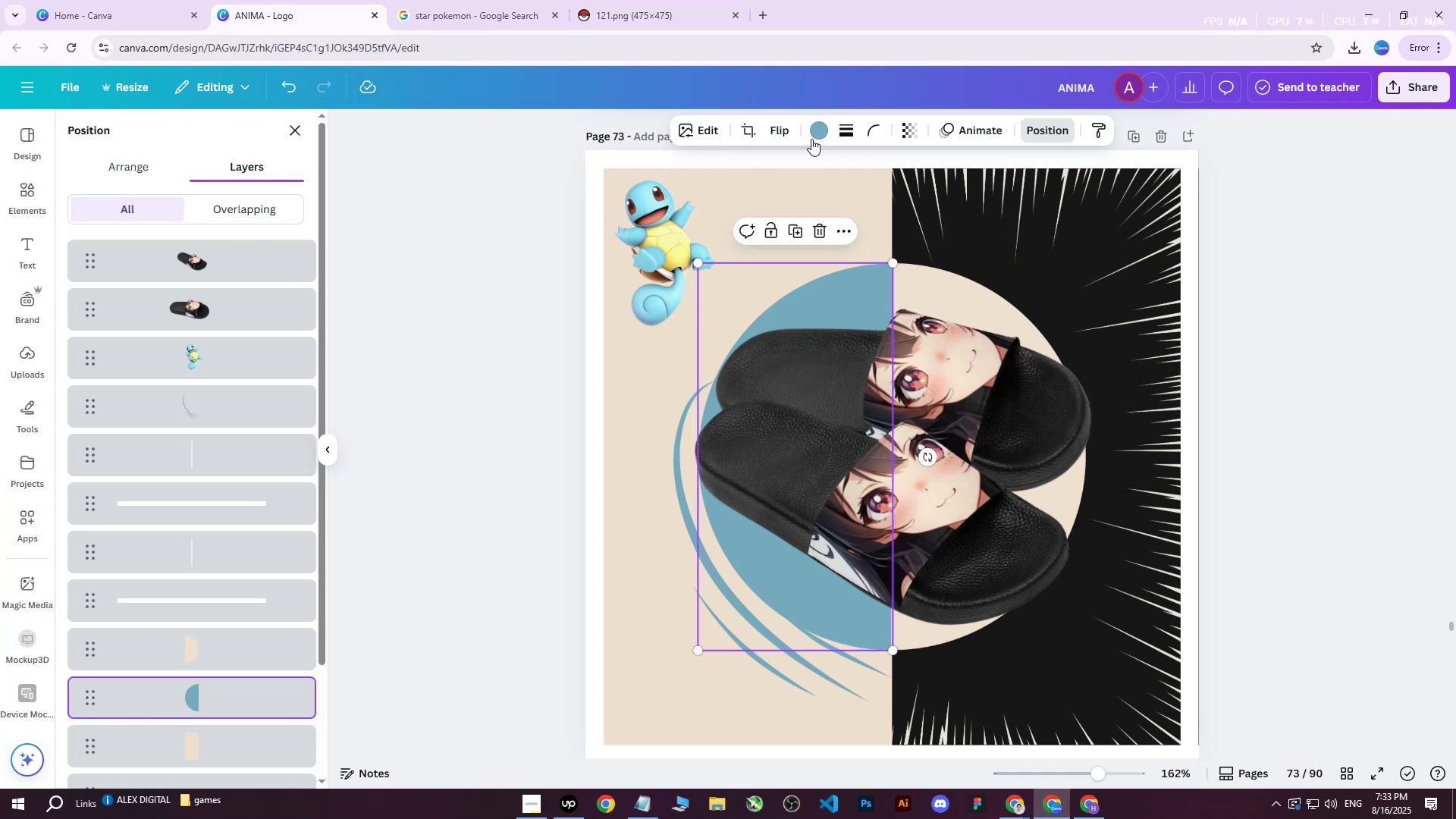 
left_click([811, 124])
 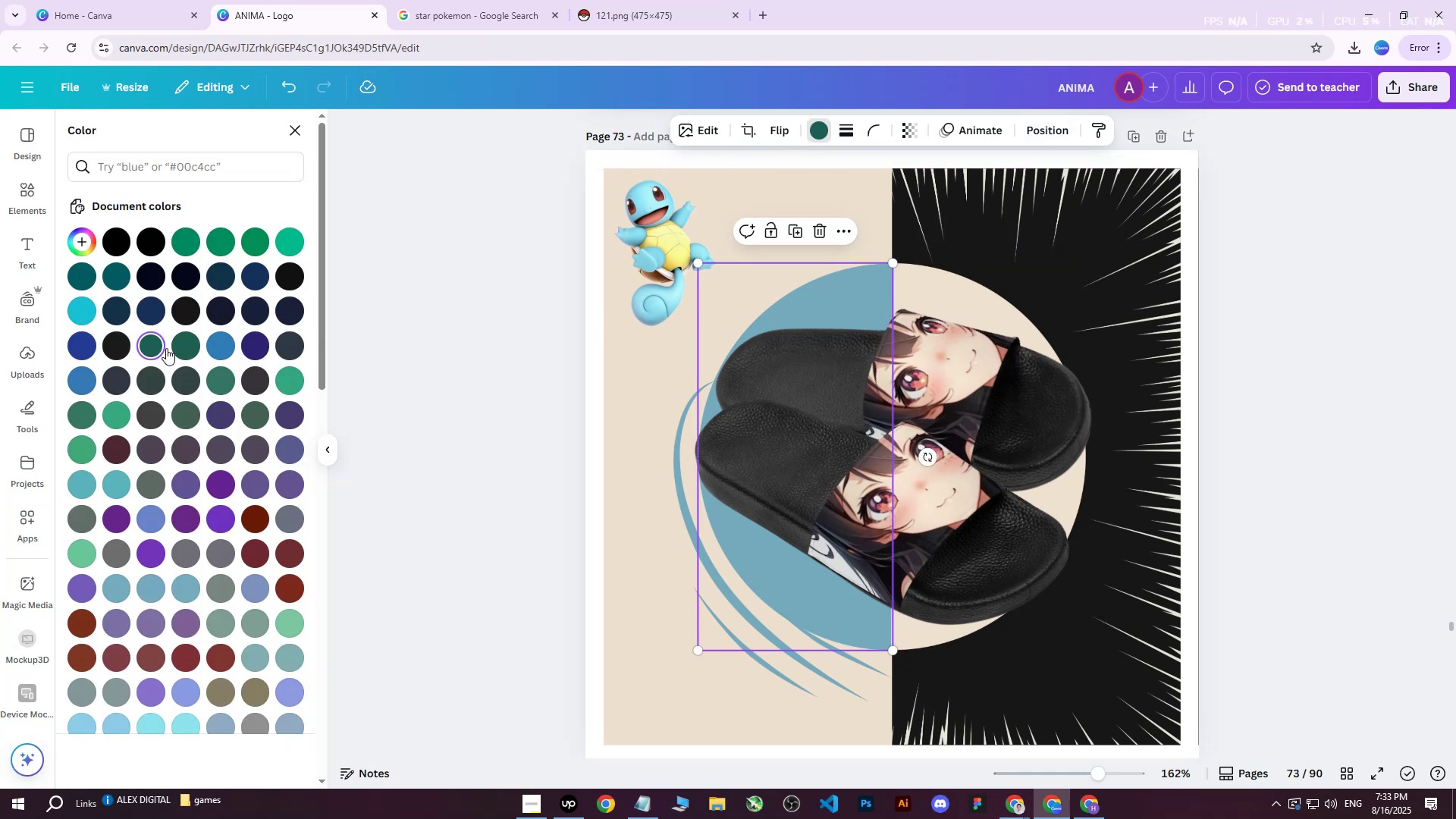 
double_click([177, 347])
 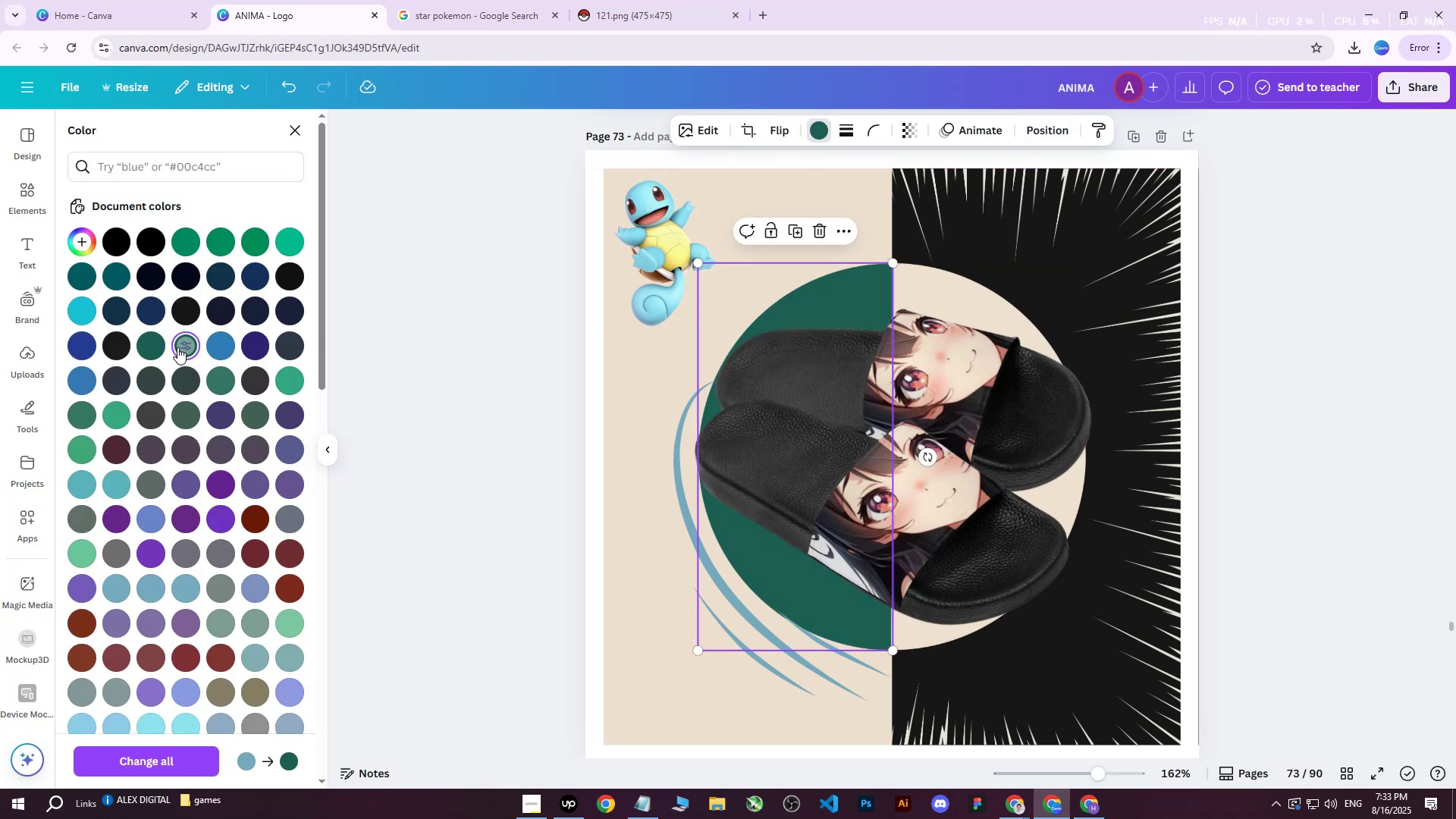 
triple_click([177, 347])
 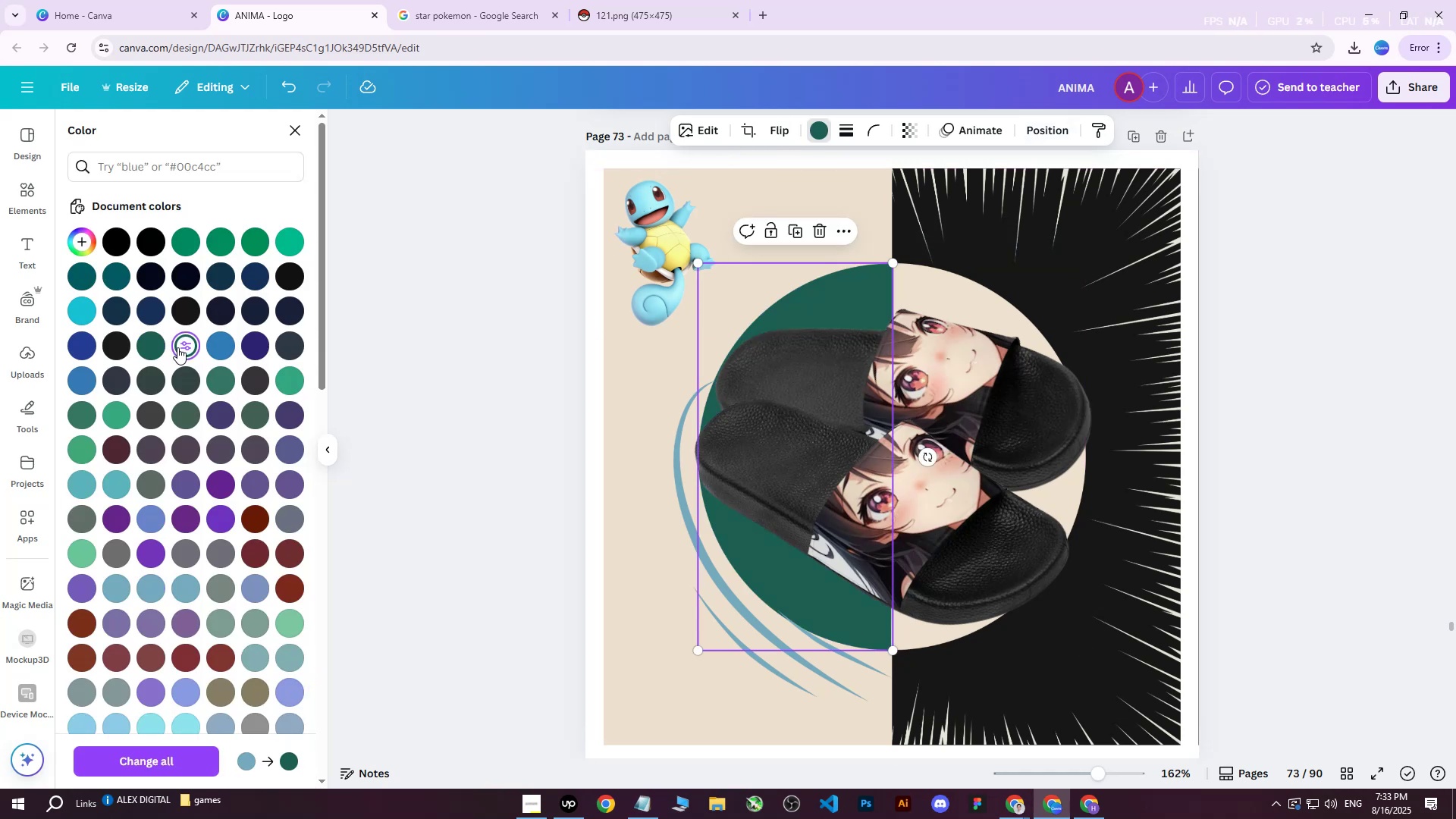 
triple_click([177, 347])
 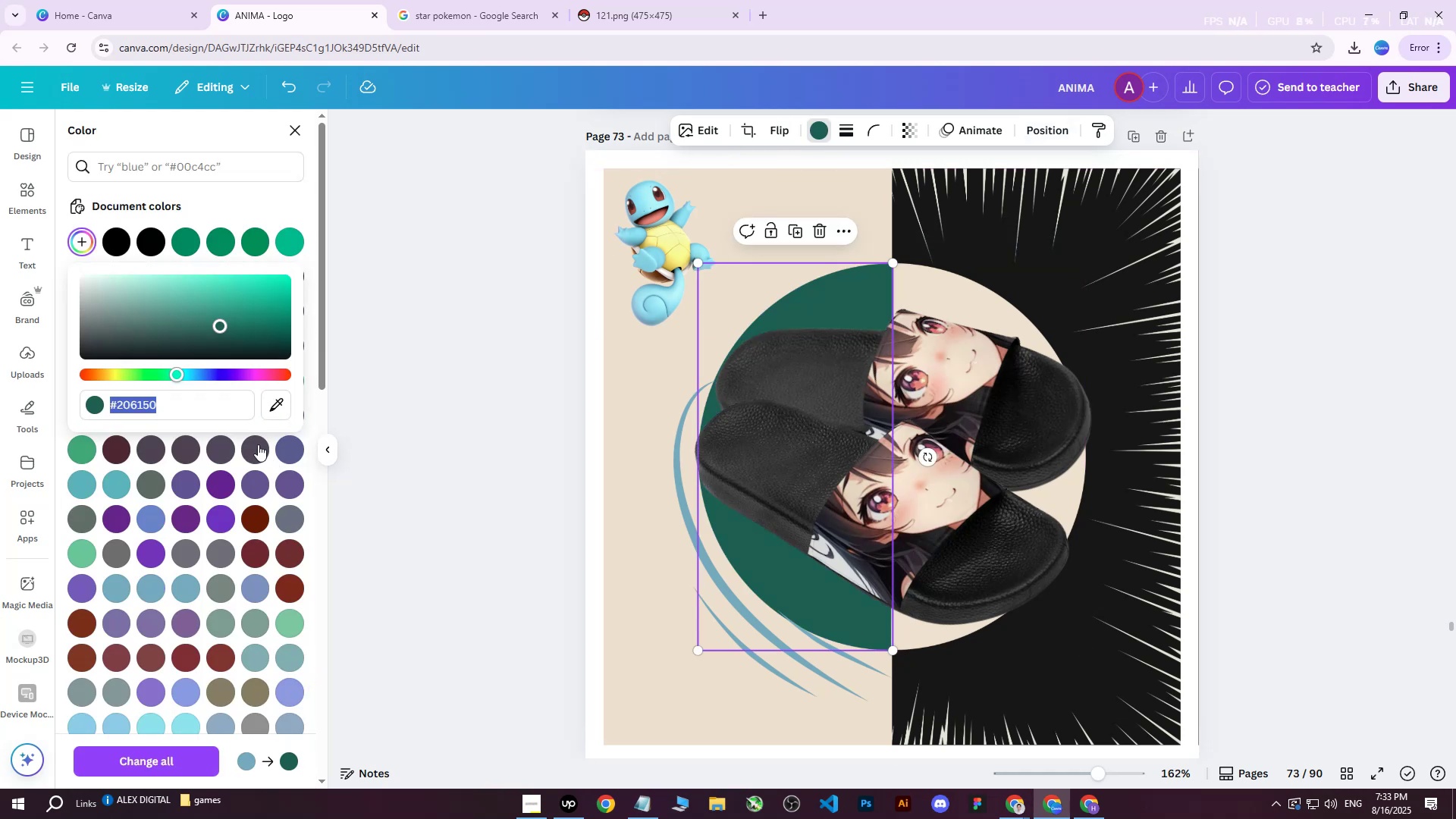 
left_click([269, 397])
 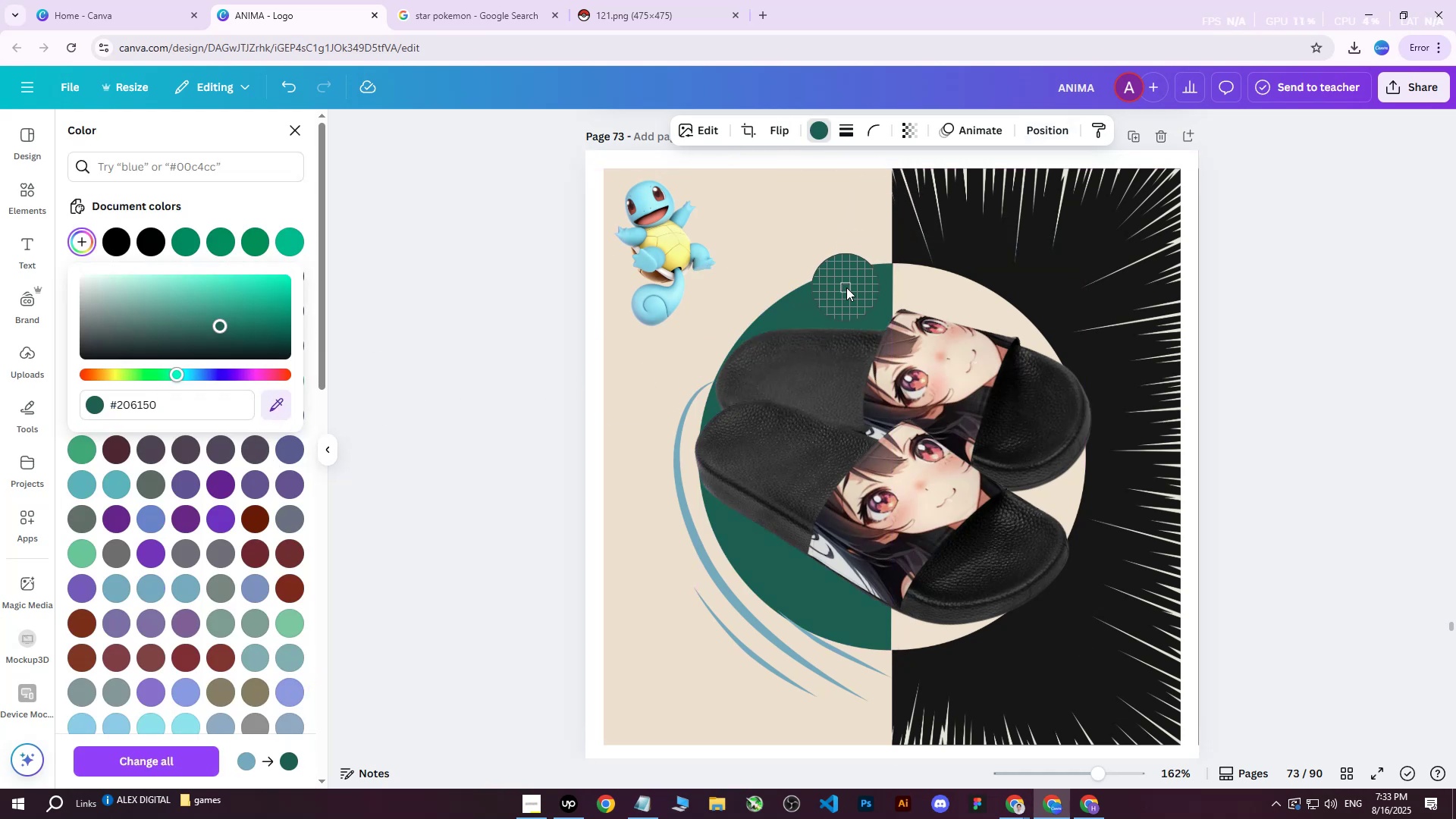 
left_click([991, 262])
 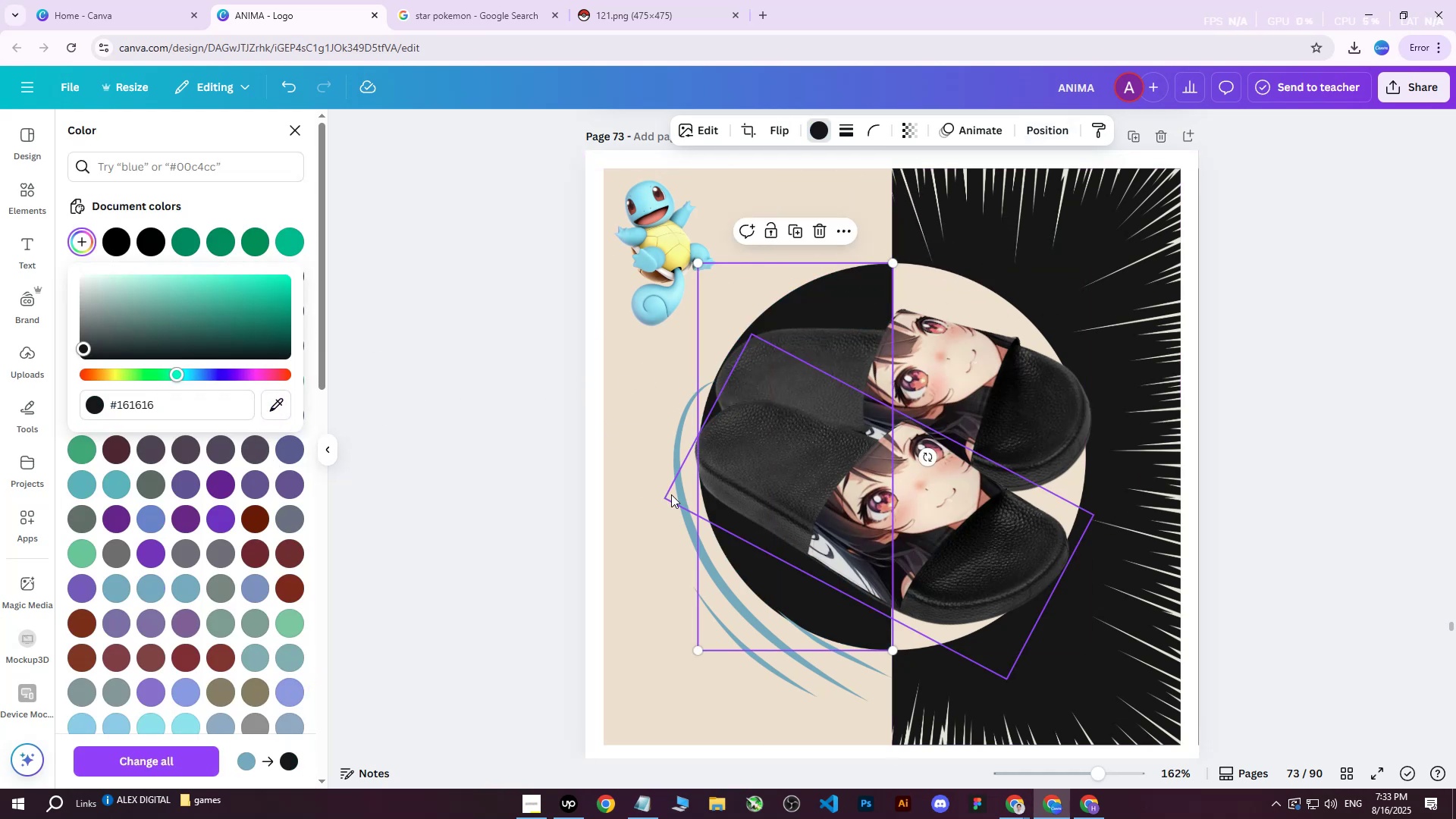 
left_click([667, 513])
 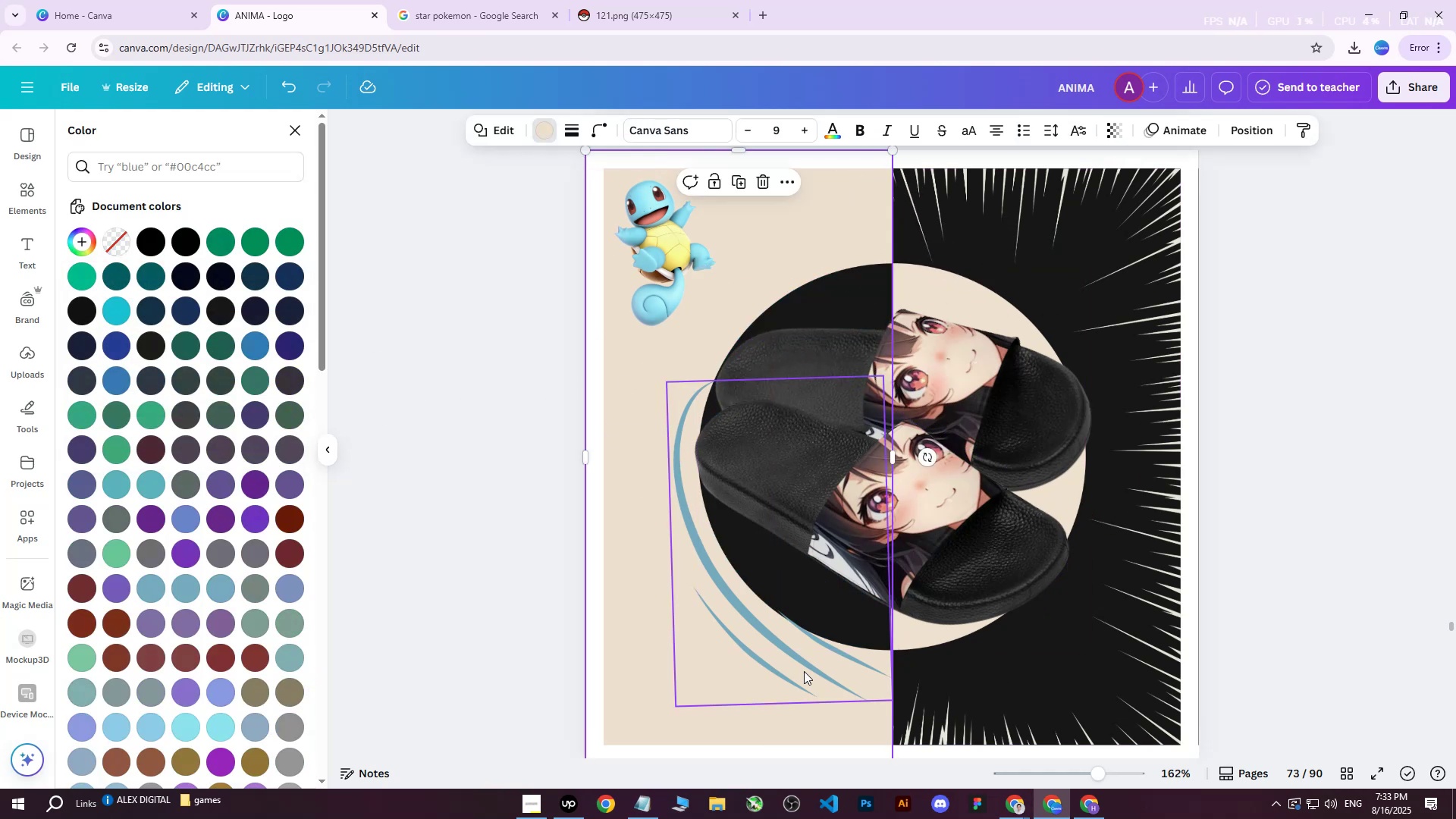 
left_click([805, 671])
 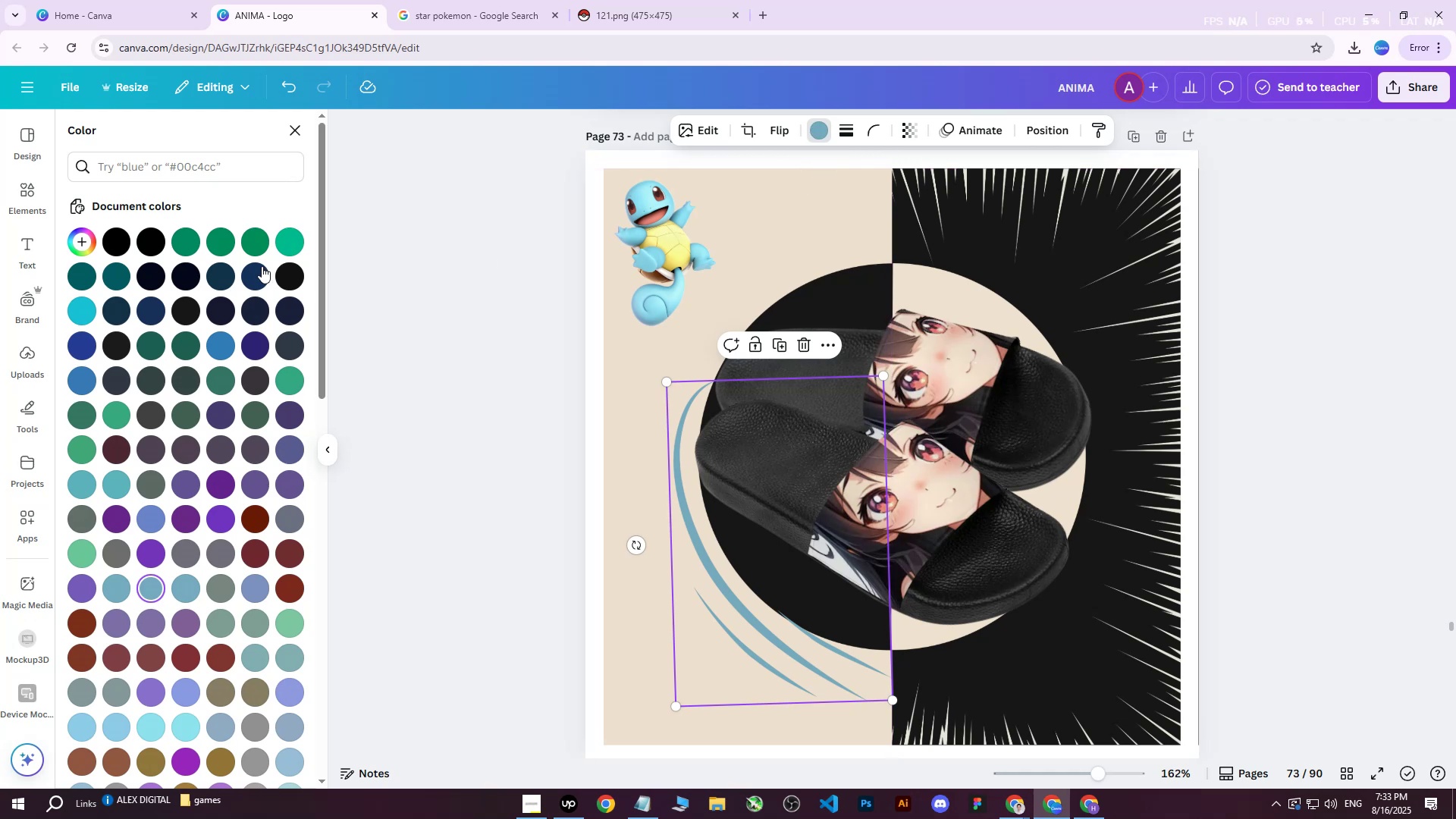 
double_click([253, 276])
 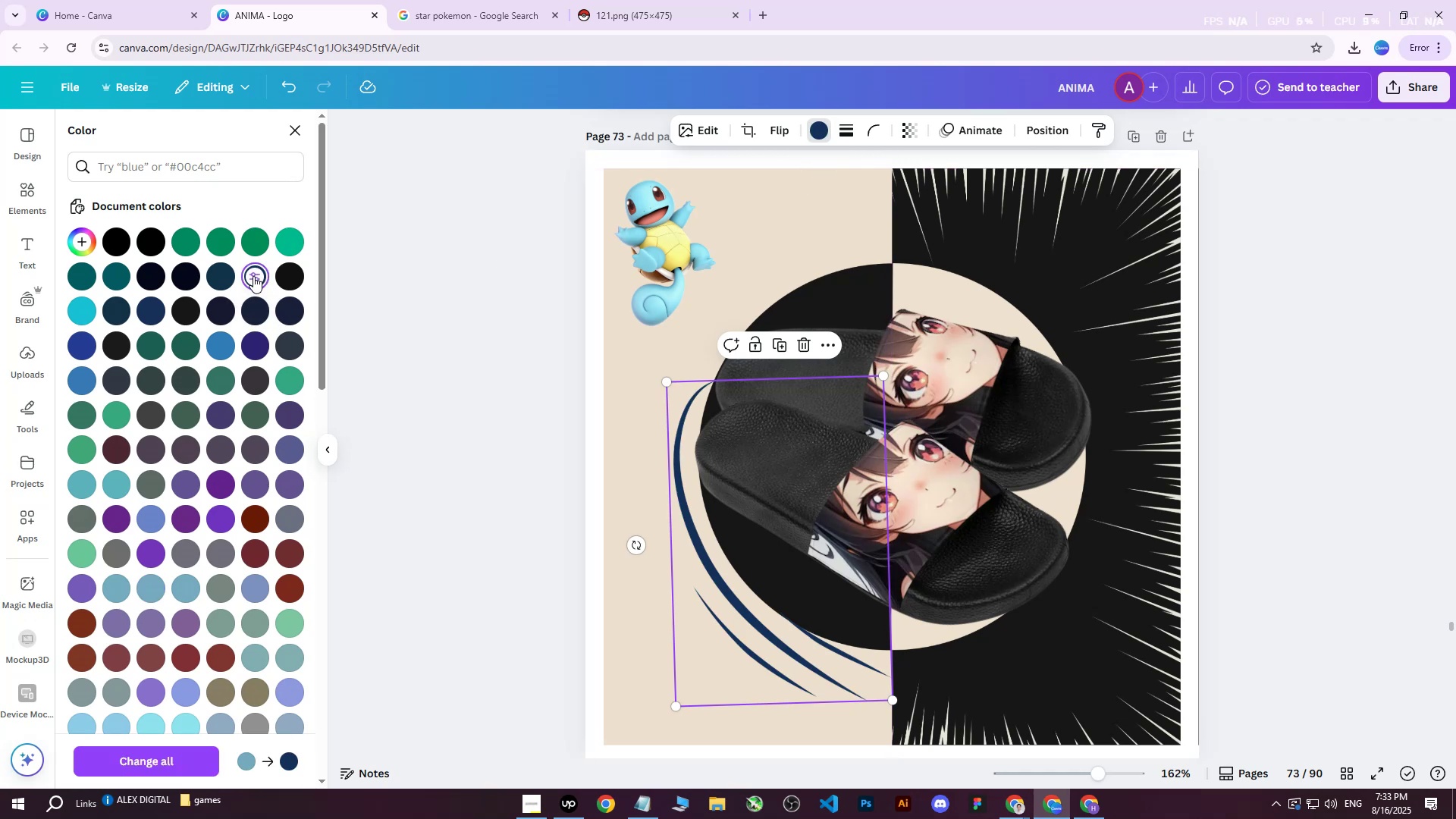 
triple_click([253, 276])
 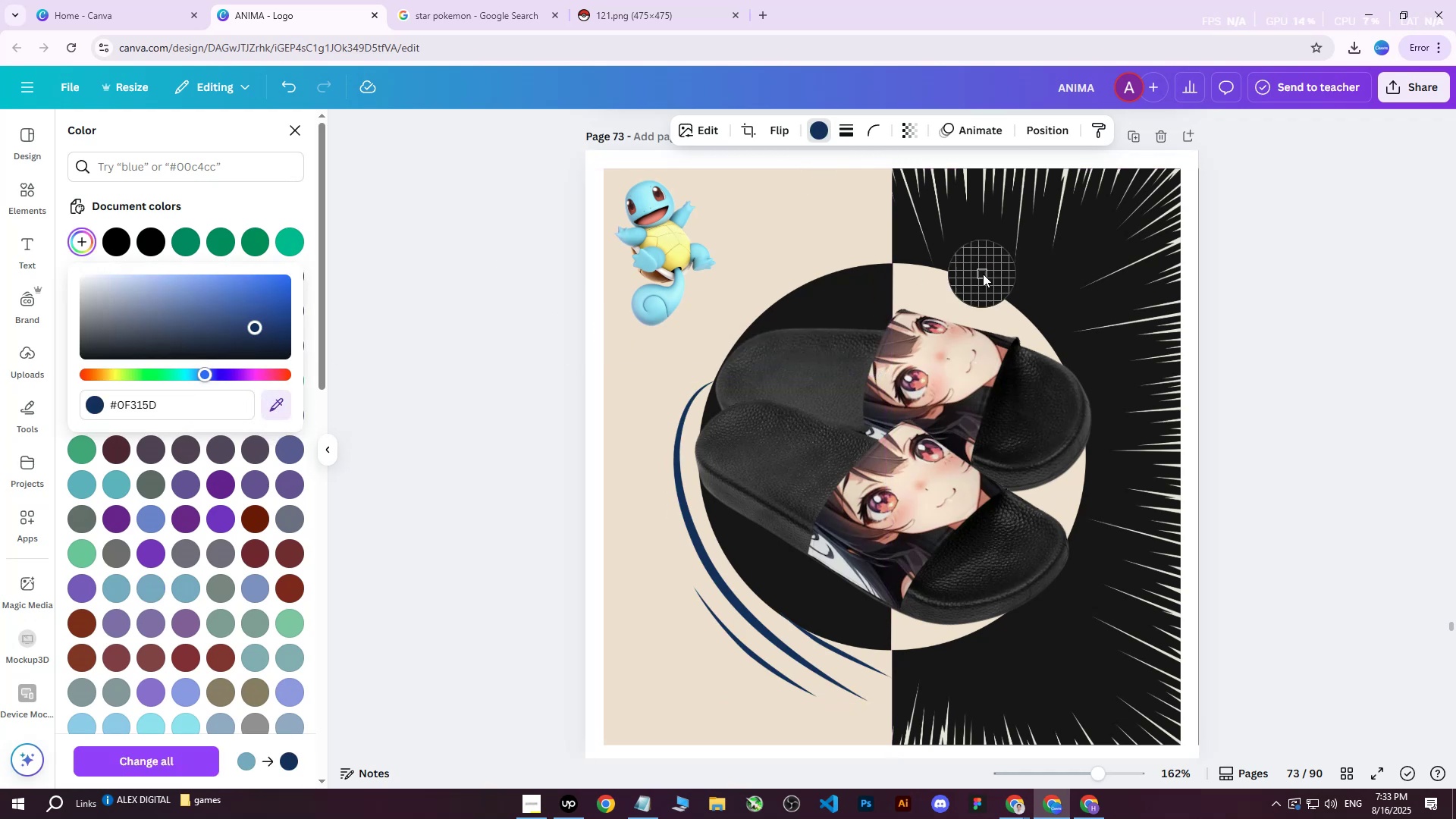 
left_click([990, 272])
 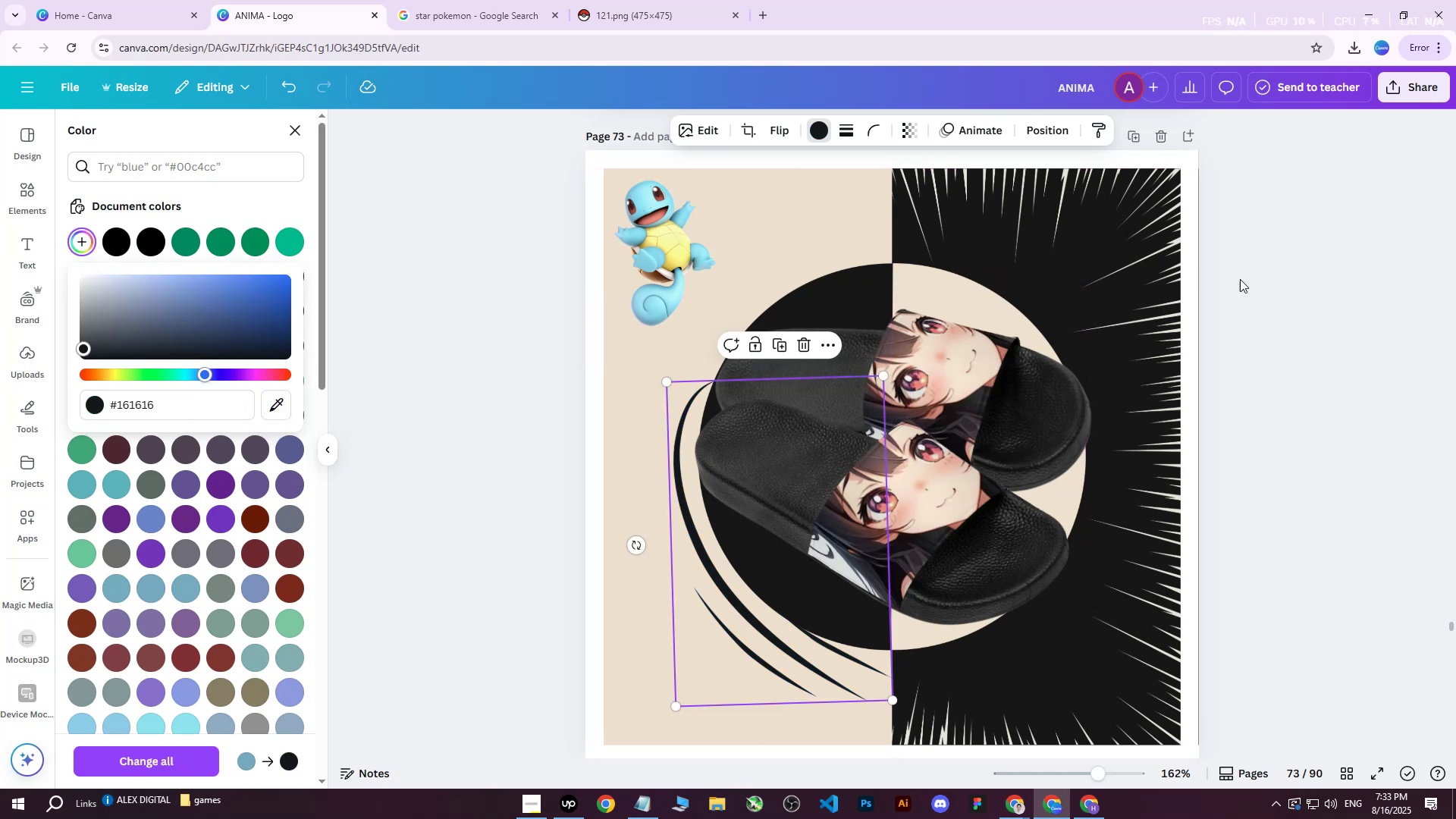 
left_click([1250, 279])
 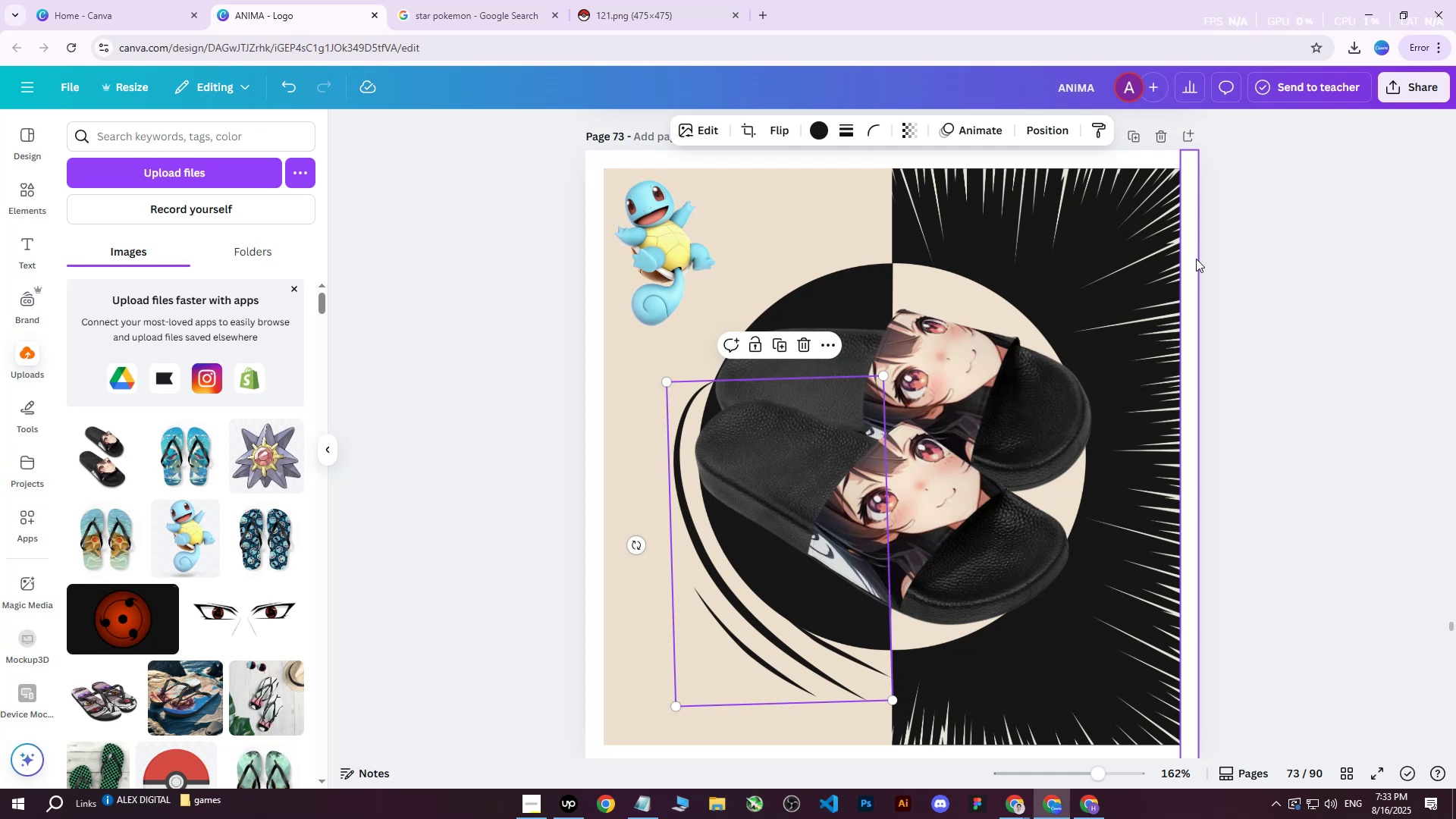 
wait(13.57)
 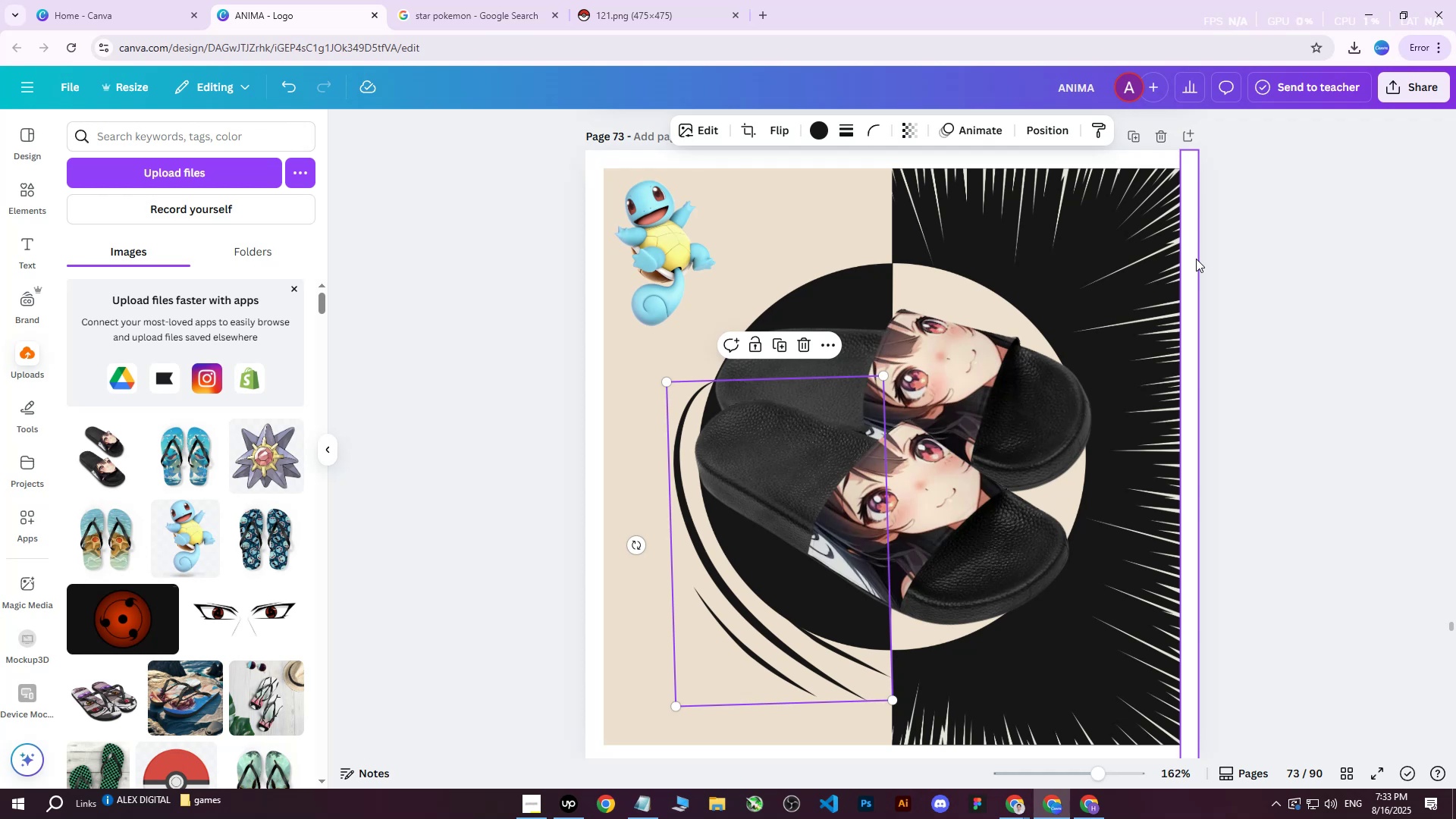 
scroll: coordinate [1341, 180], scroll_direction: down, amount: 1.0
 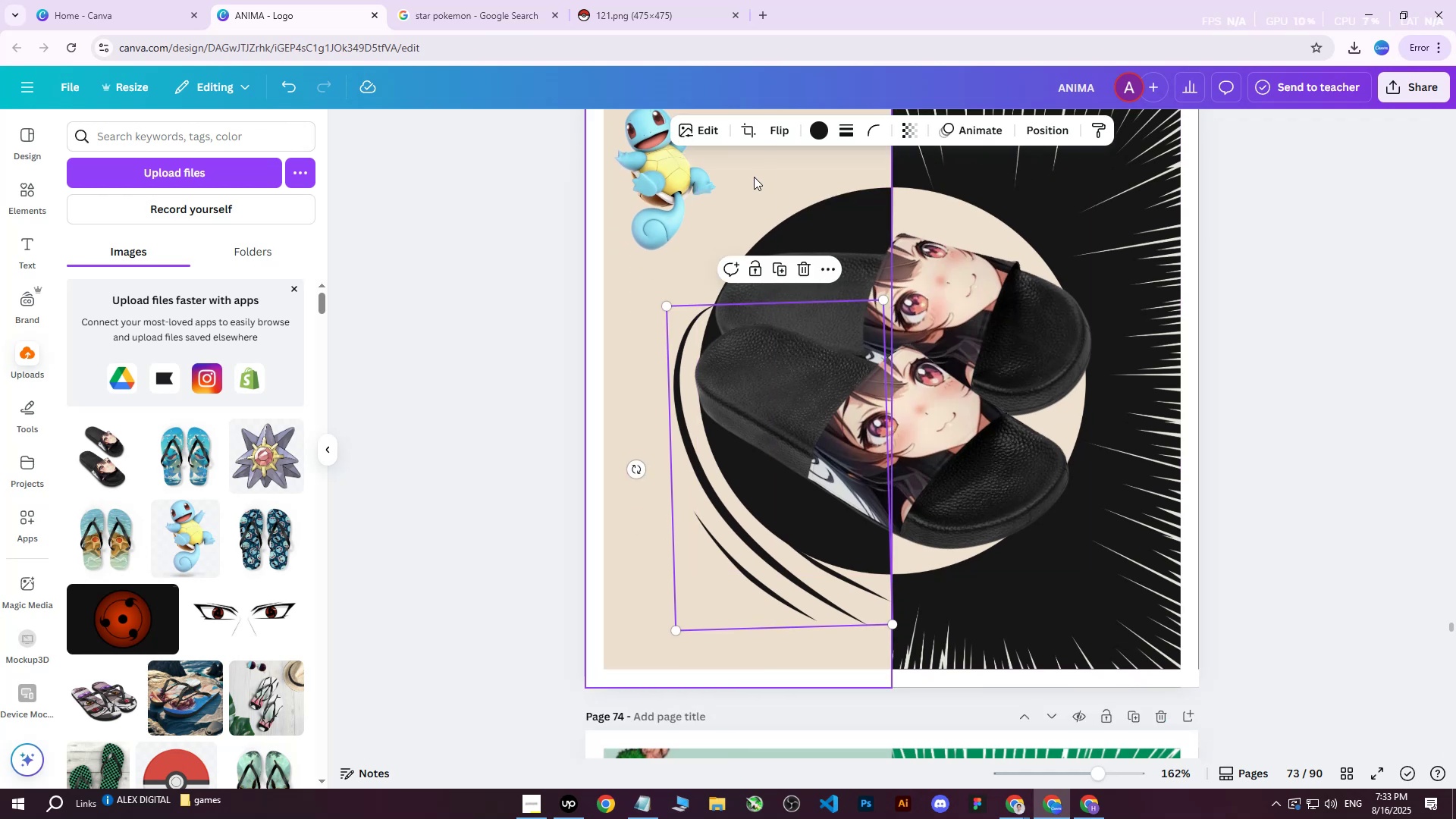 
left_click([673, 176])
 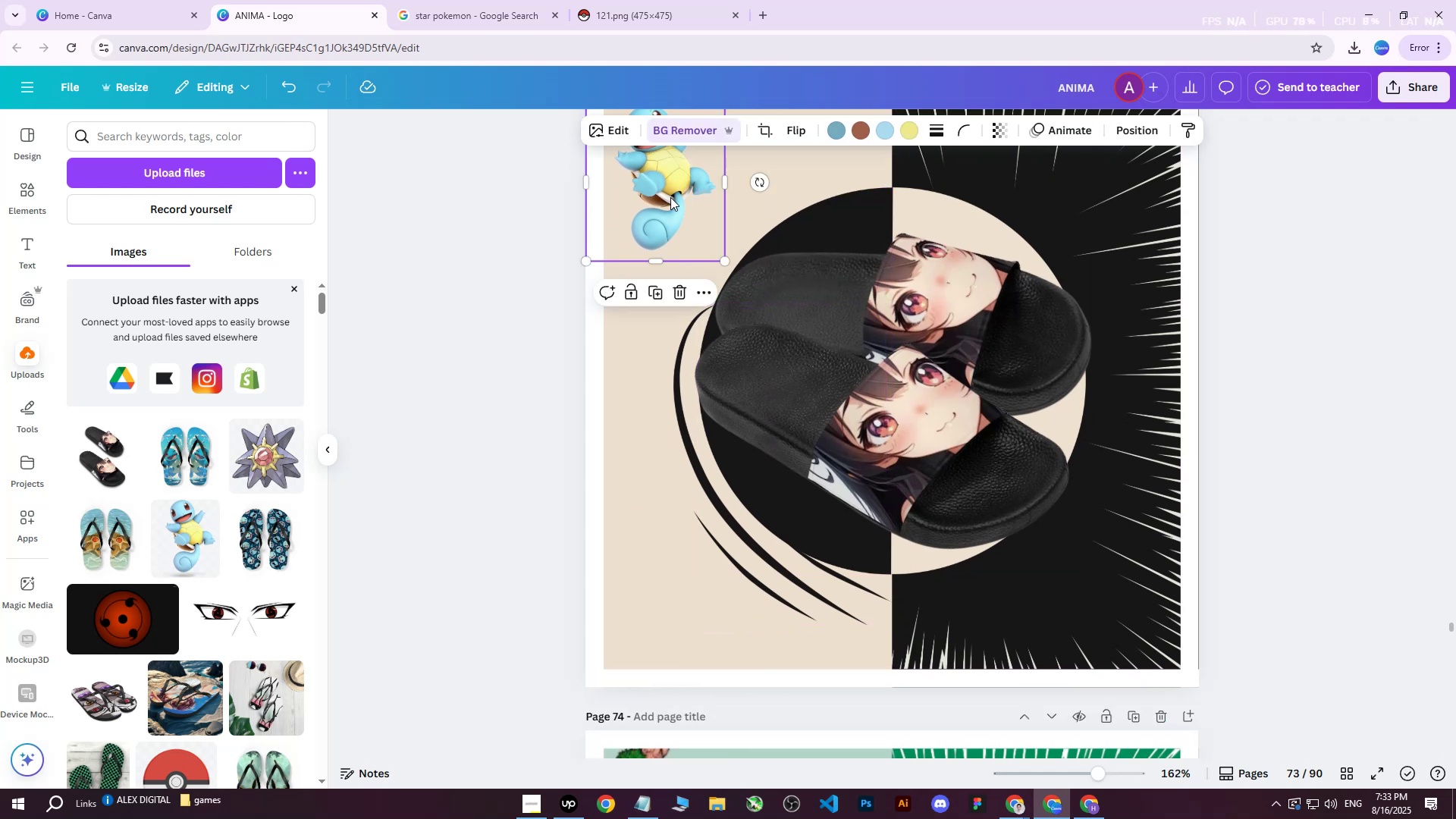 
scroll: coordinate [745, 344], scroll_direction: up, amount: 3.0
 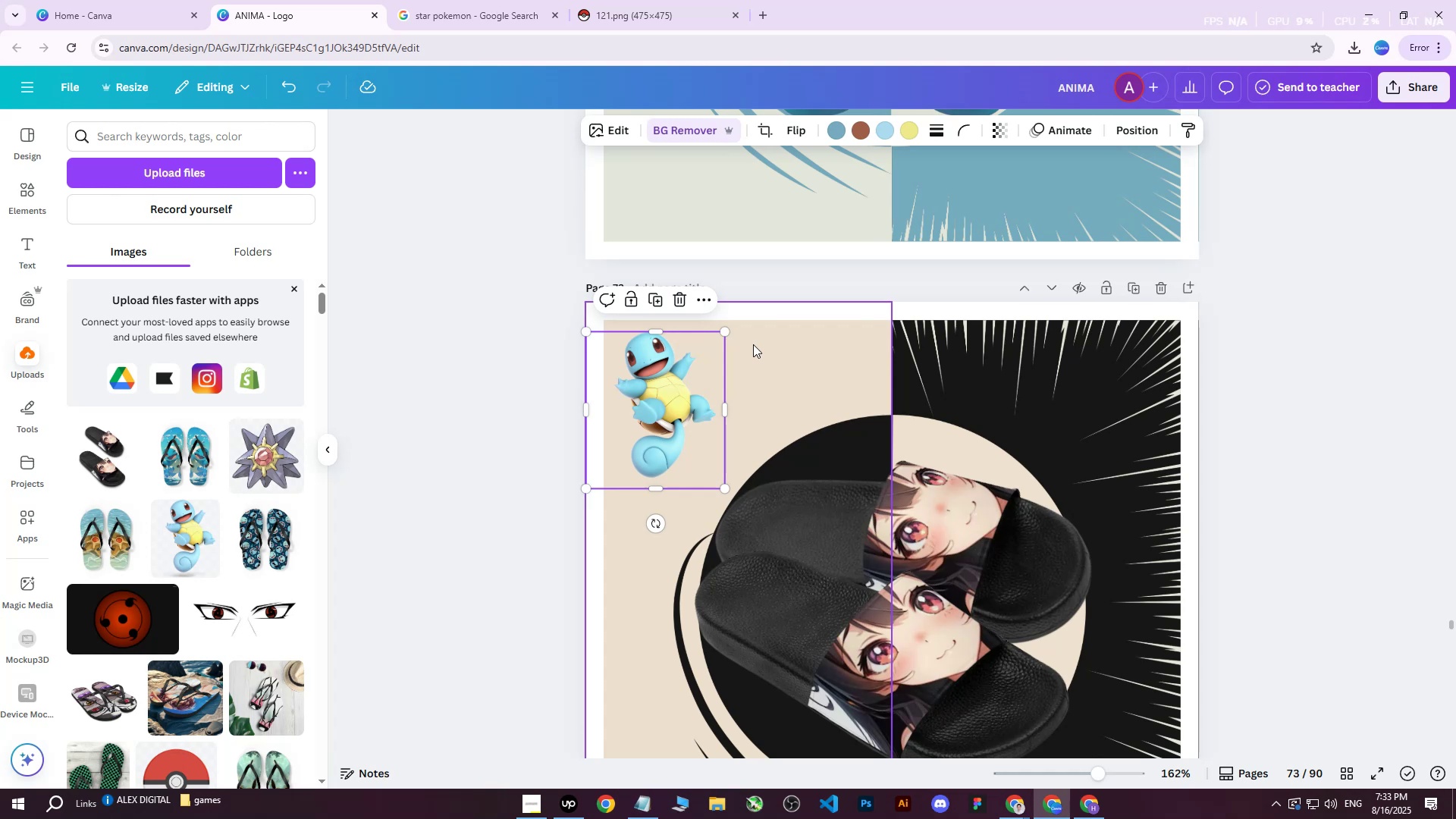 
key(Delete)
 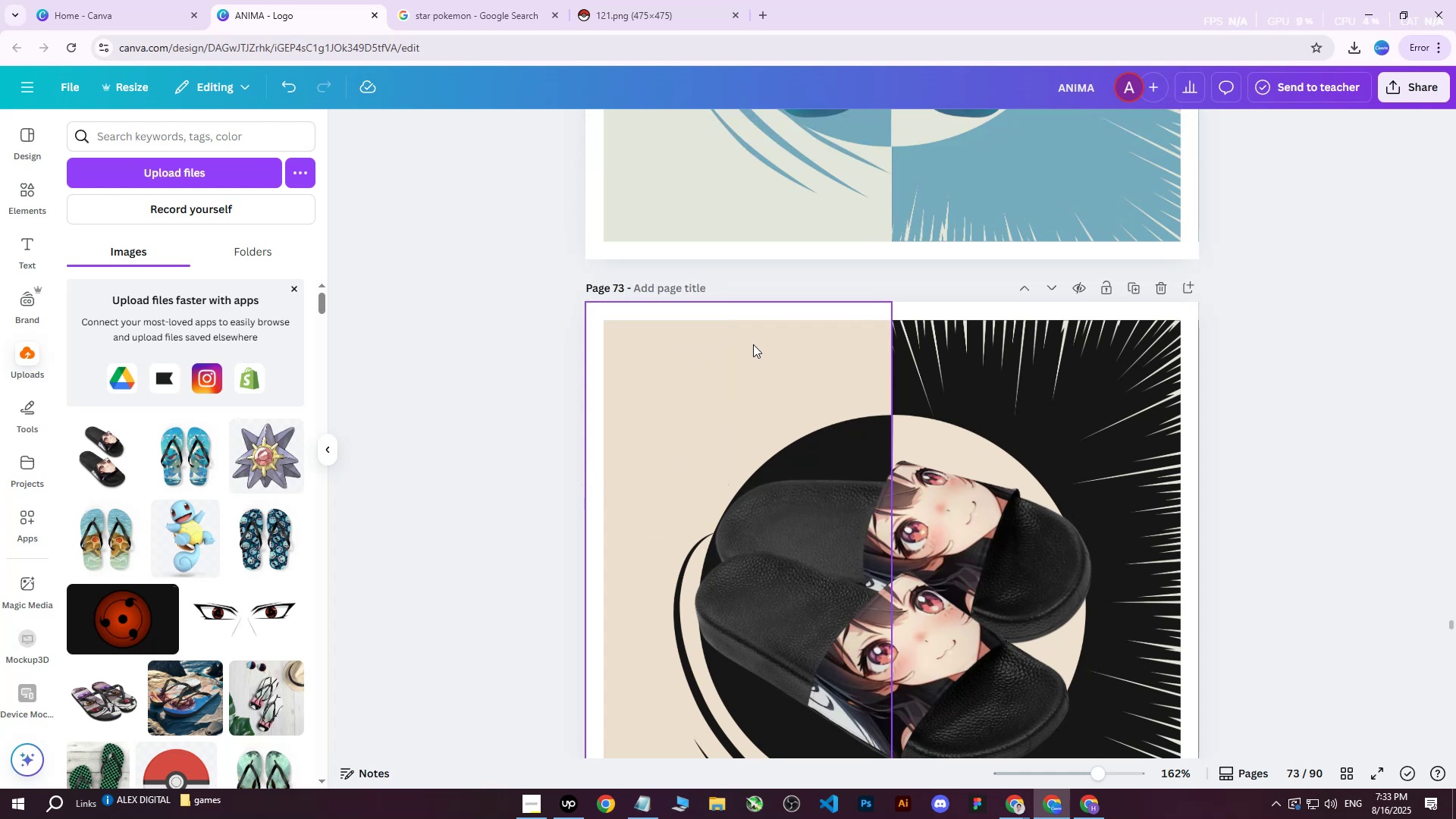 
wait(10.39)
 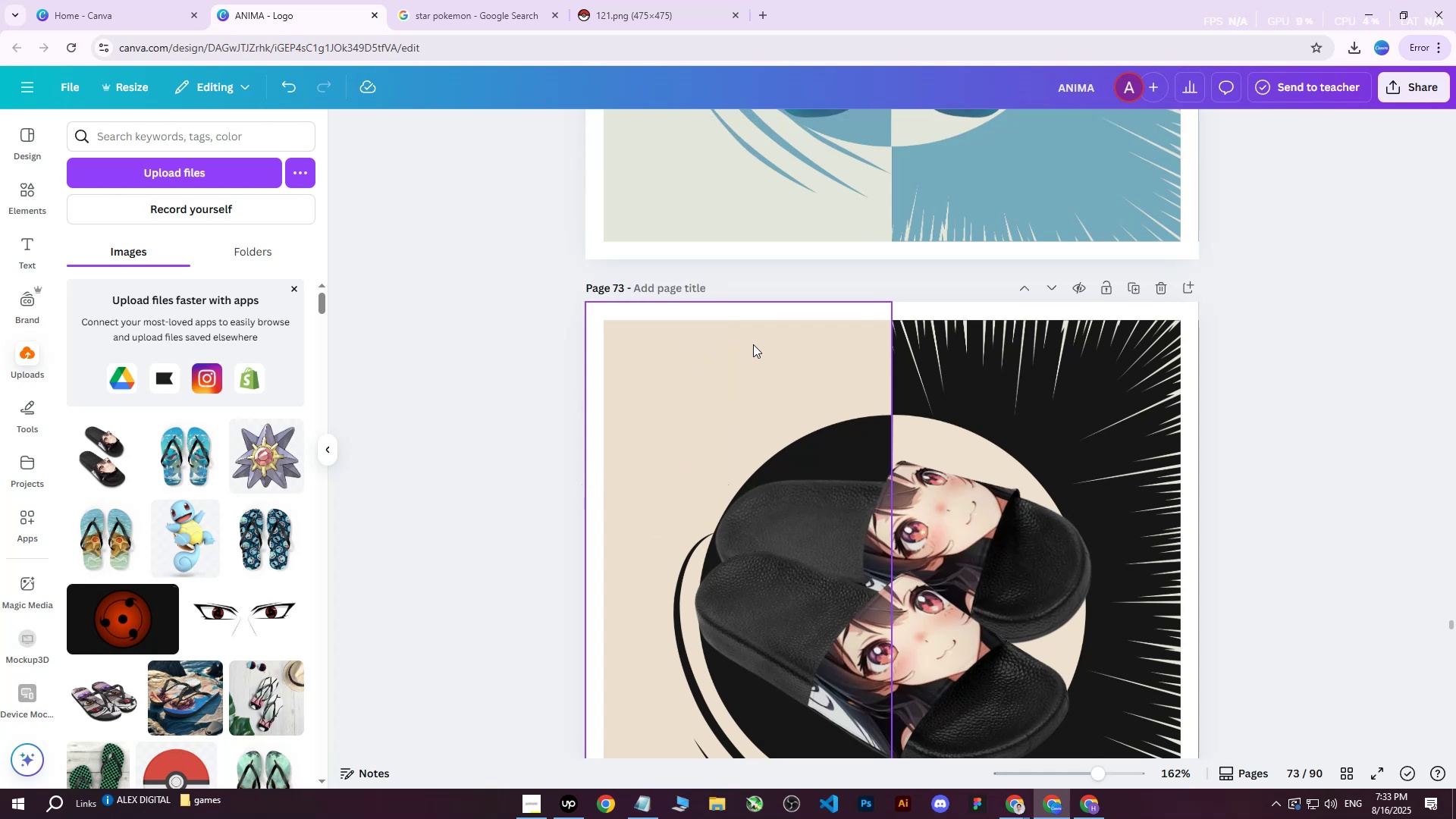 
scroll: coordinate [1294, 322], scroll_direction: down, amount: 2.0
 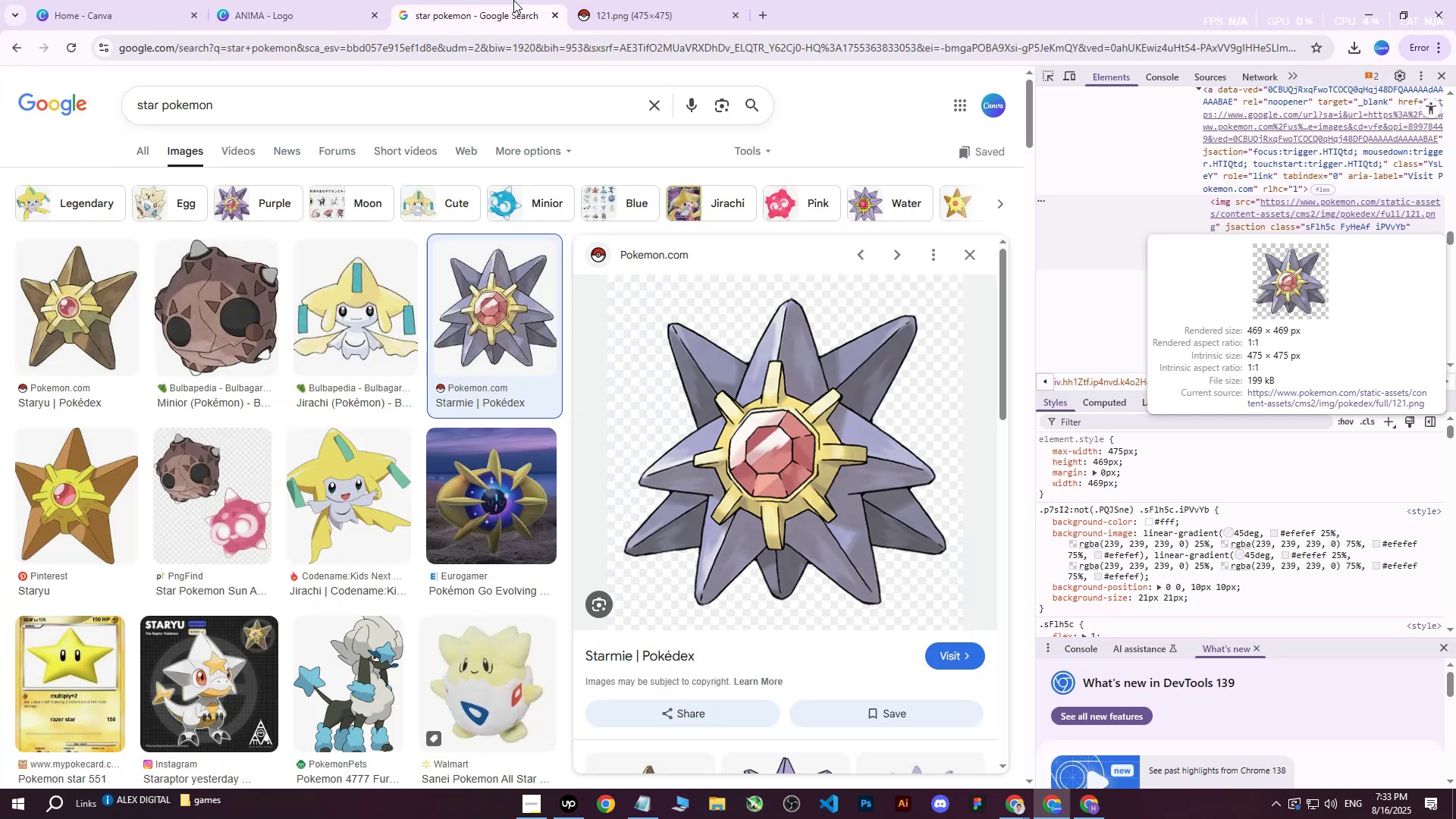 
left_click([688, 0])
 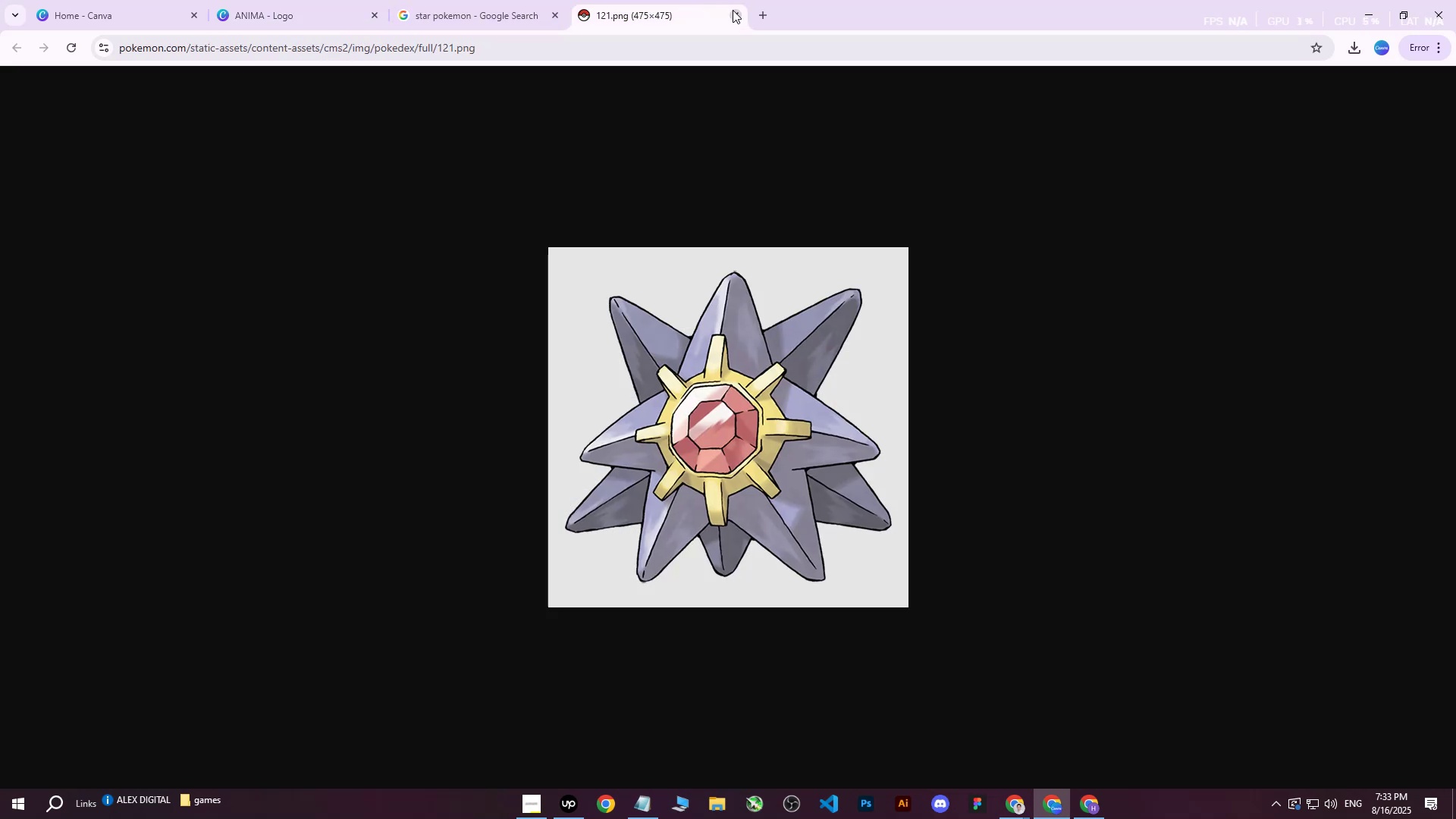 
left_click([733, 10])
 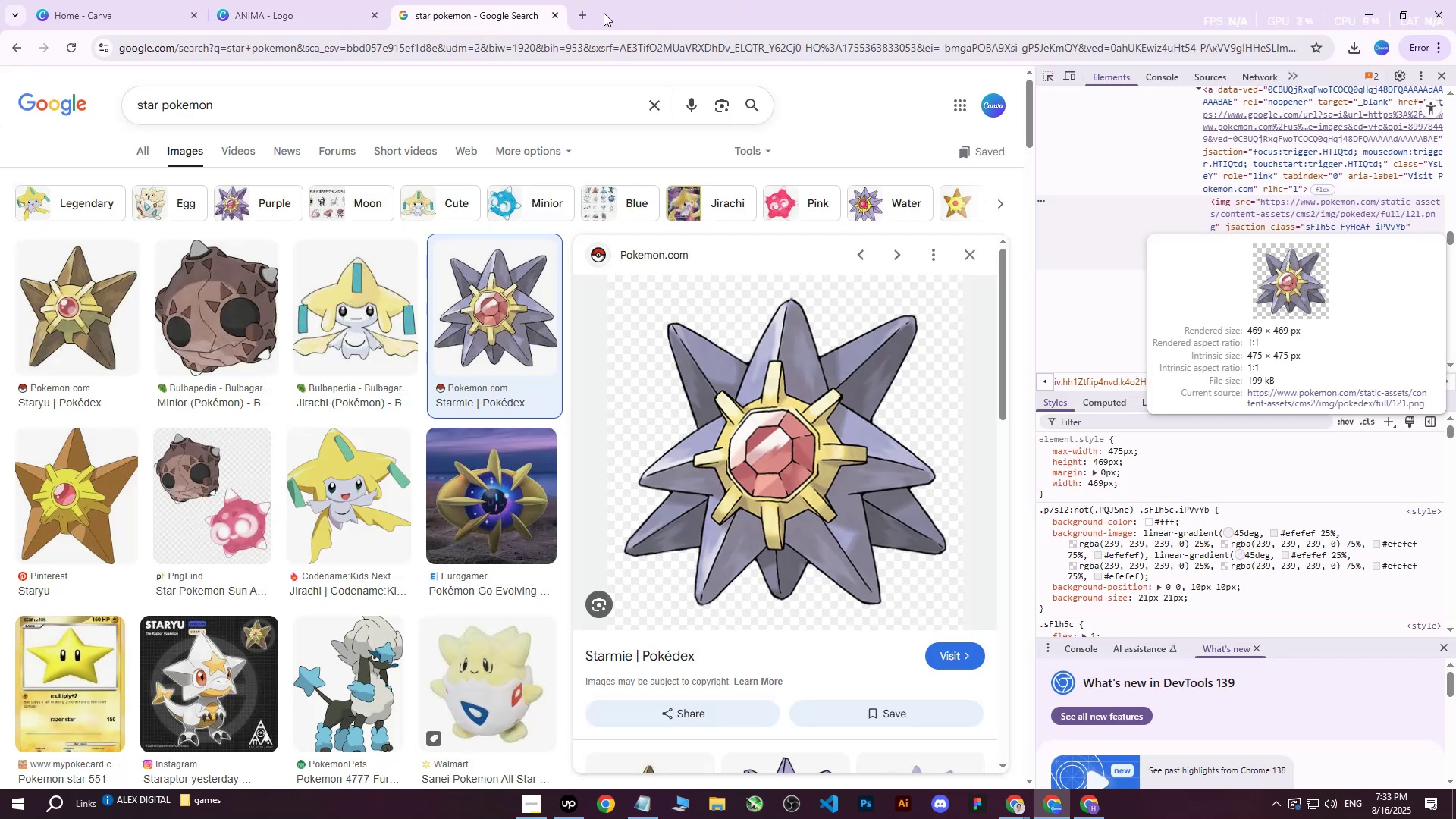 
left_click([583, 19])
 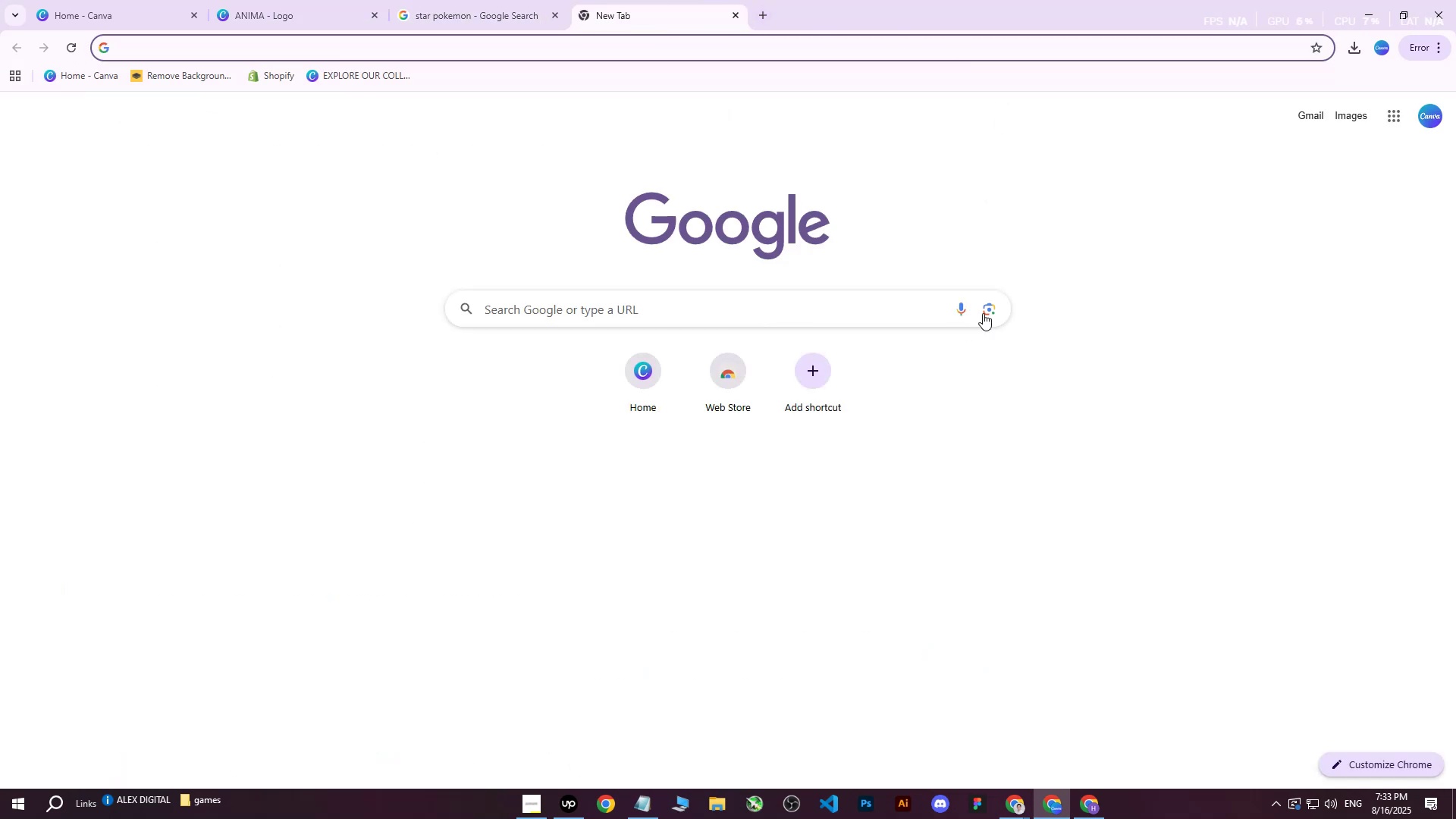 
left_click([990, 310])
 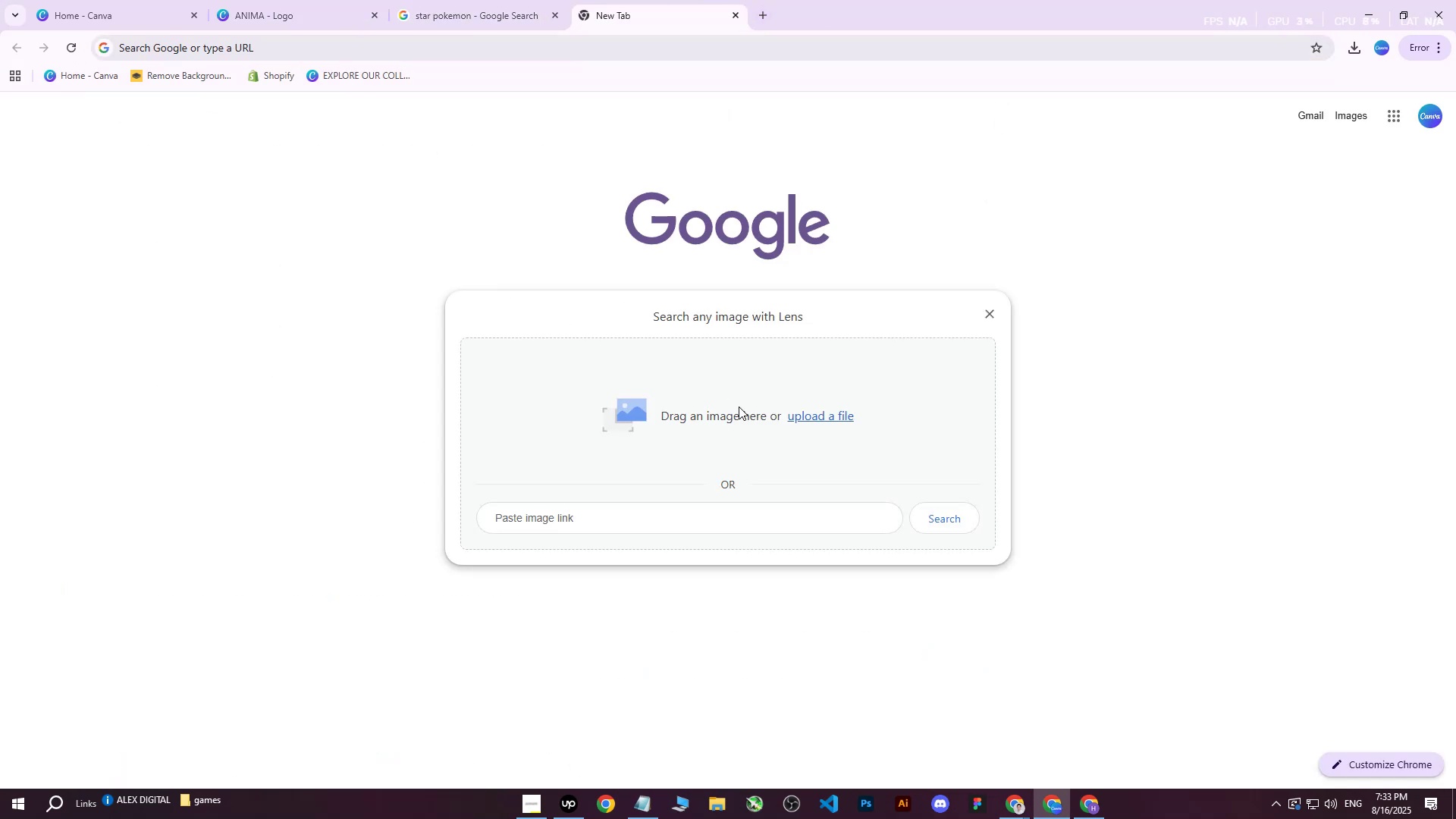 
left_click([841, 419])
 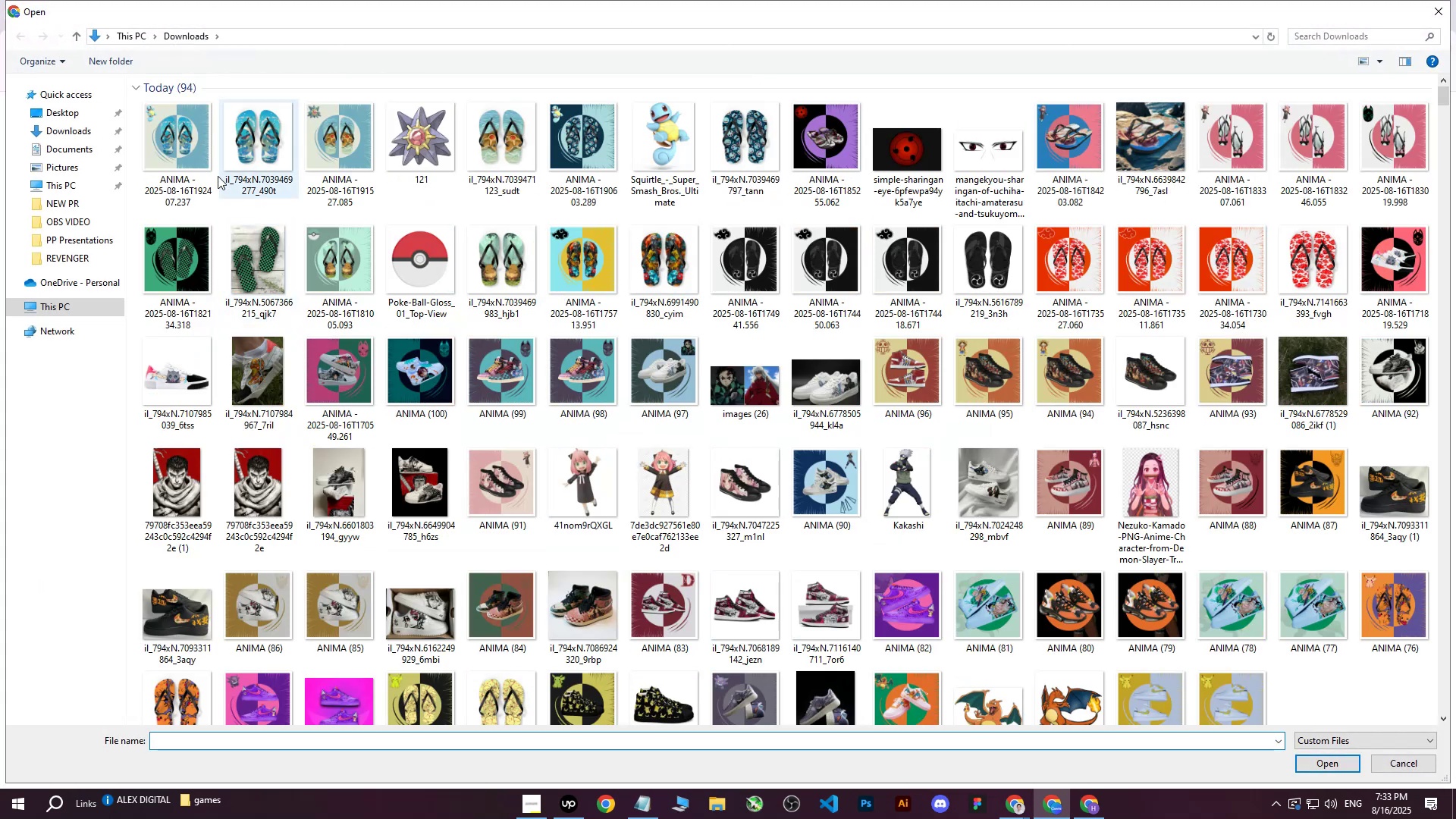 
left_click([191, 148])
 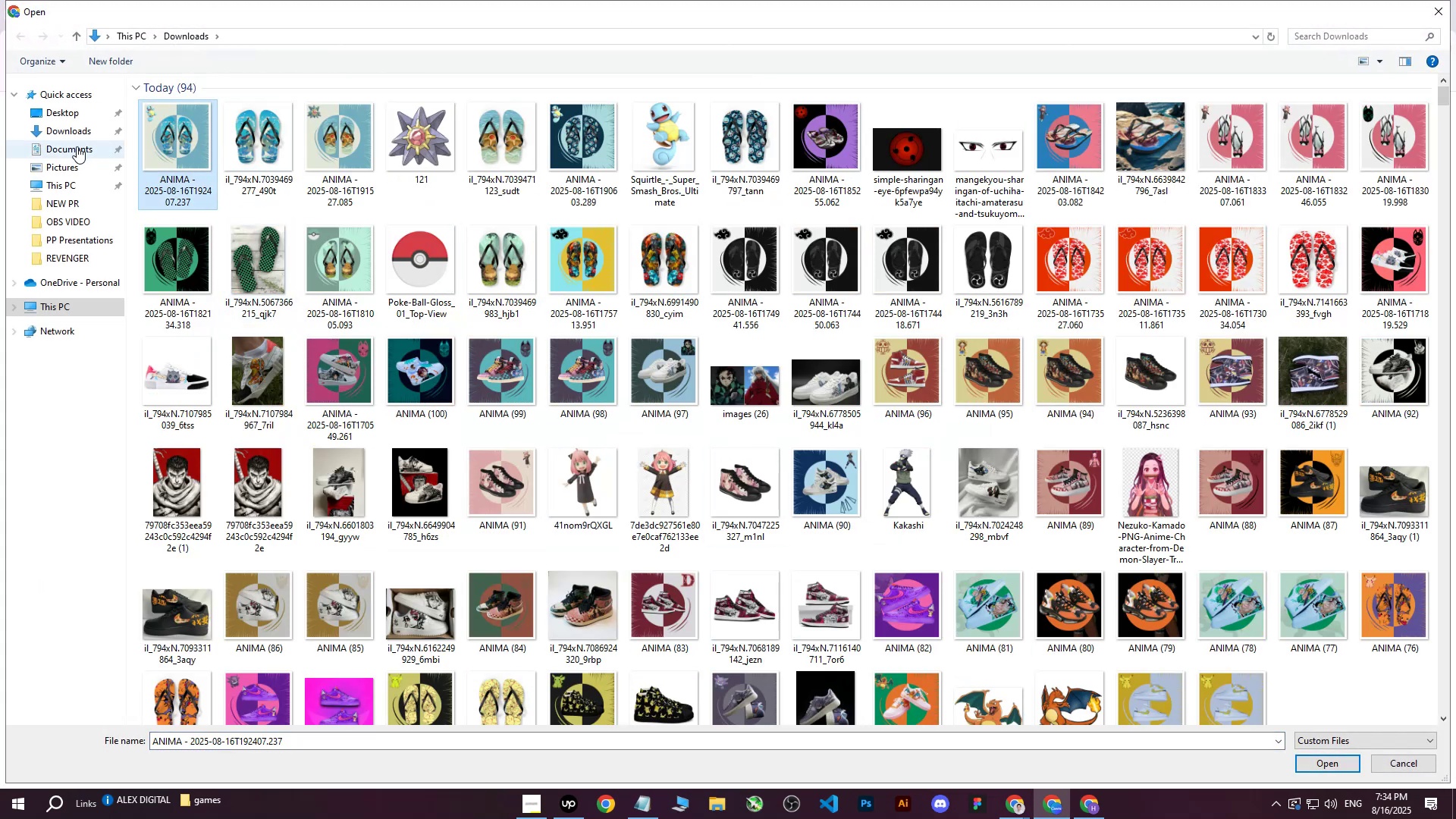 
double_click([71, 124])
 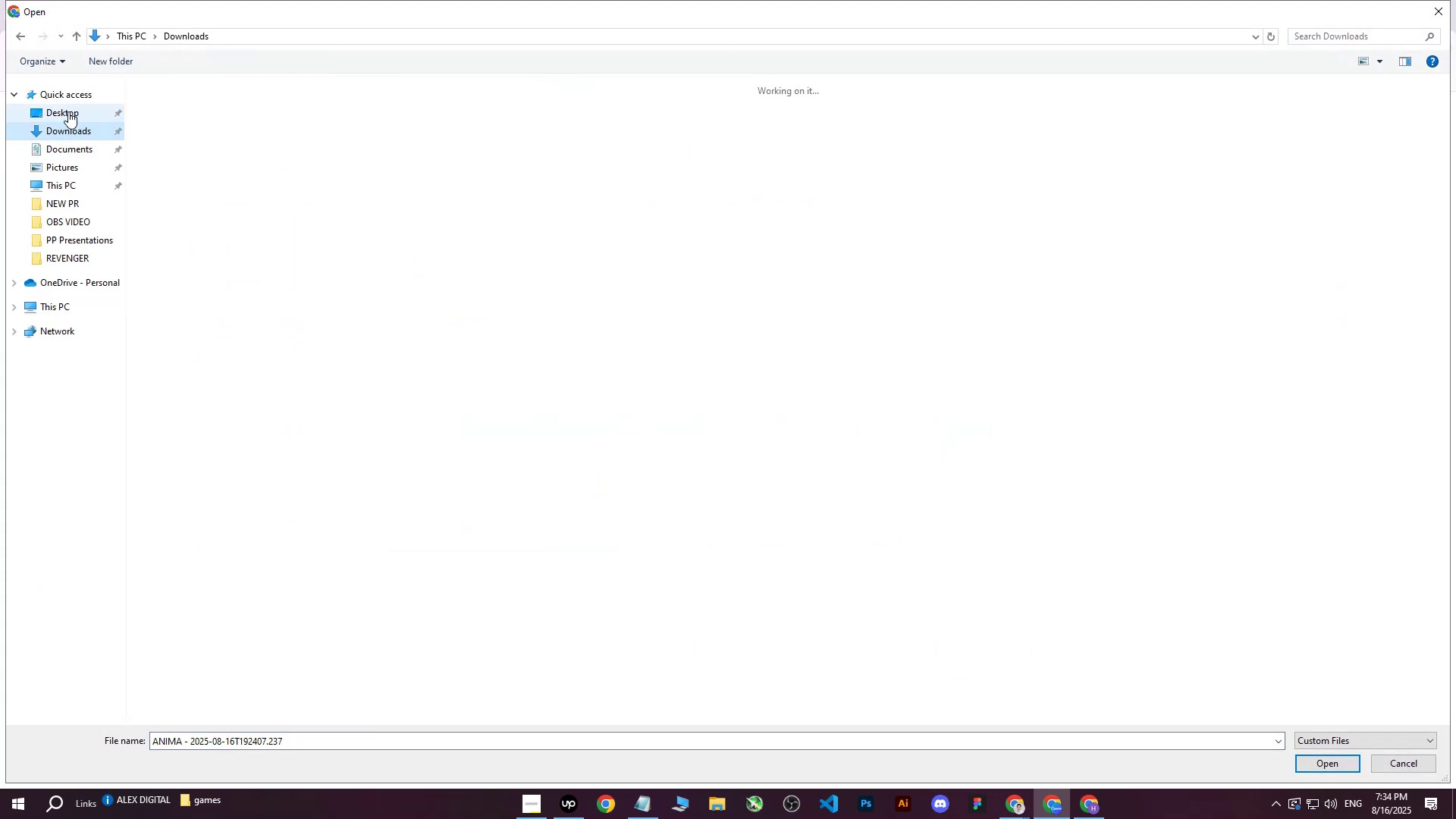 
triple_click([68, 111])
 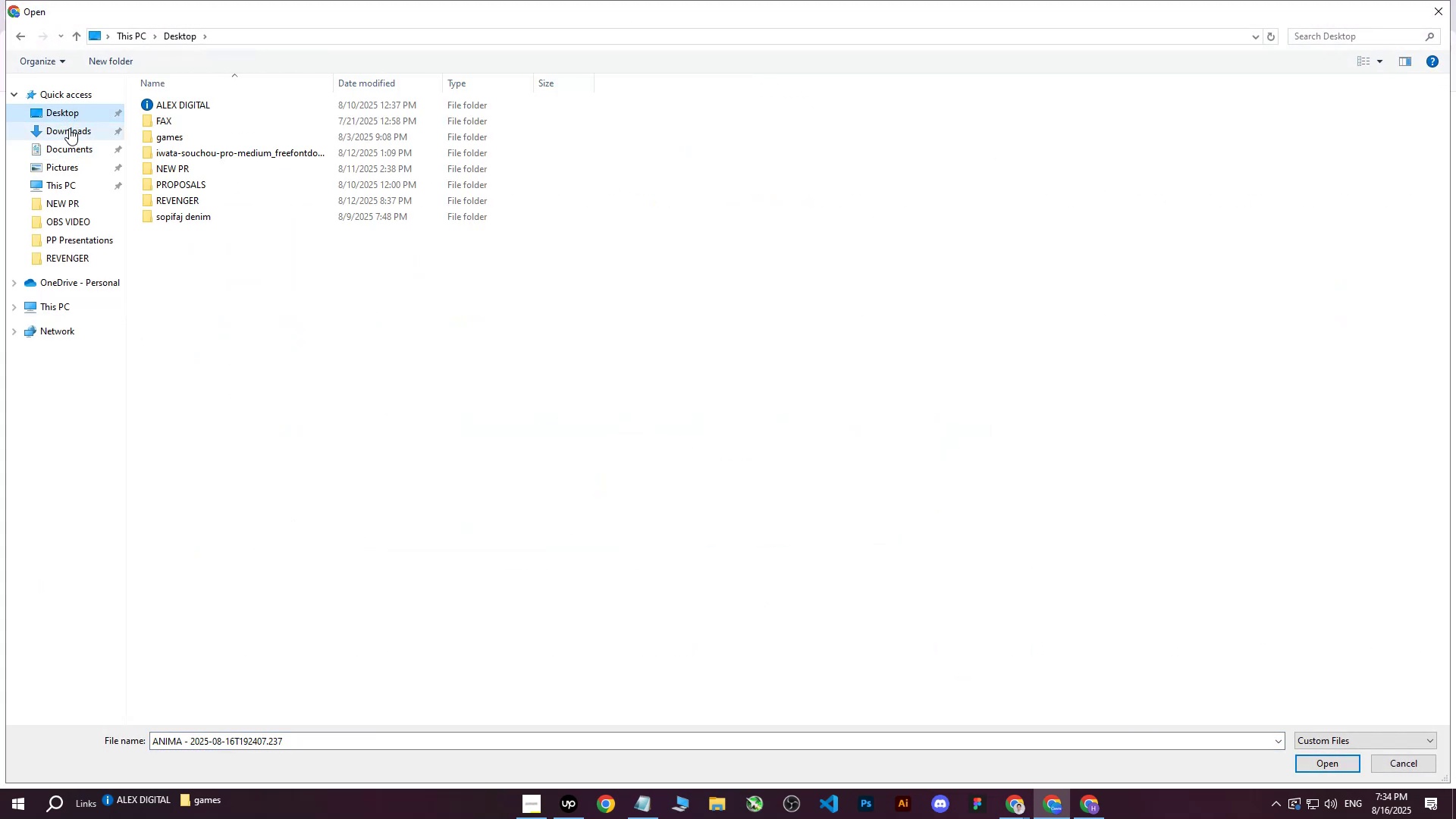 
left_click([68, 131])
 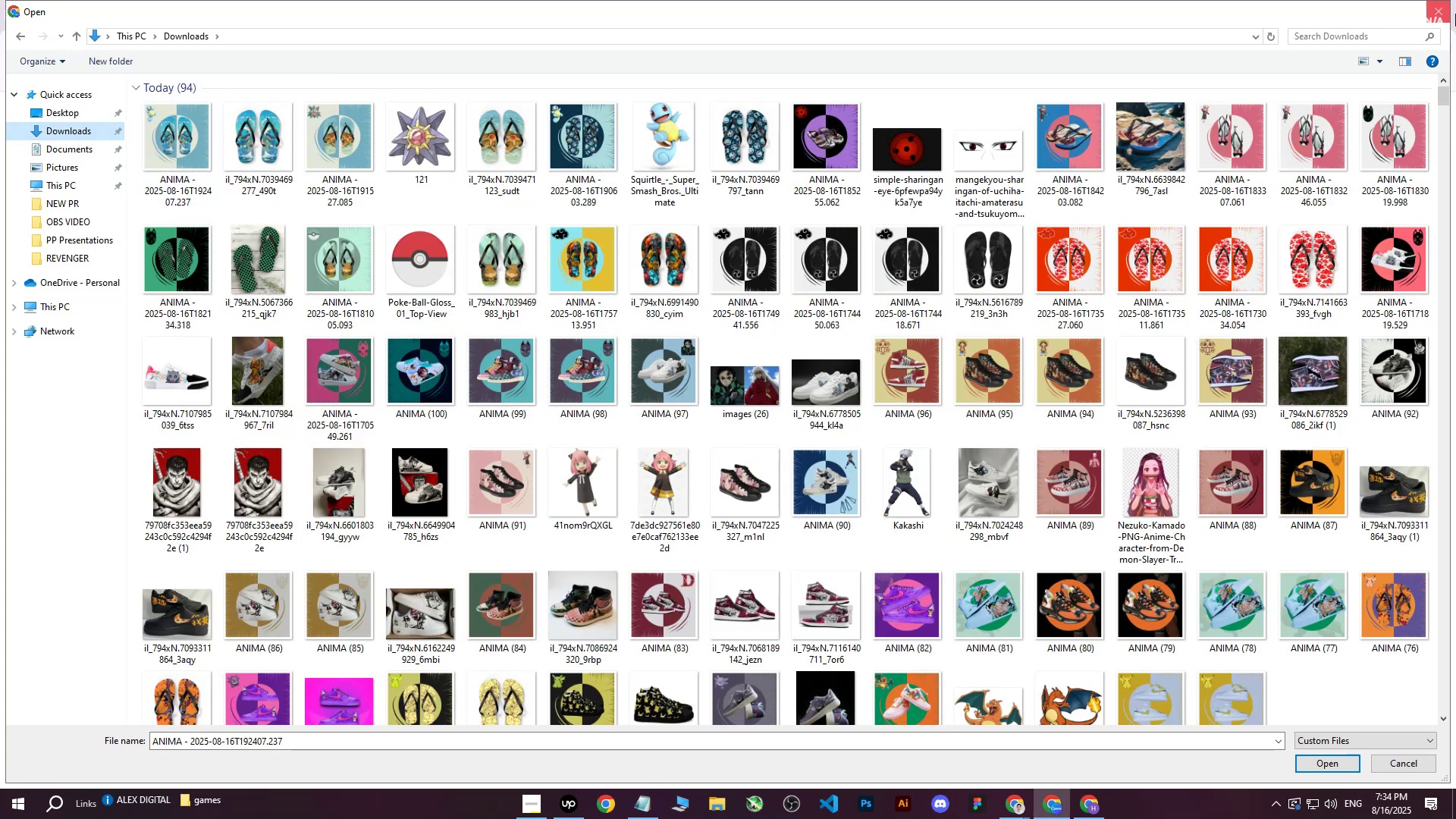 
left_click([1442, 13])
 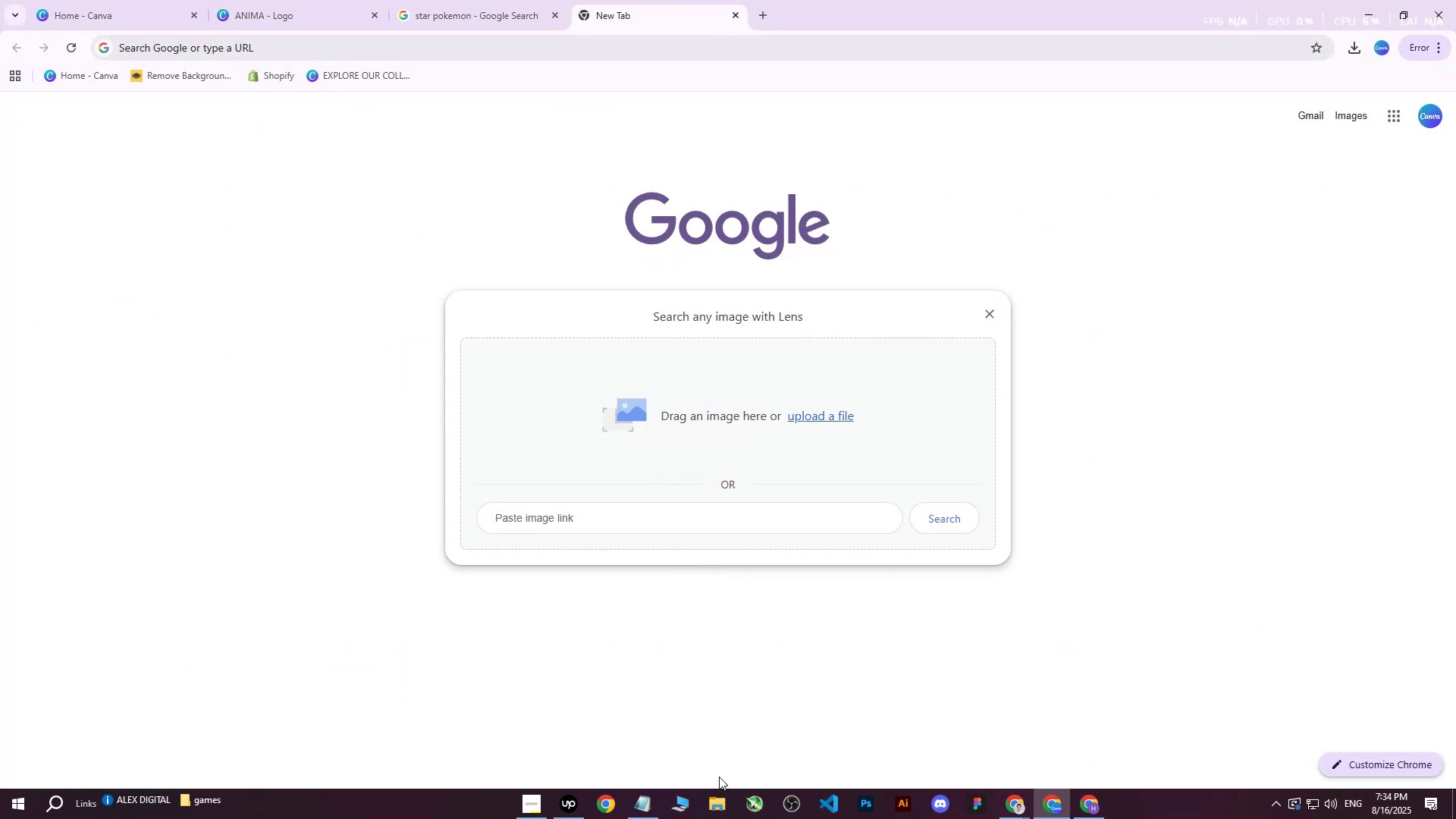 
left_click([708, 805])
 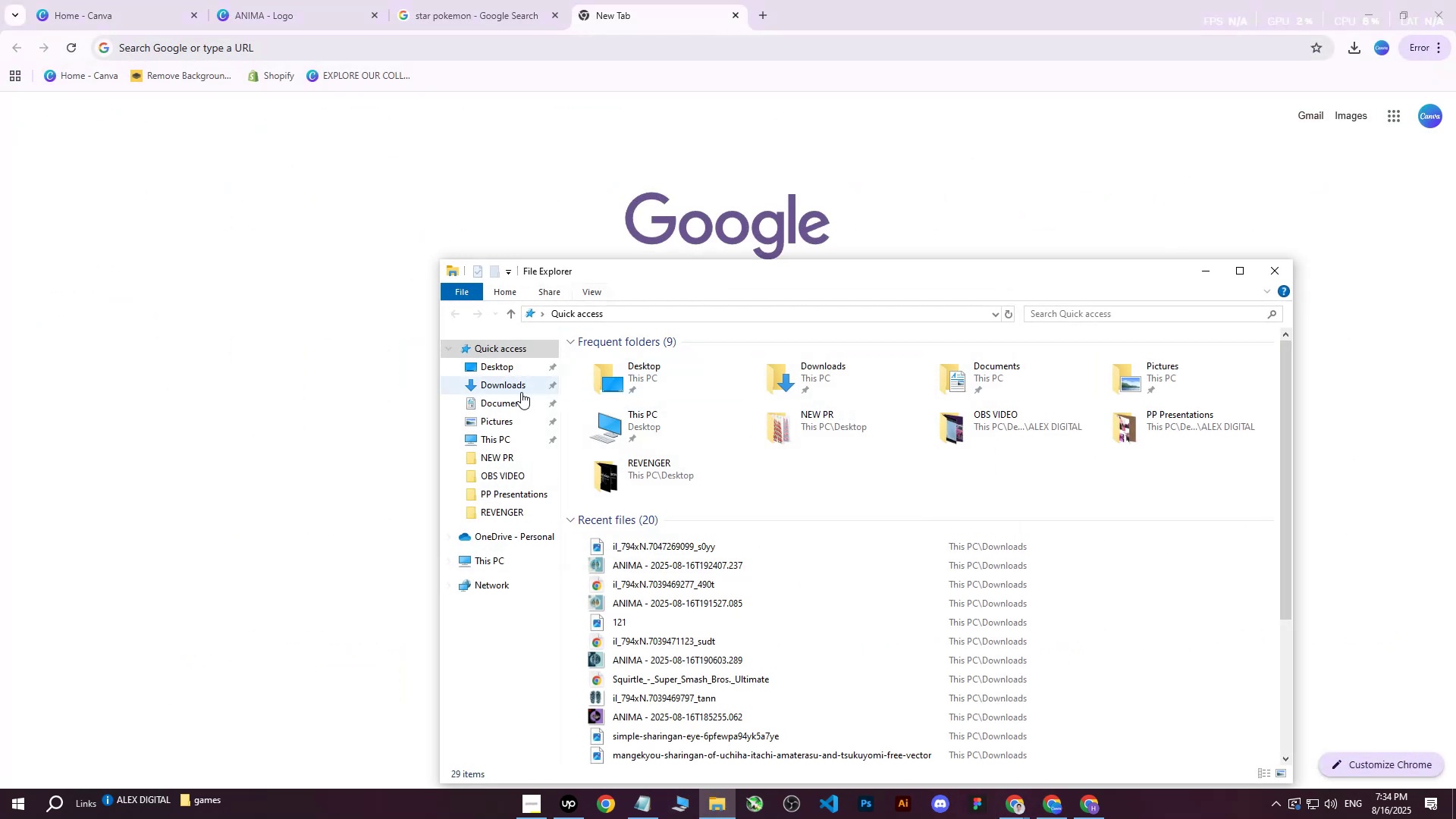 
left_click([507, 388])
 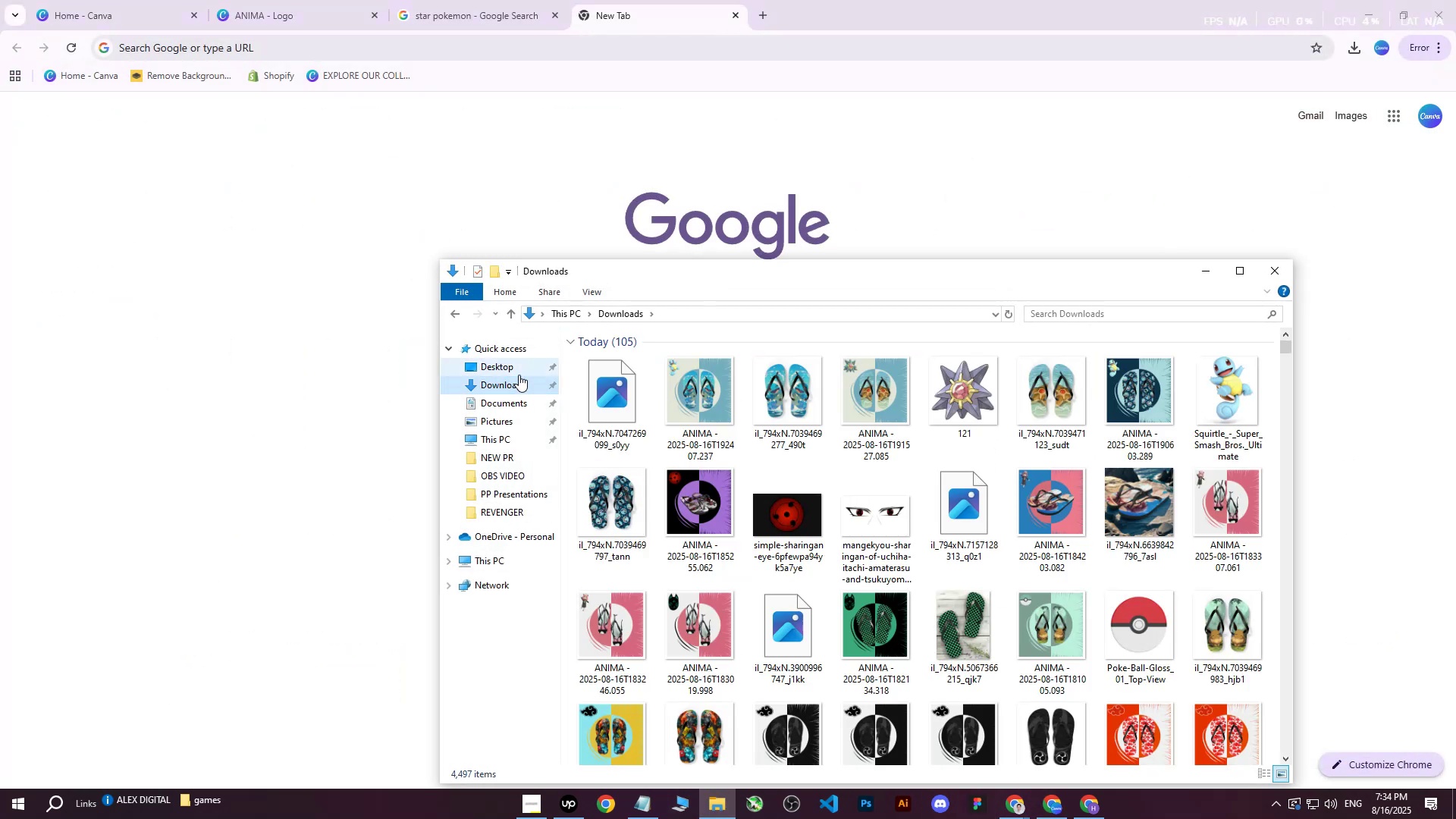 
left_click([611, 414])
 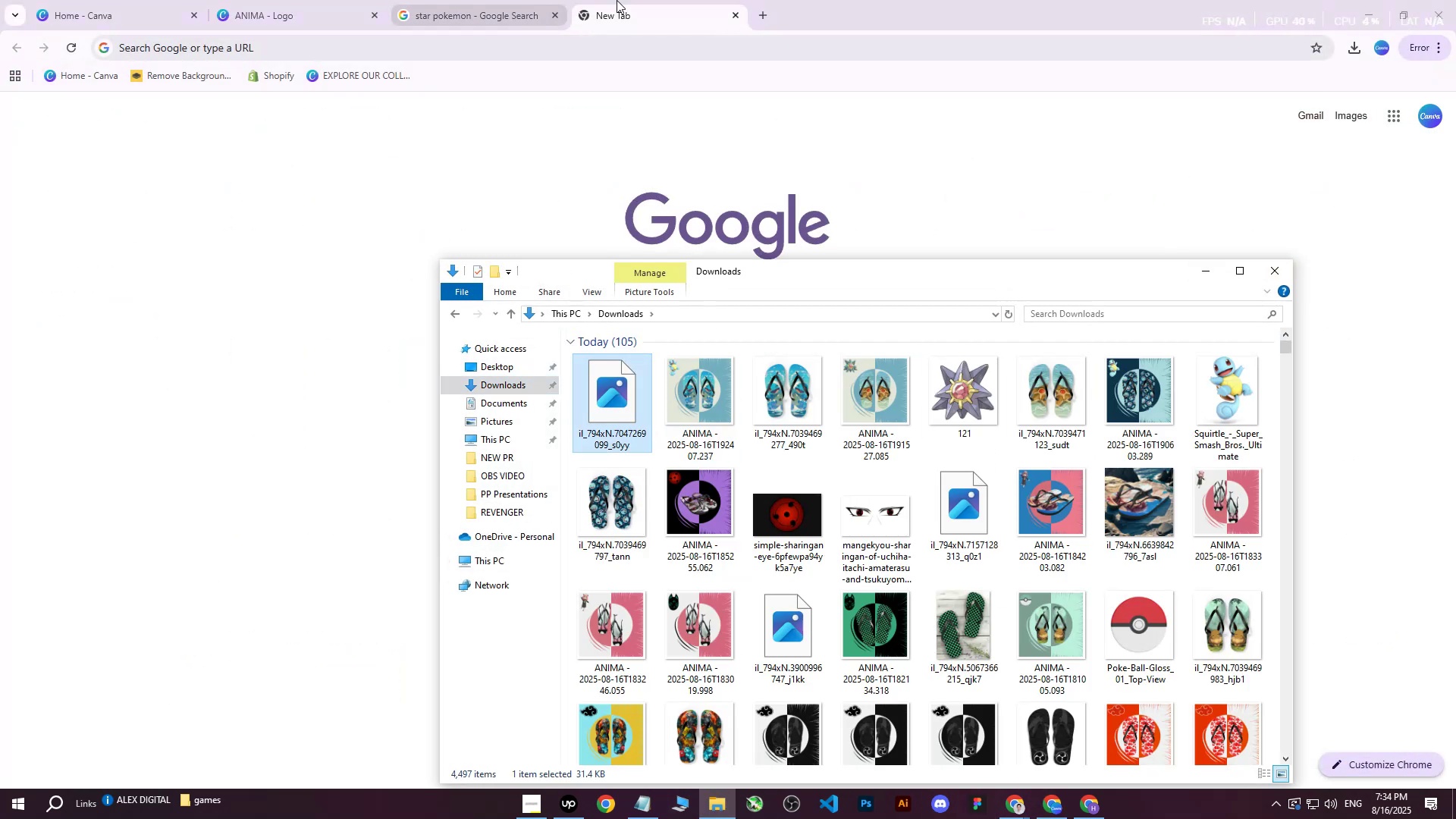 
left_click([716, 147])
 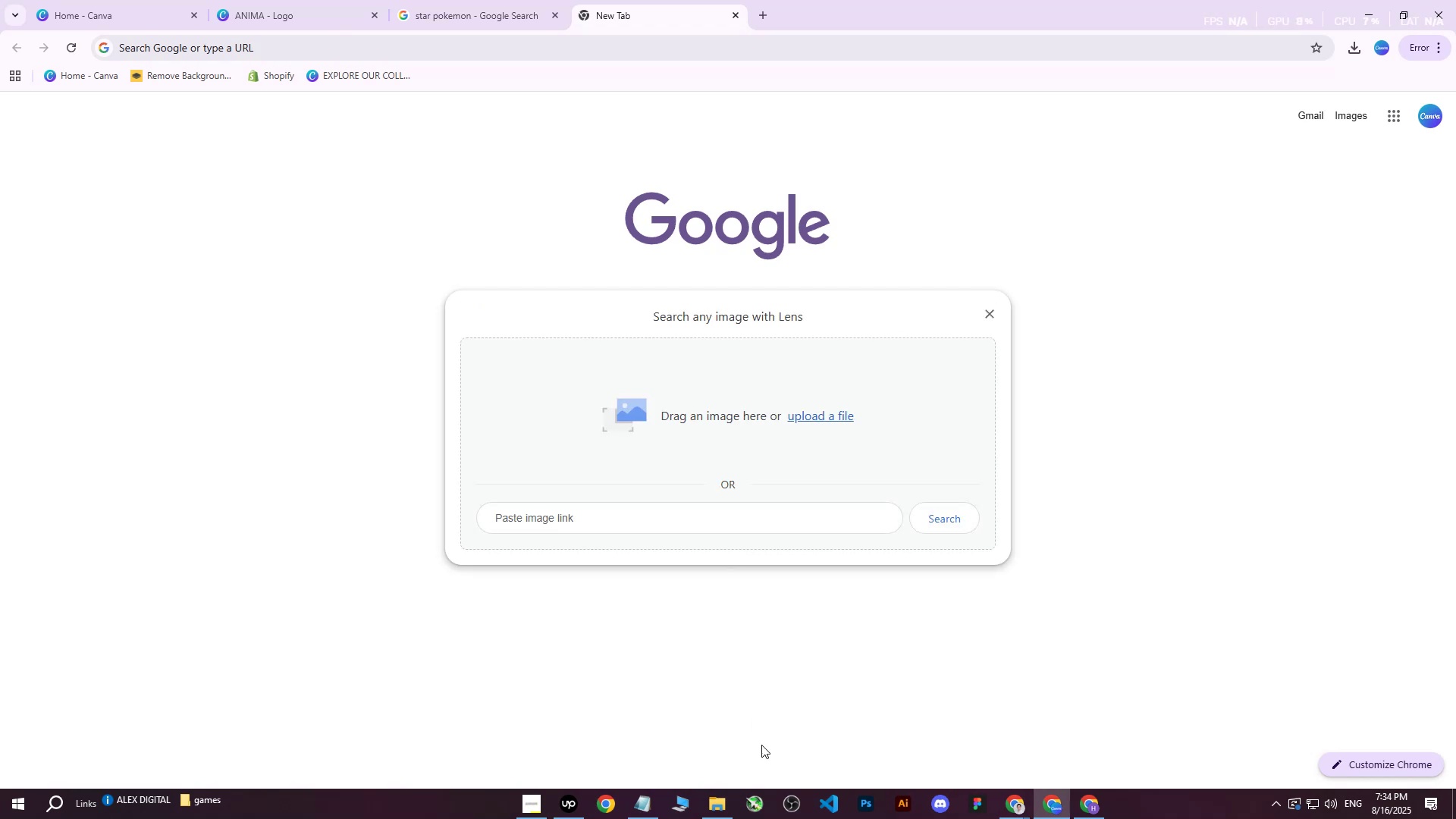 
left_click([709, 803])
 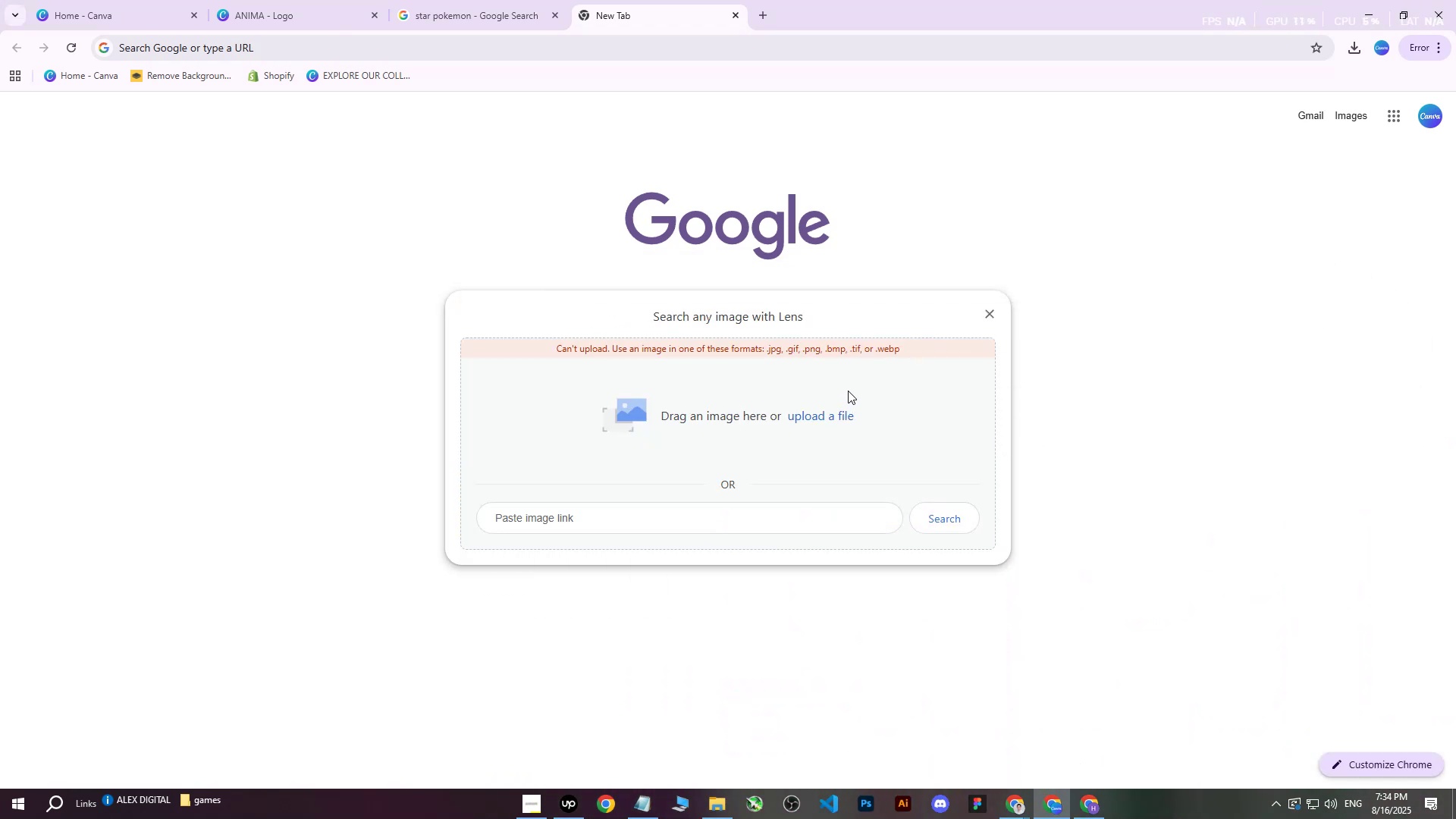 
wait(5.56)
 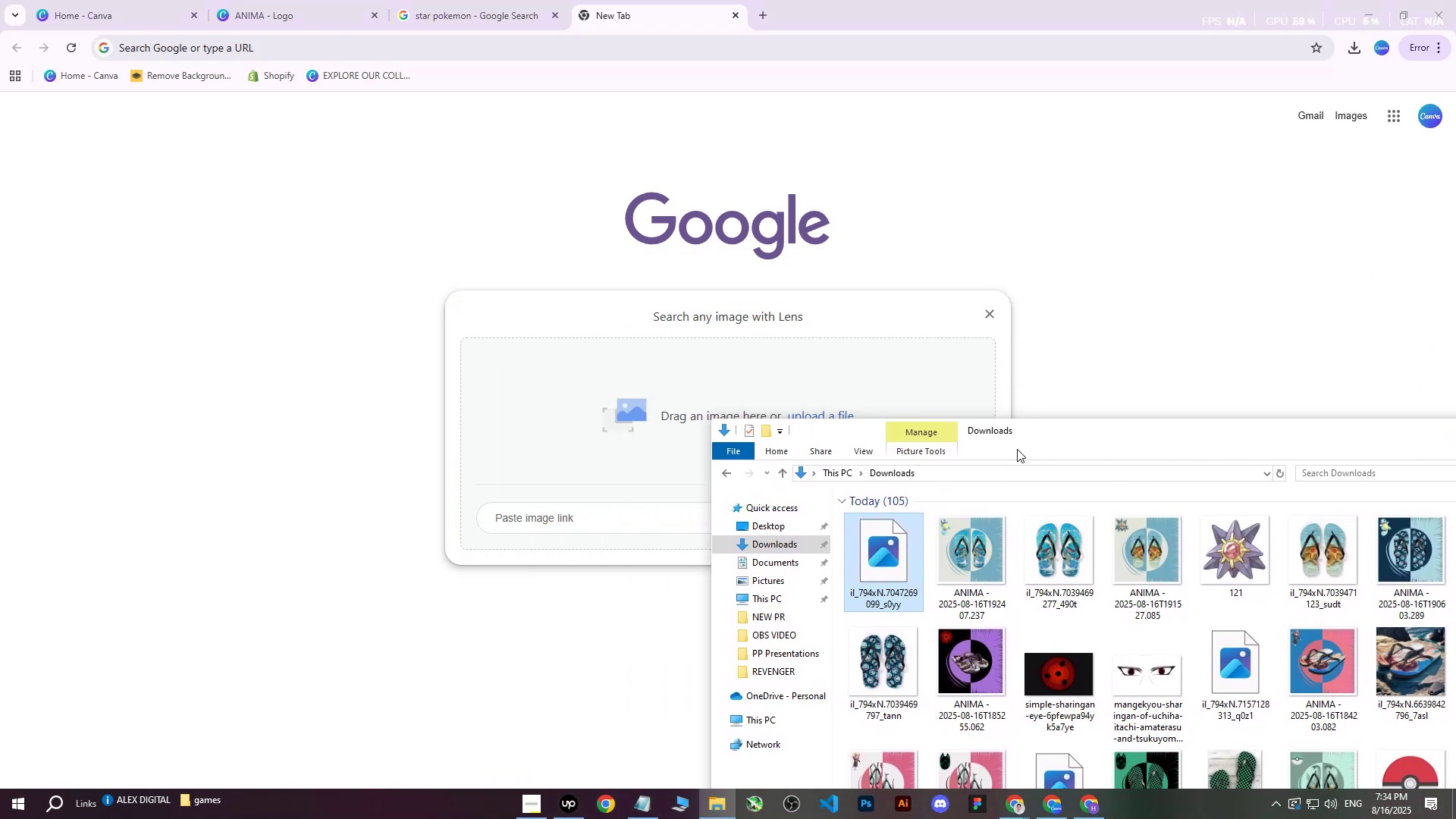 
left_click([1082, 811])
 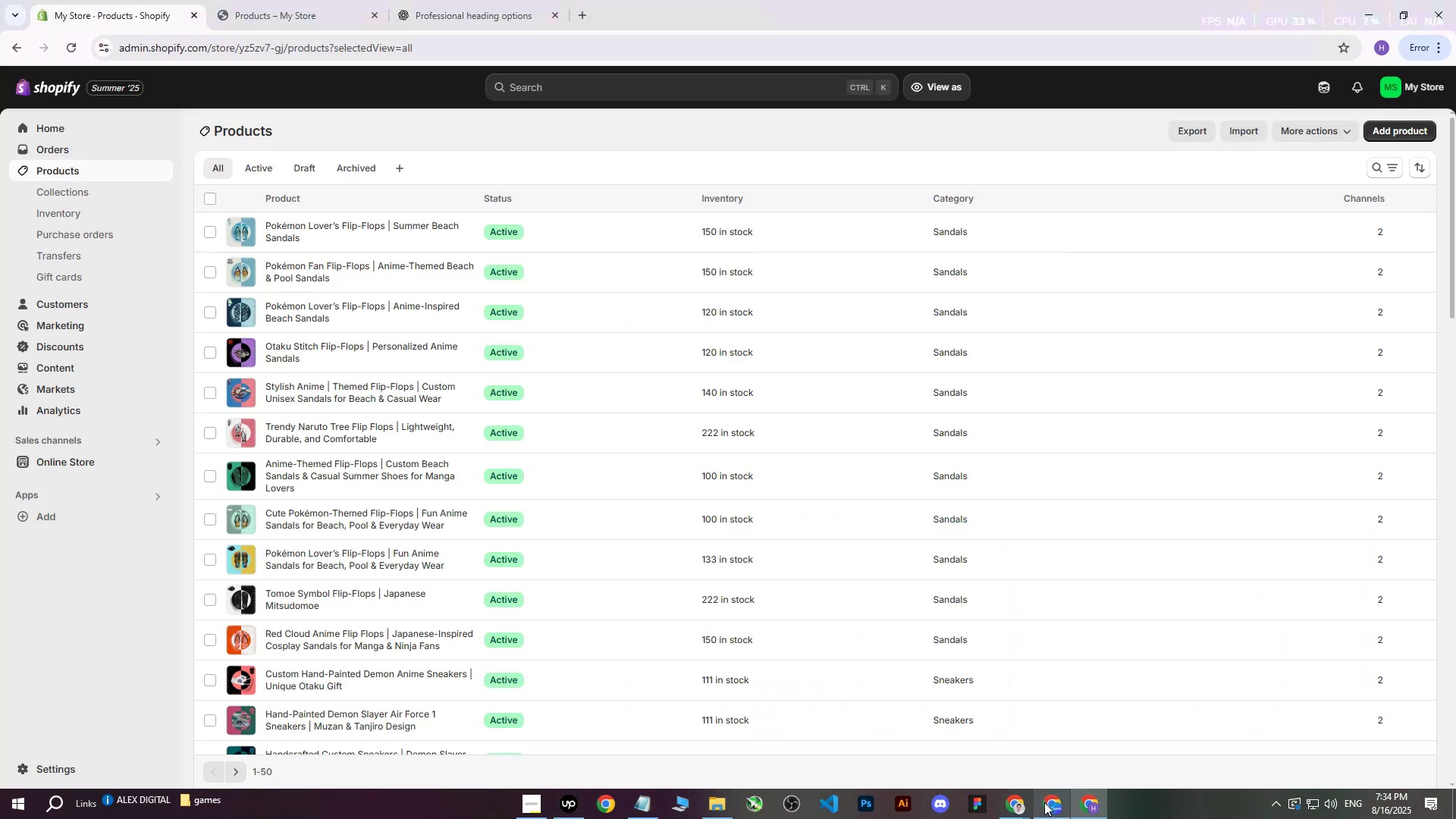 
left_click([1048, 806])
 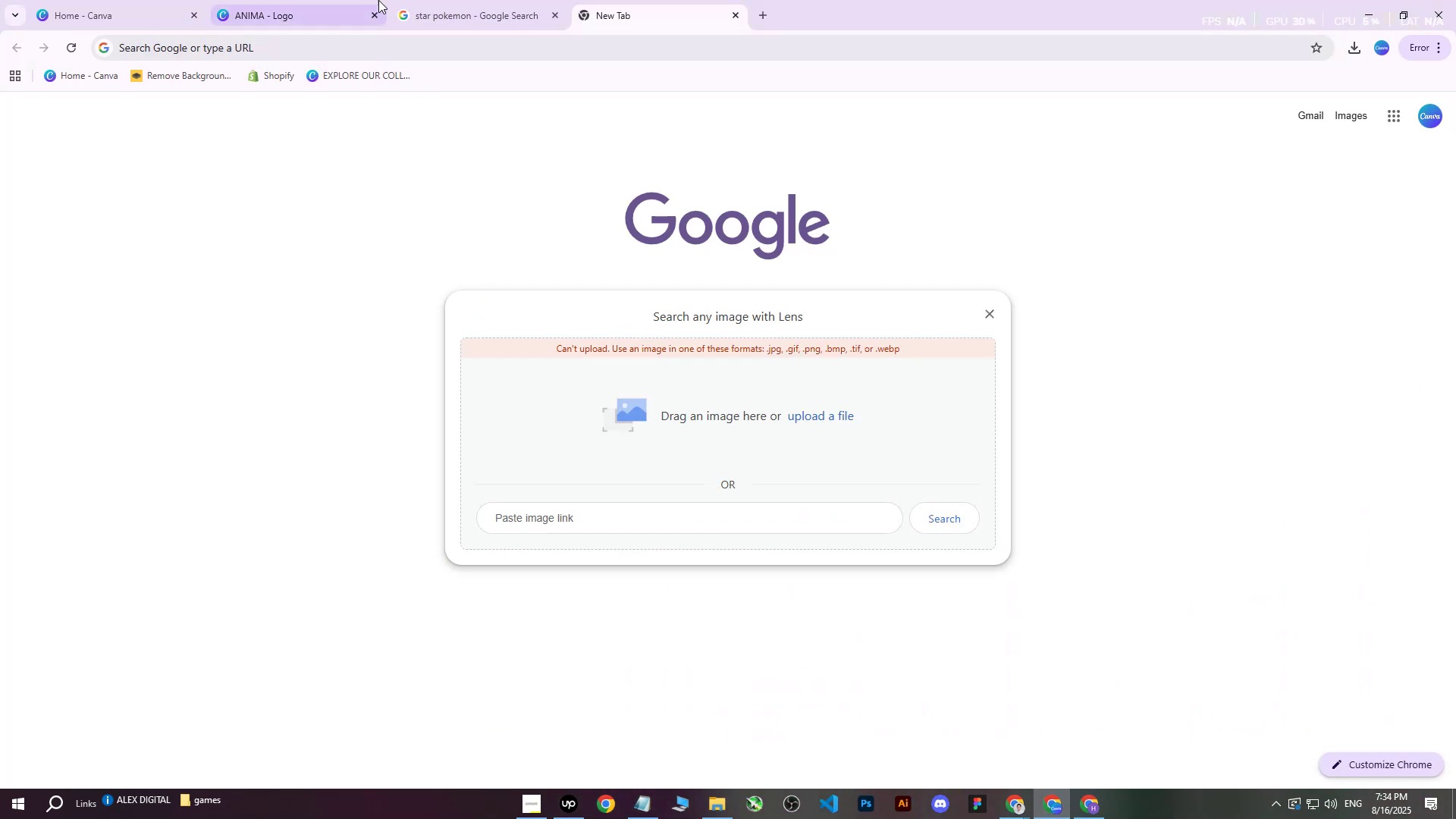 
left_click([381, 0])
 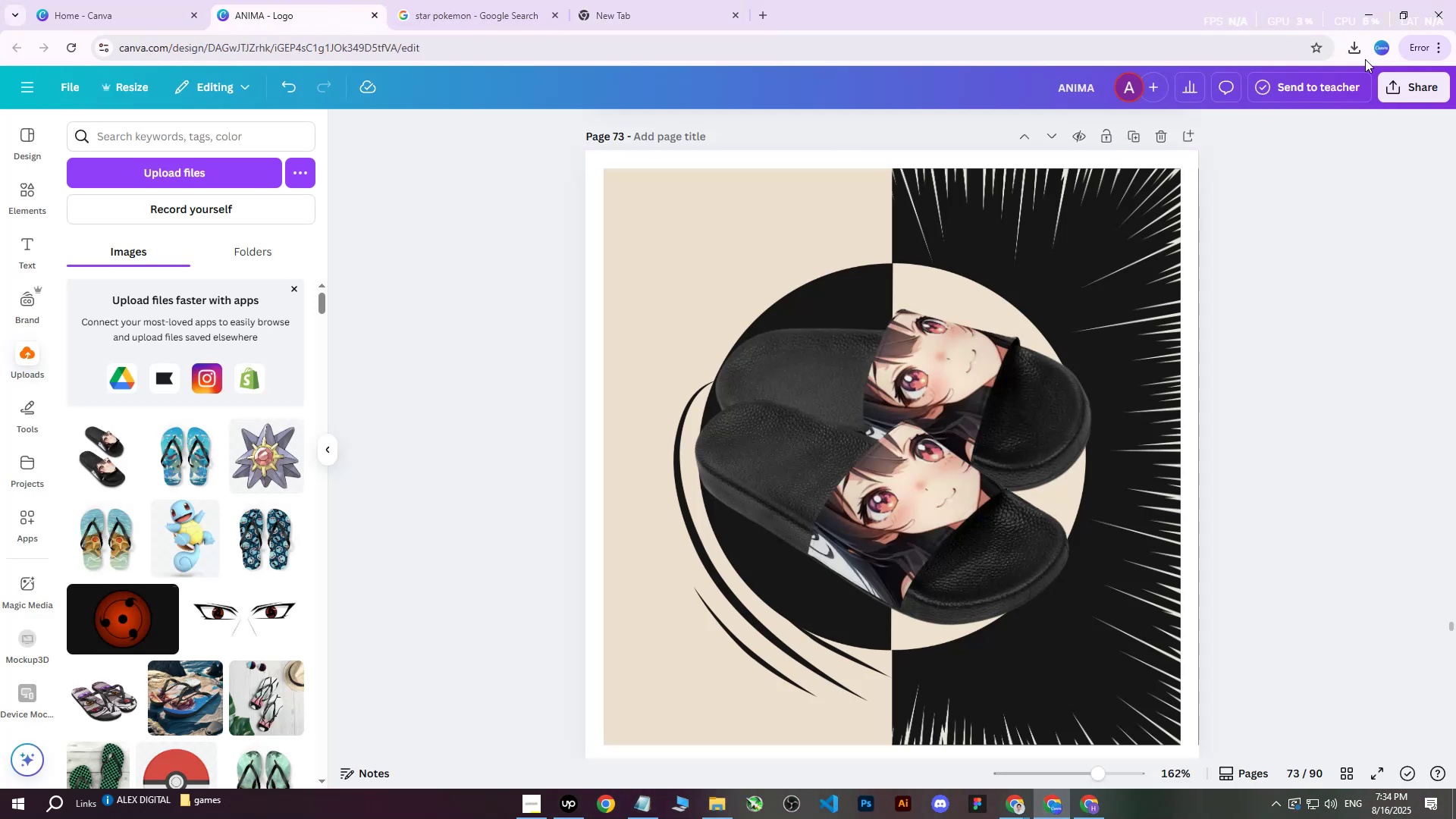 
left_click([1395, 86])
 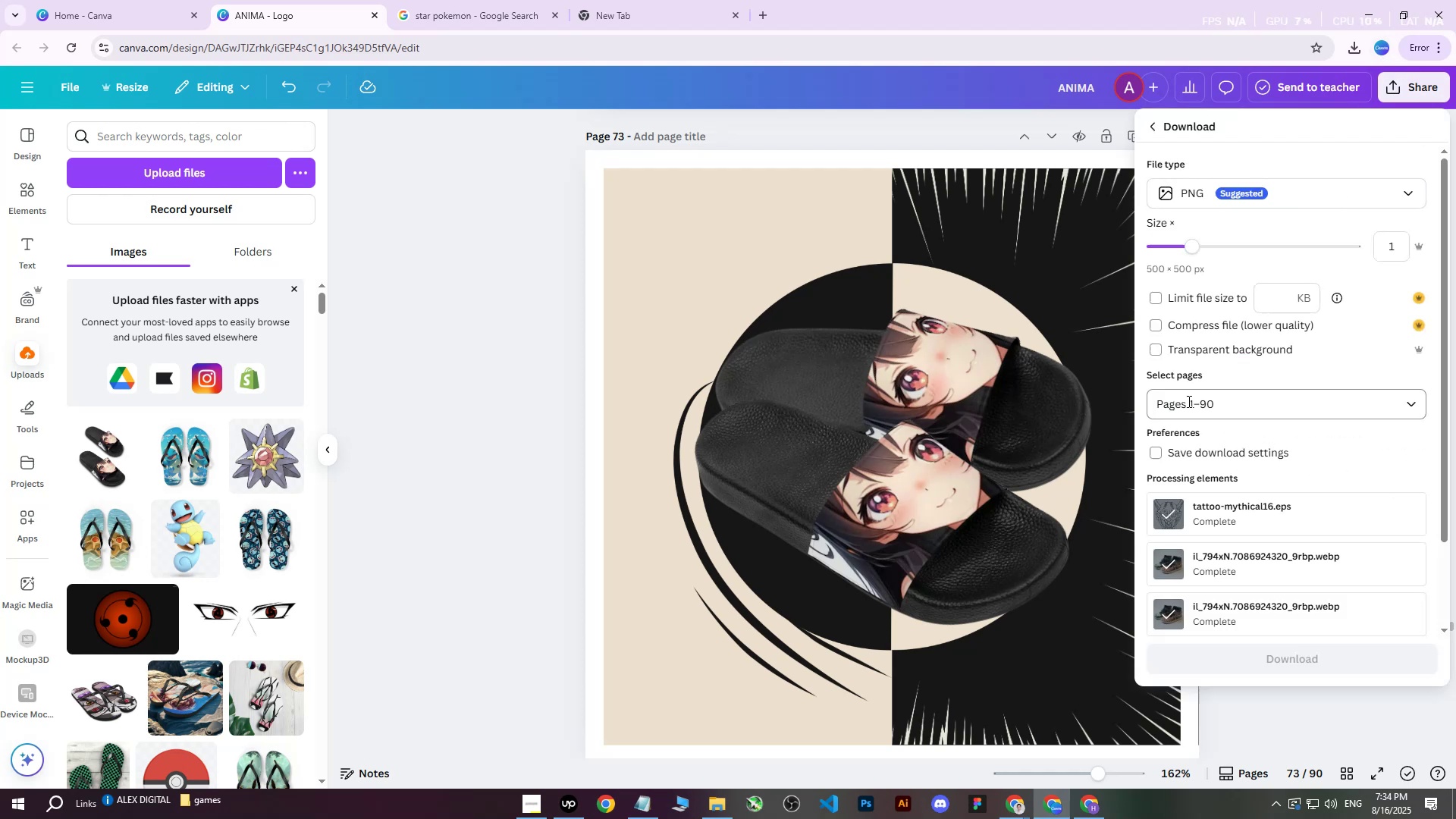 
double_click([1206, 403])
 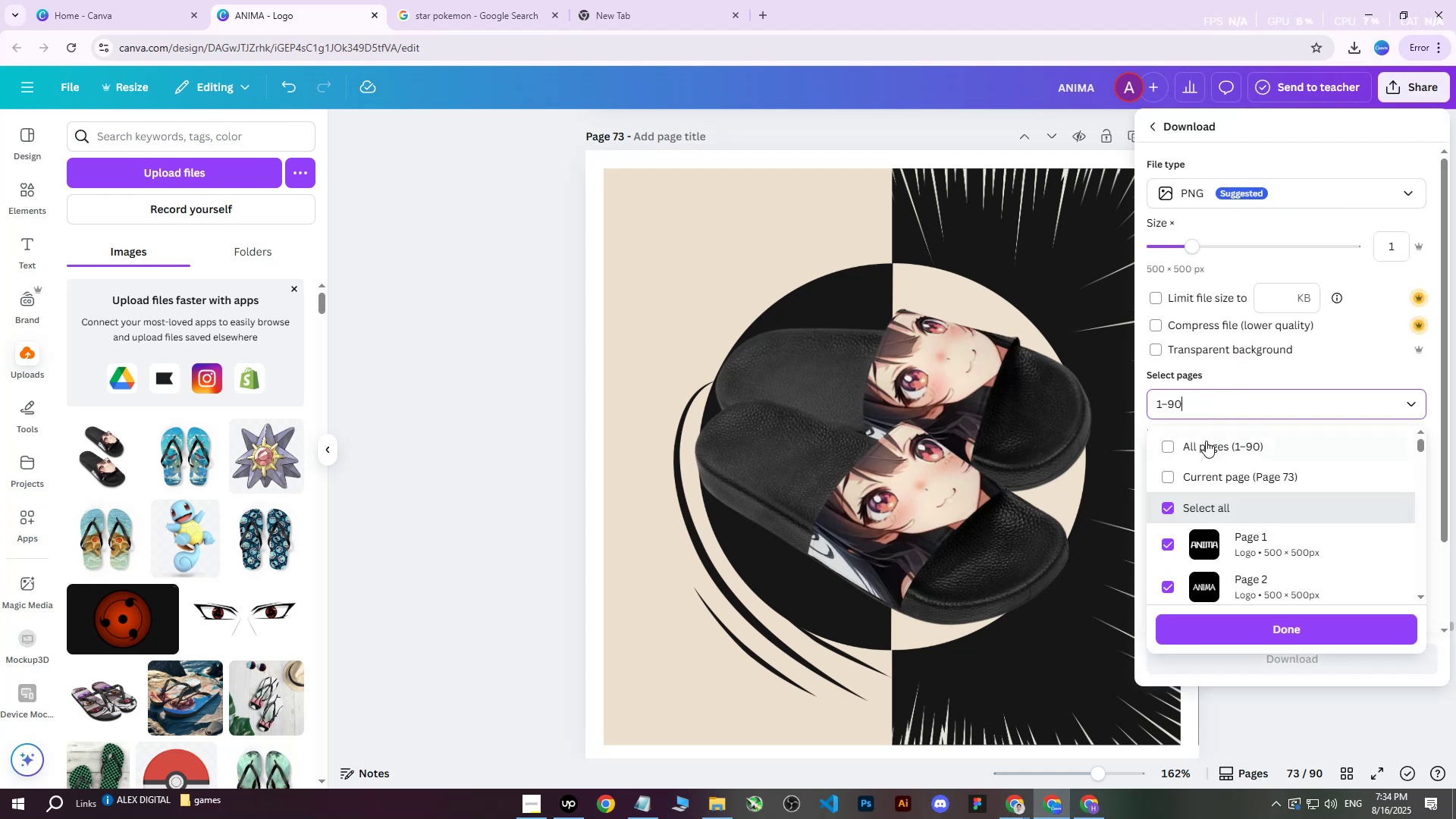 
triple_click([1204, 442])
 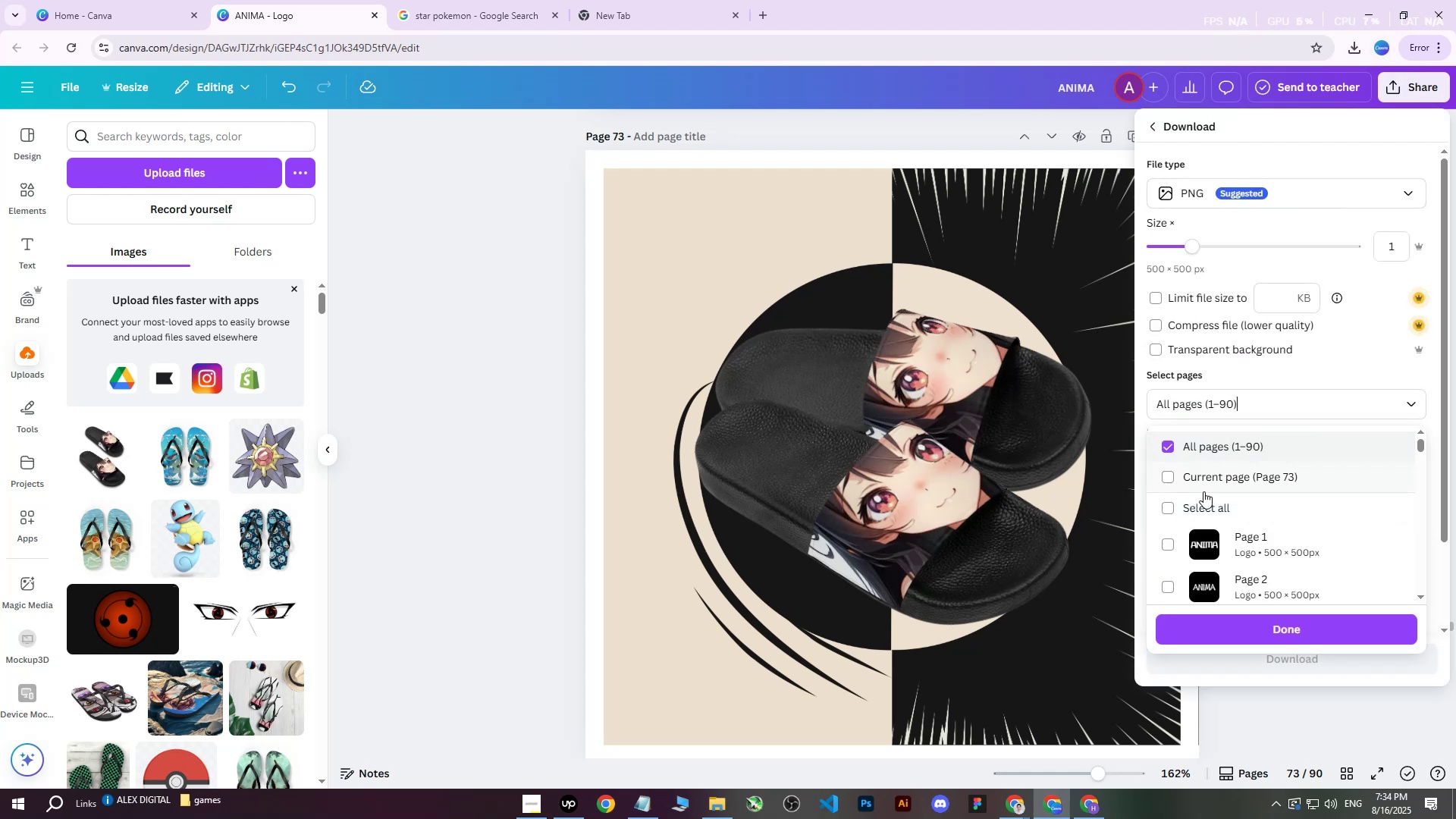 
triple_click([1203, 491])
 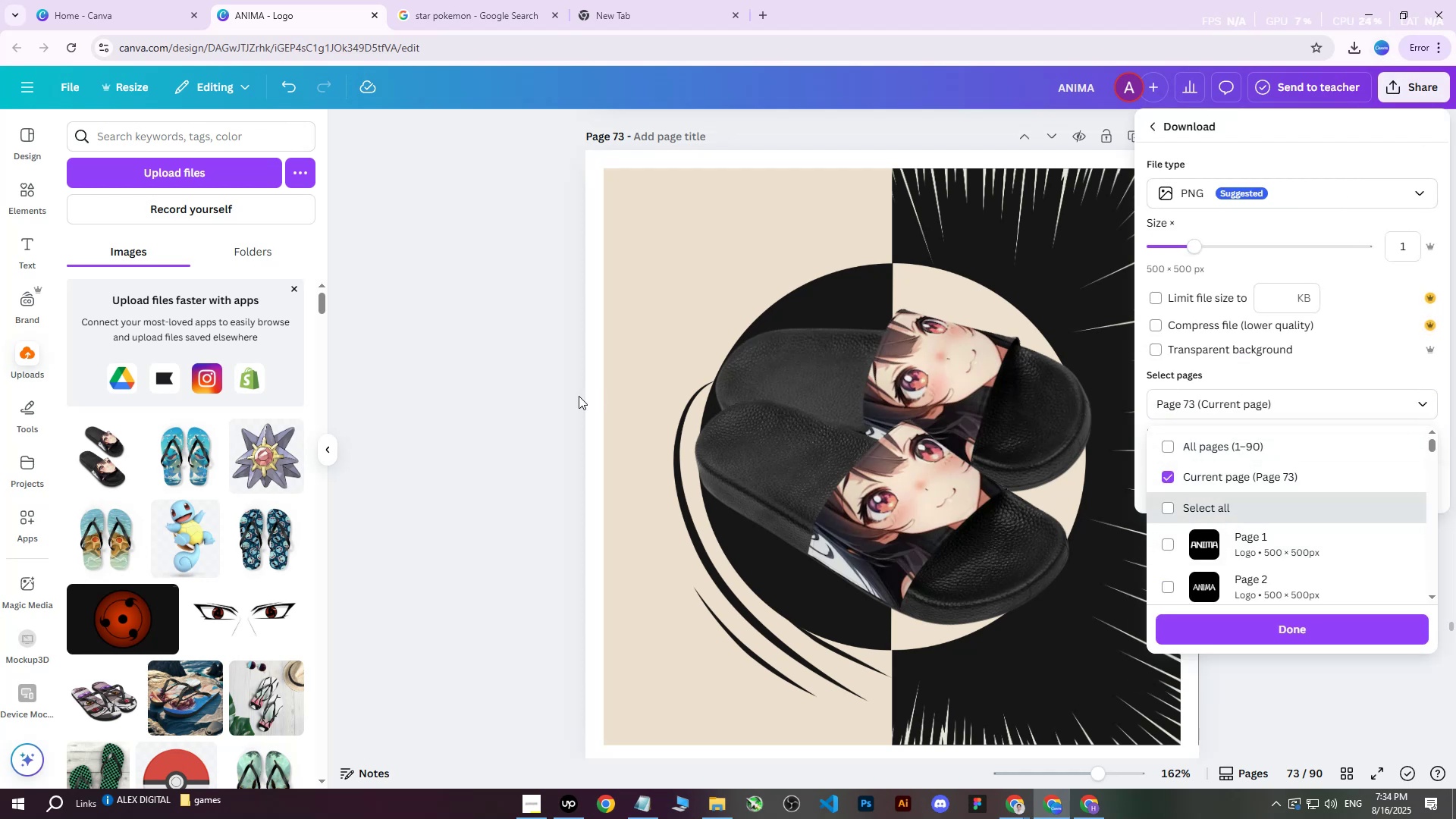 
left_click([538, 409])
 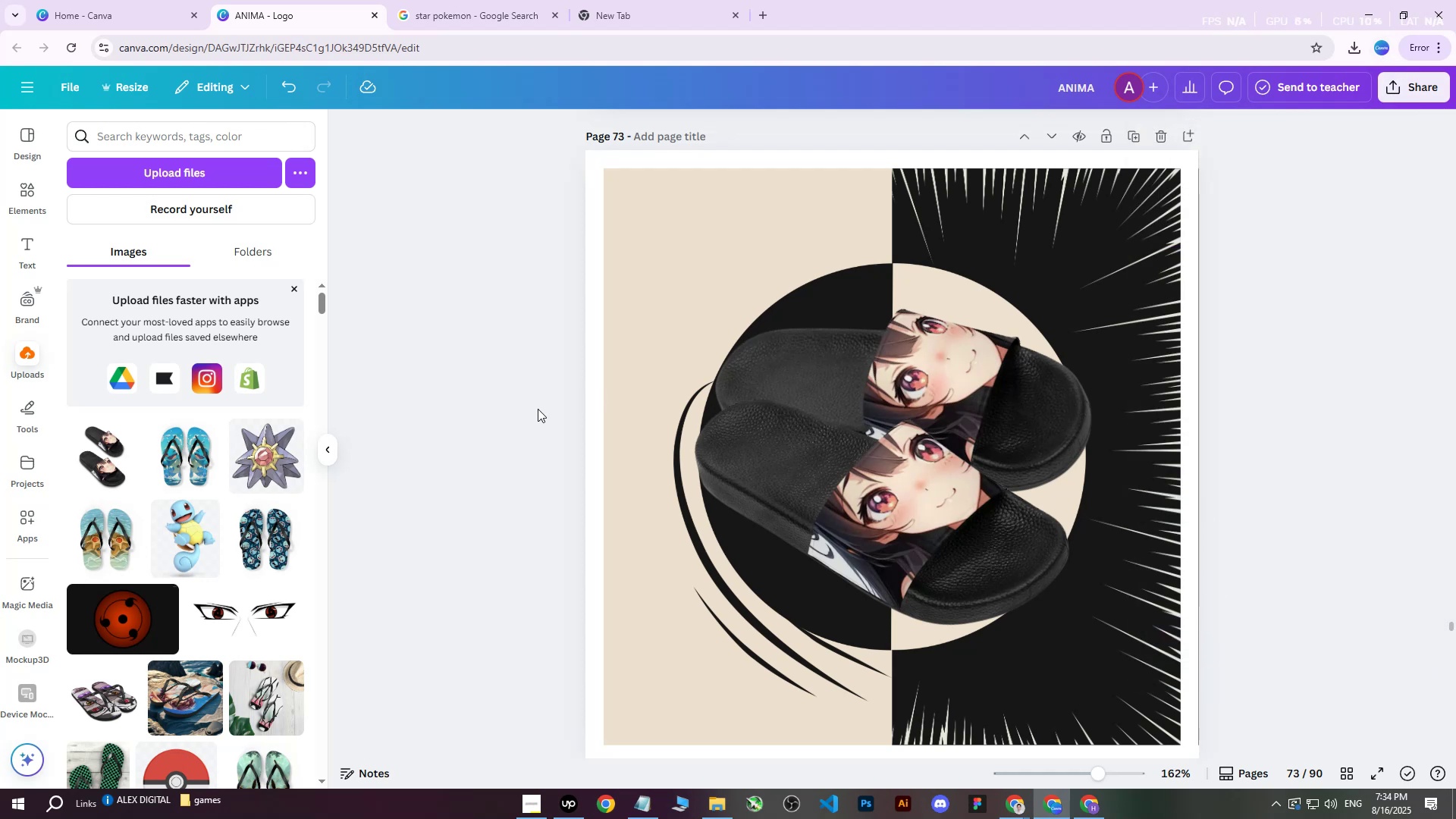 
left_click([538, 409])
 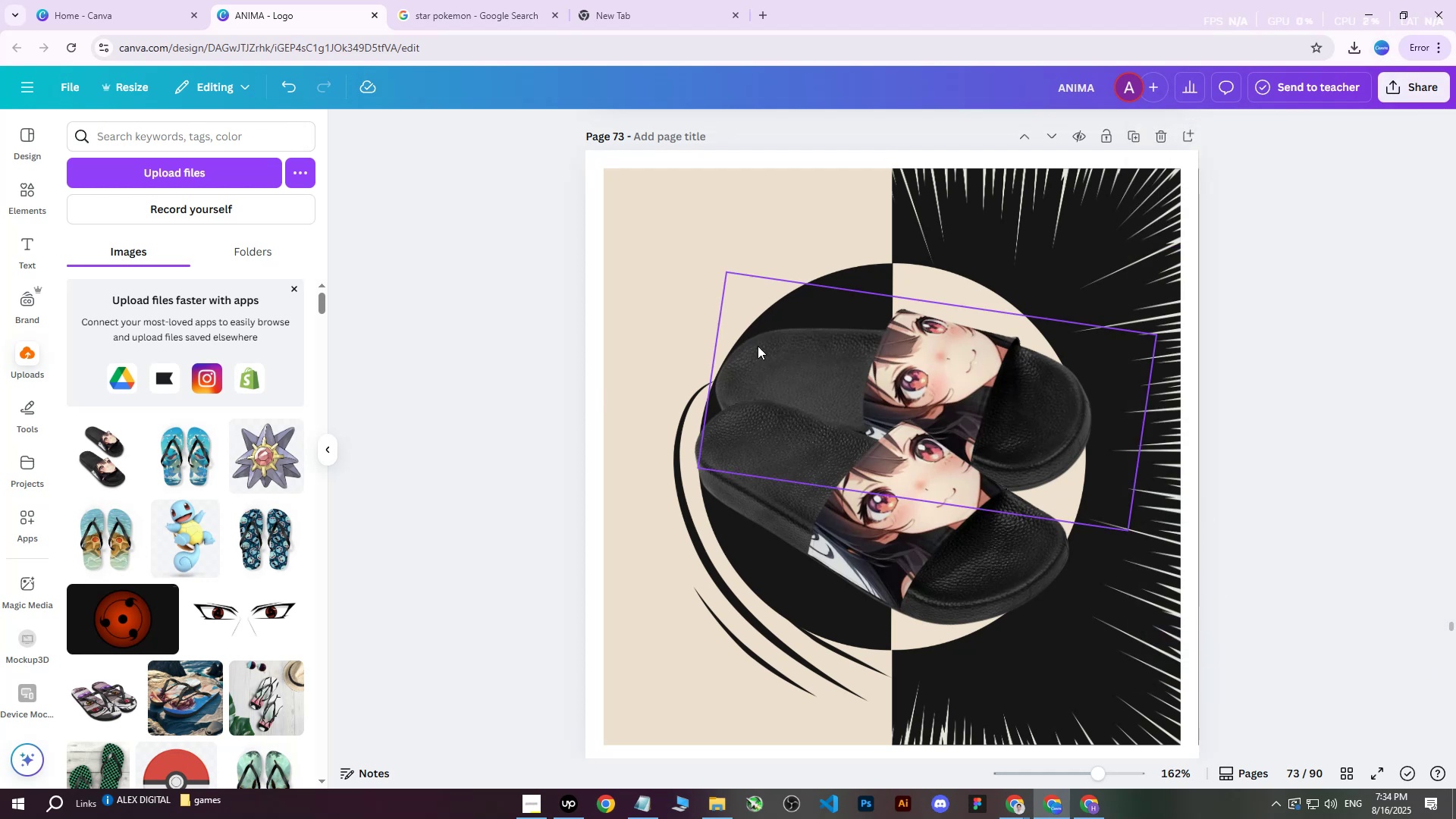 
left_click([895, 320])
 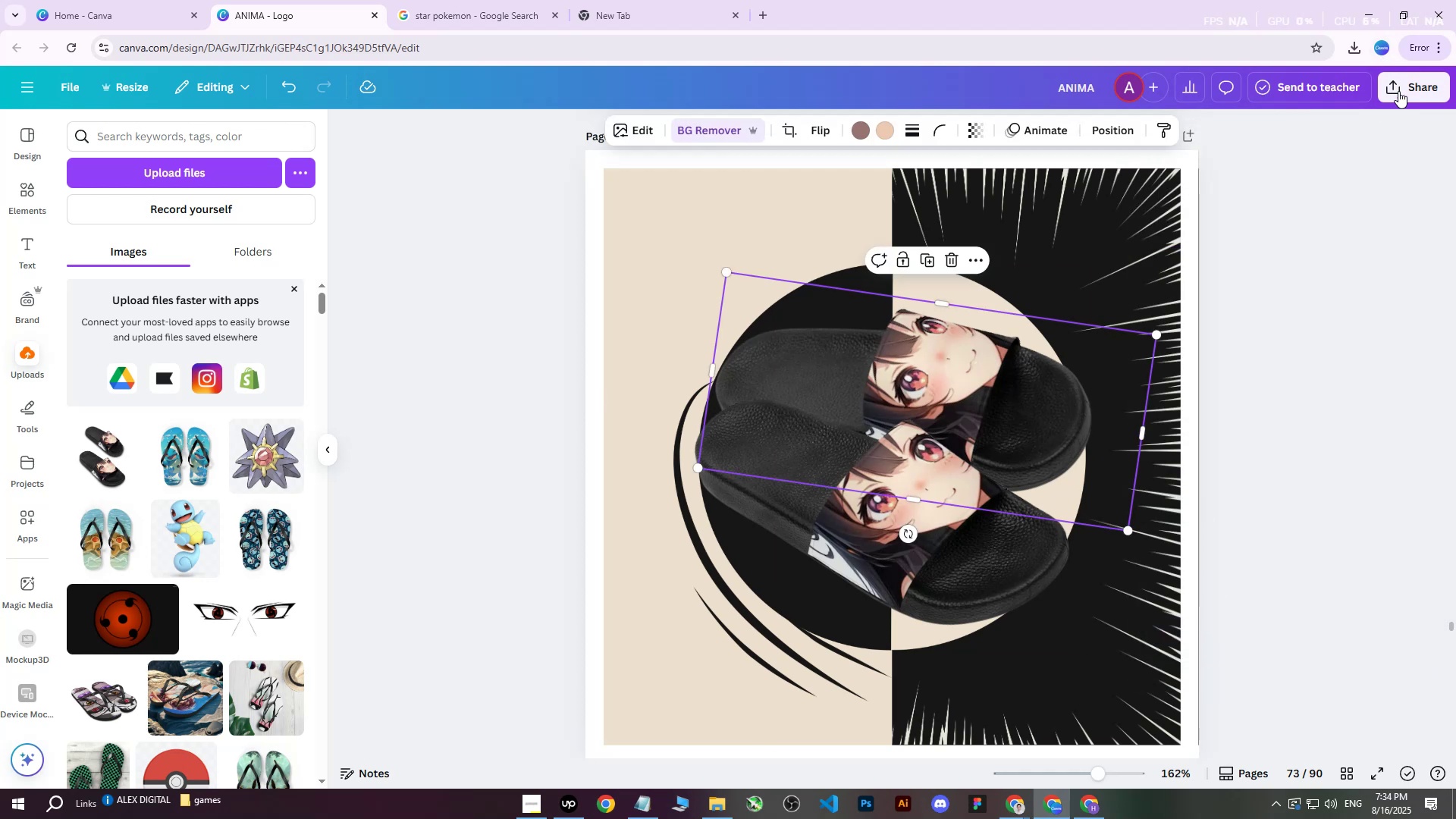 
left_click([1419, 77])
 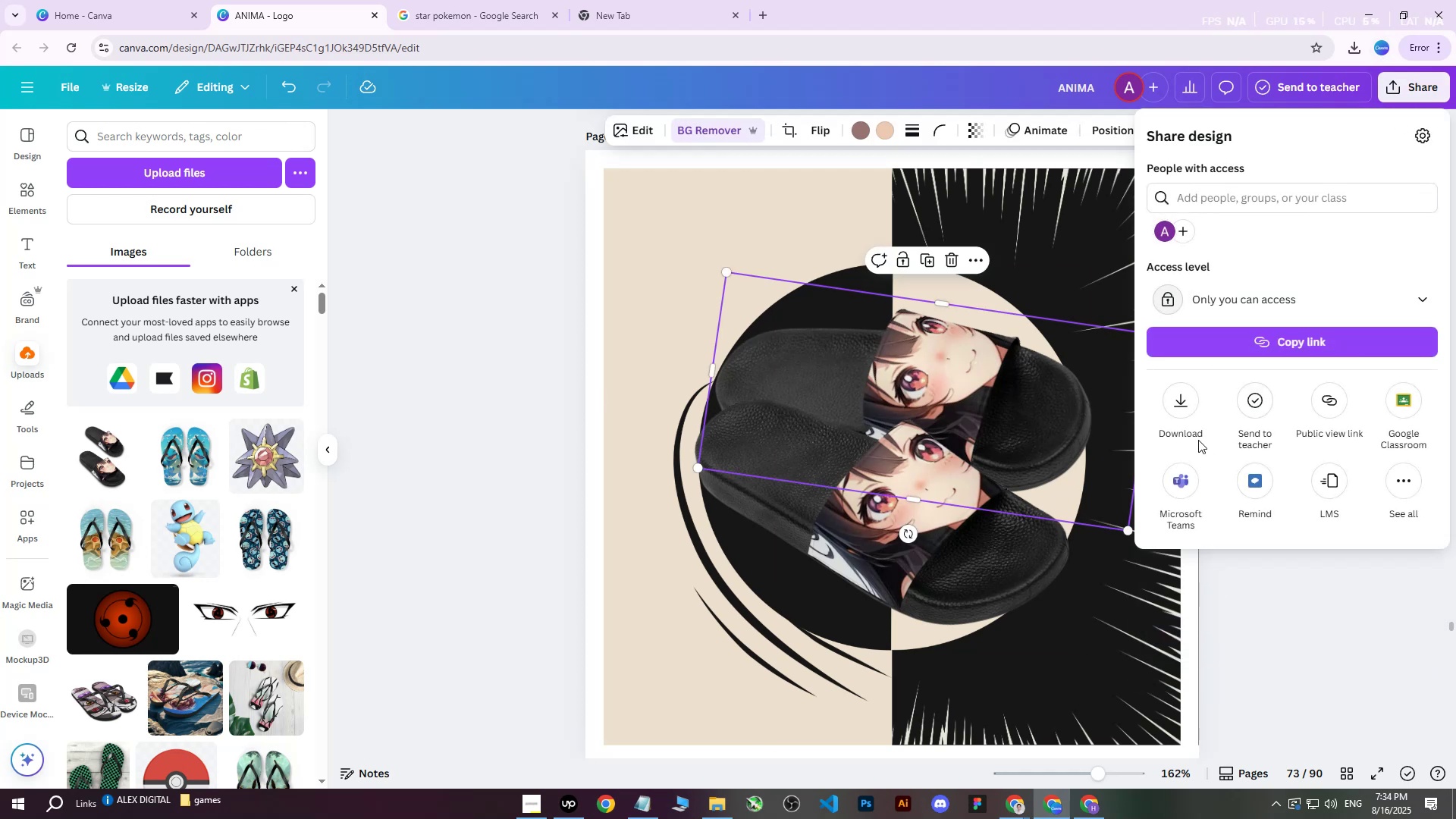 
left_click([1173, 406])
 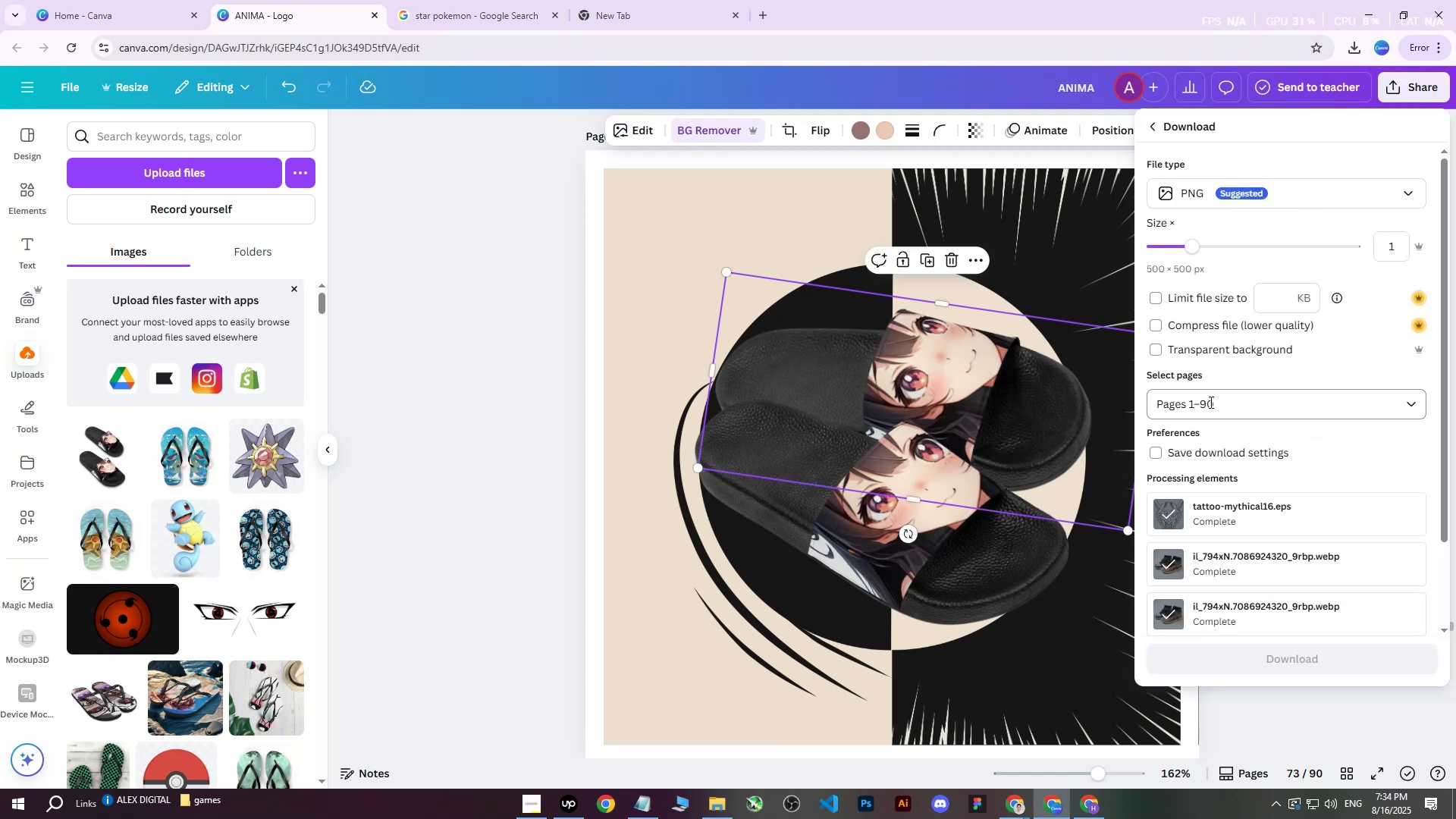 
double_click([1210, 402])
 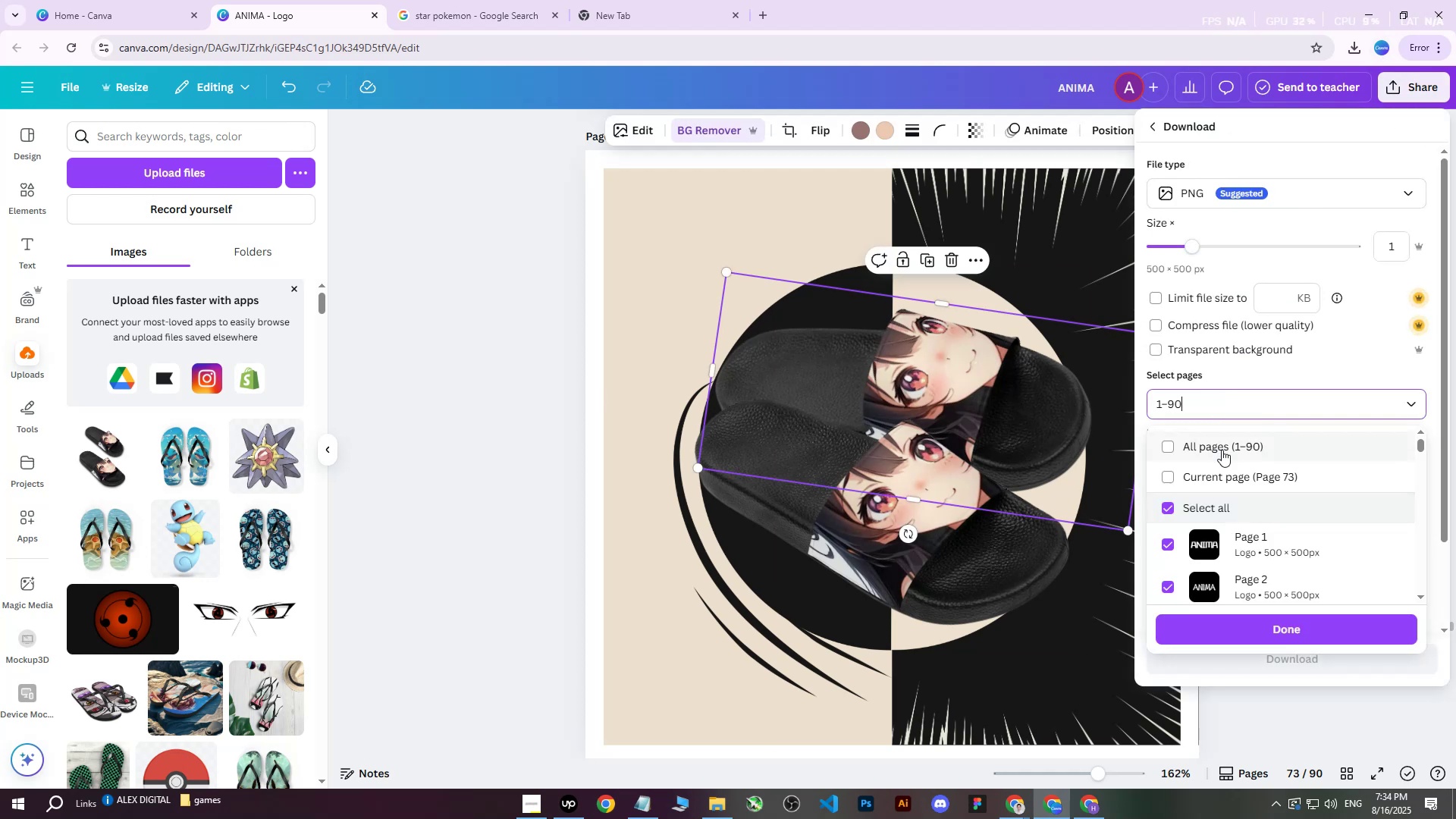 
triple_click([1222, 450])
 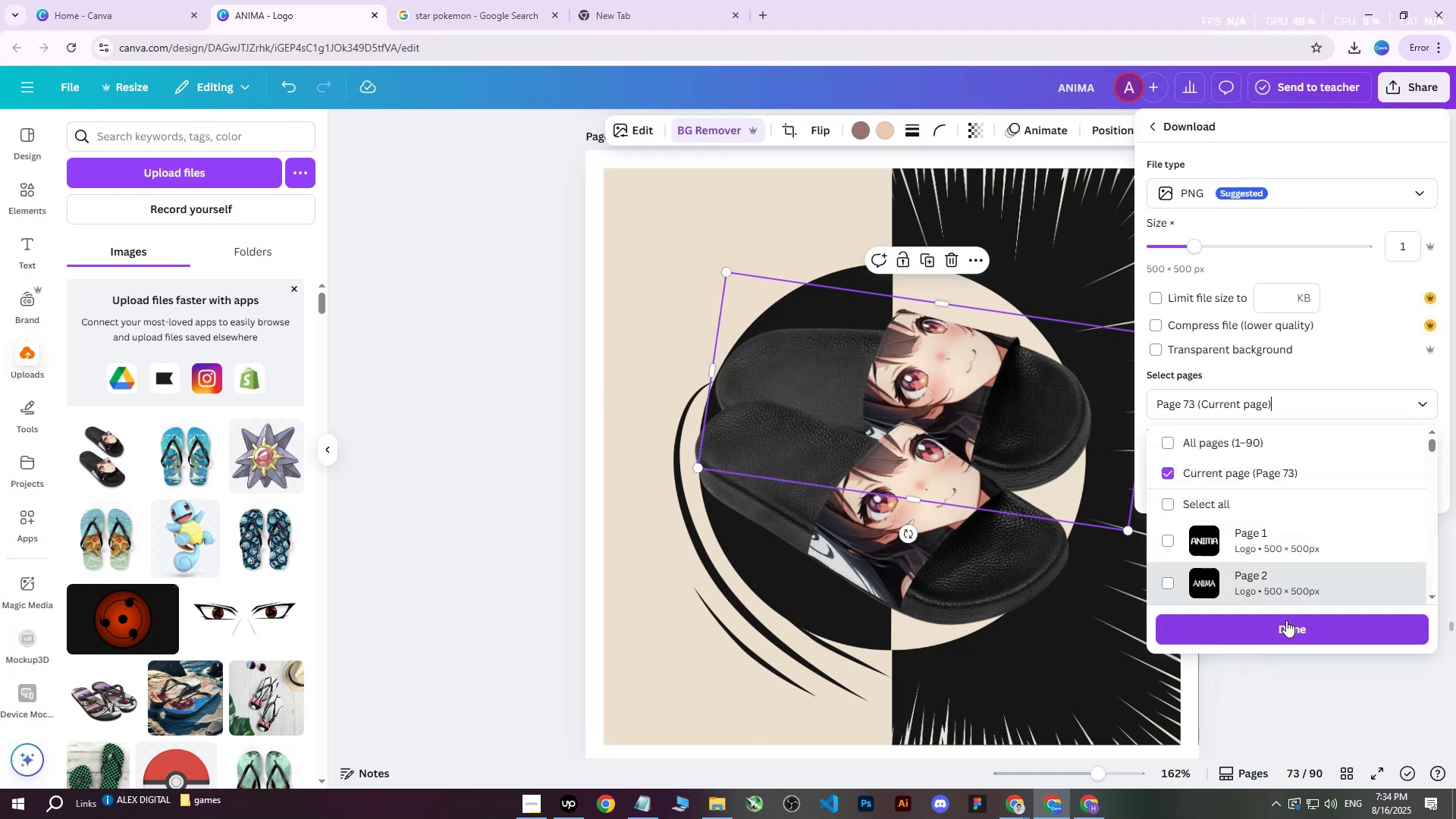 
left_click([1282, 624])
 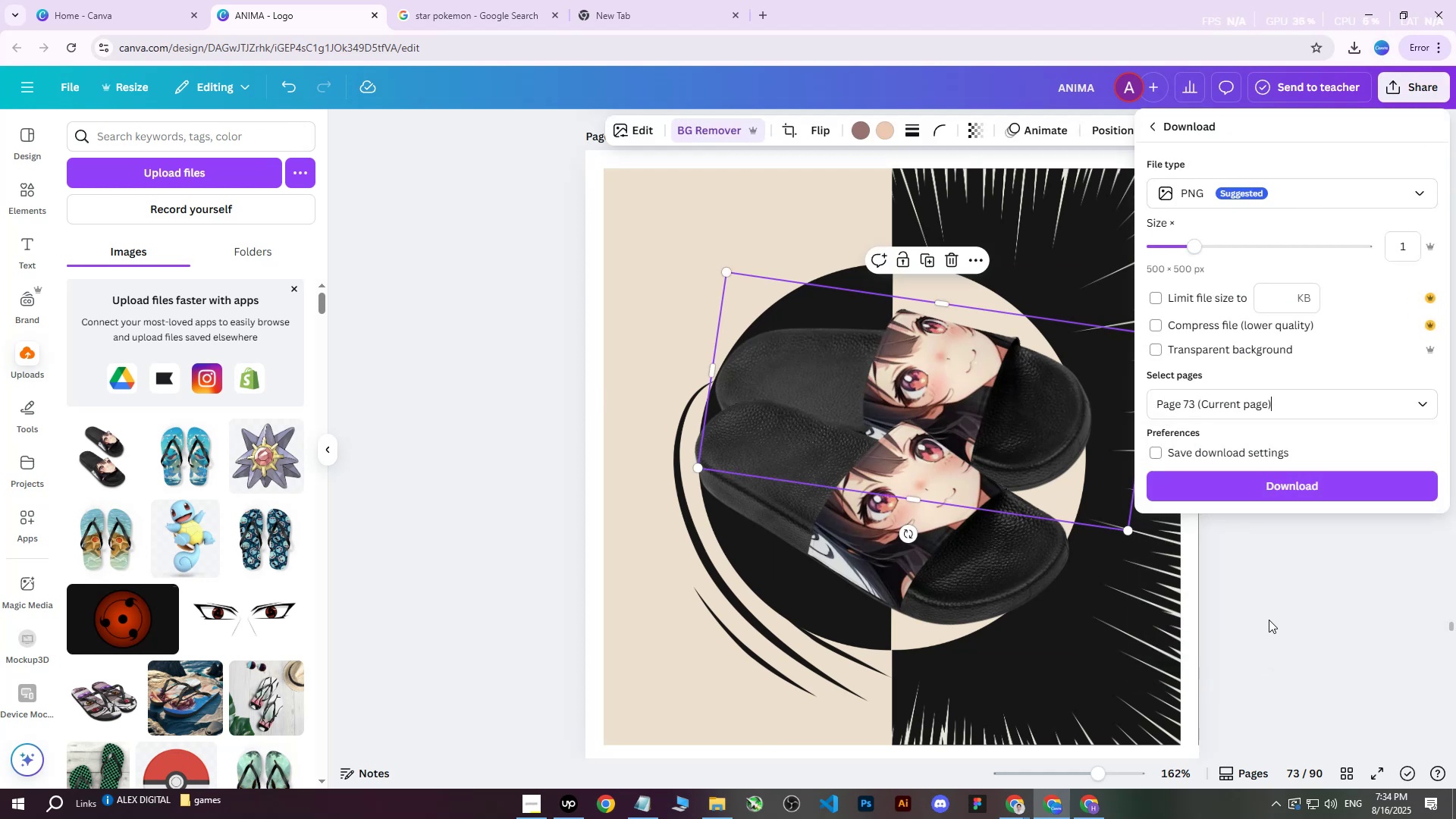 
left_click([1265, 489])
 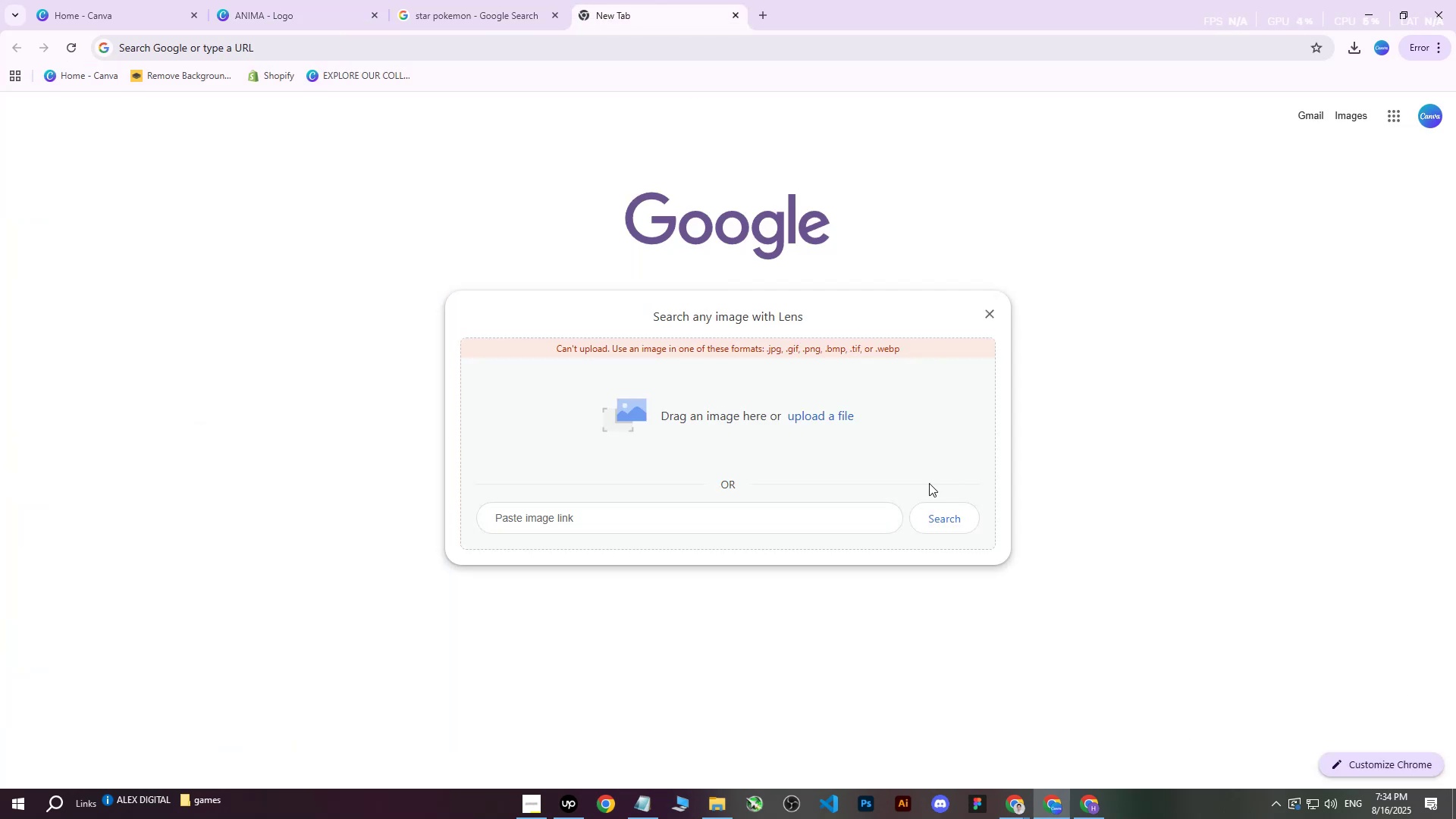 
left_click([837, 416])
 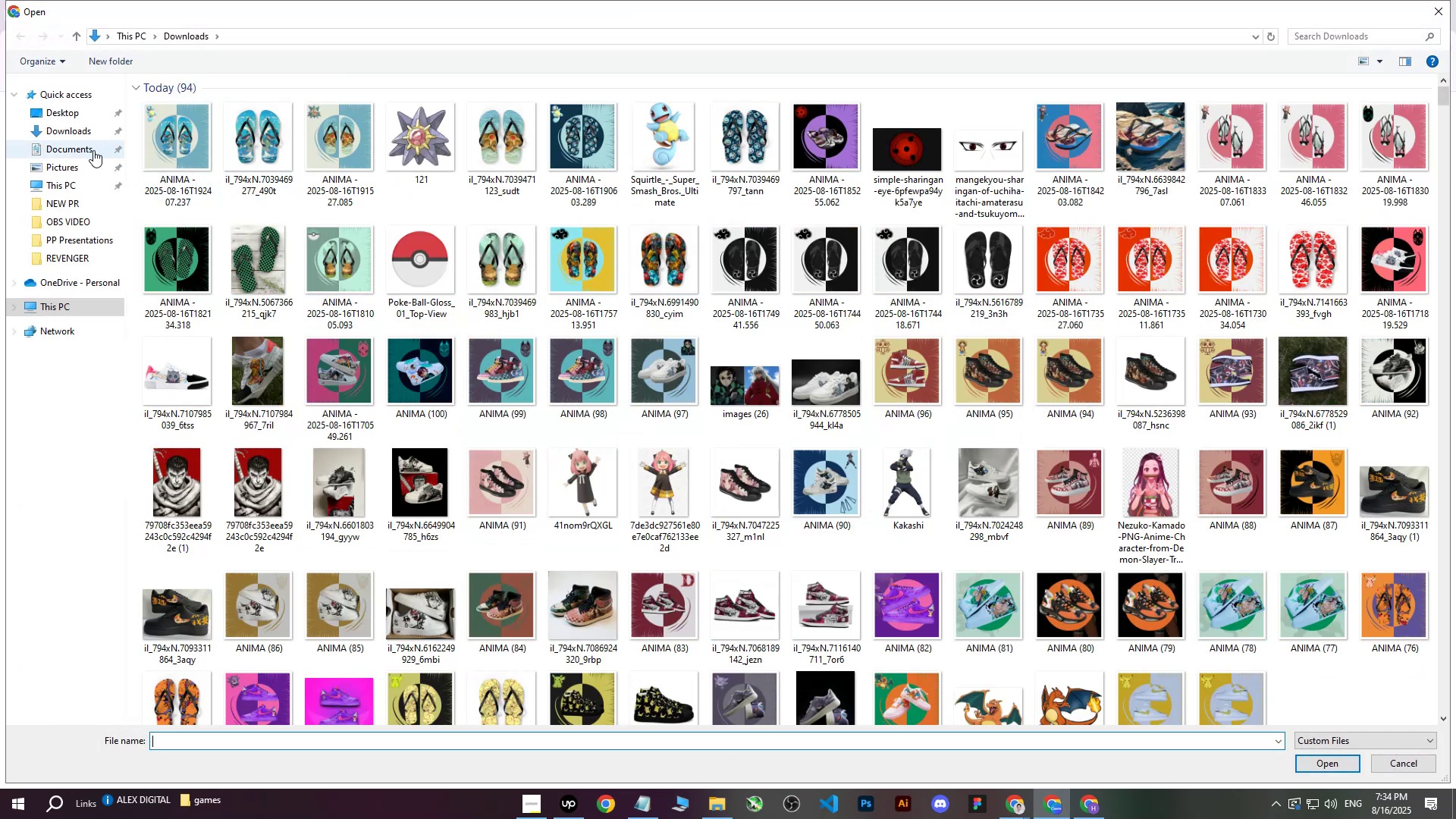 
double_click([69, 136])
 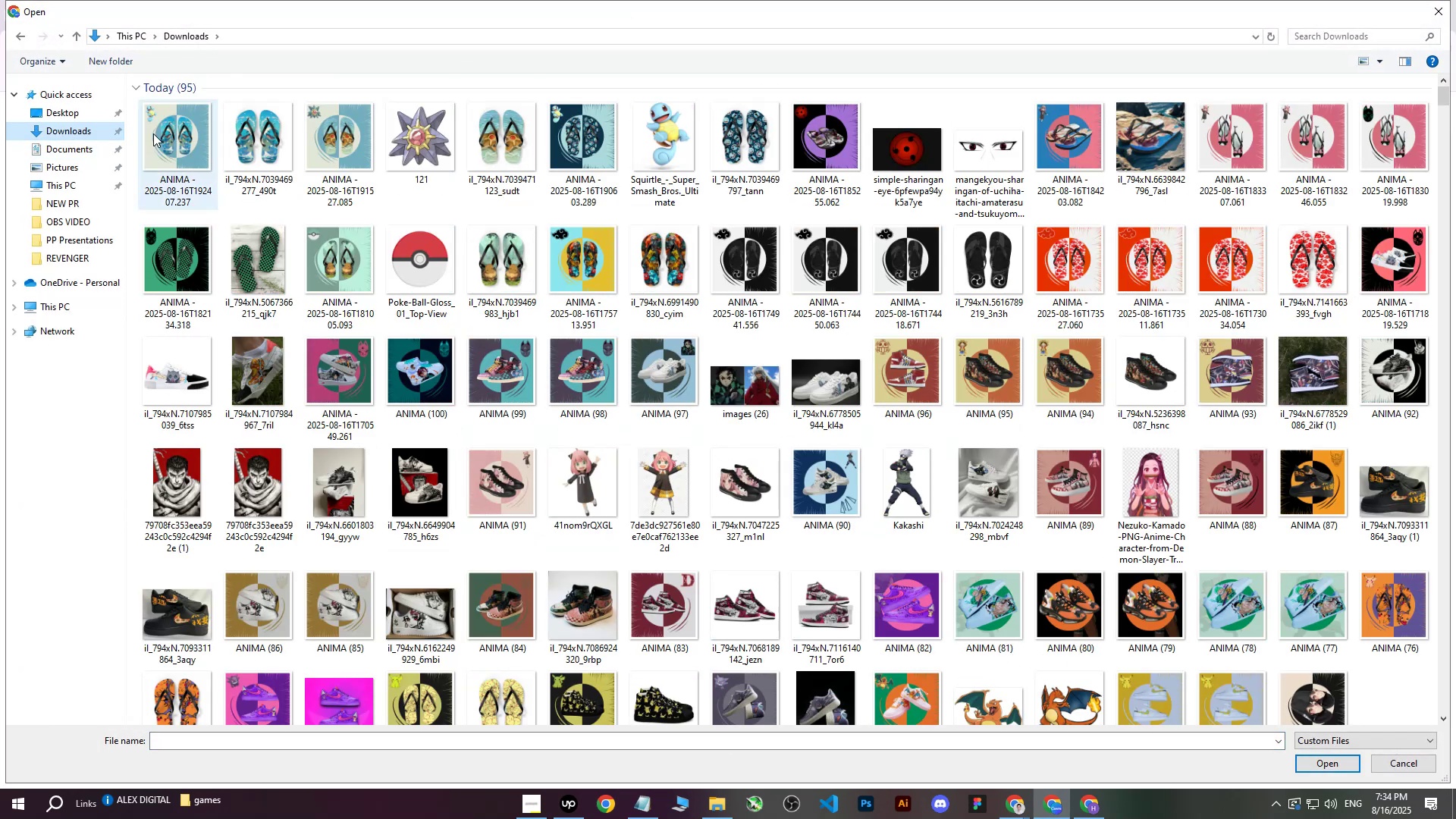 
left_click([153, 133])
 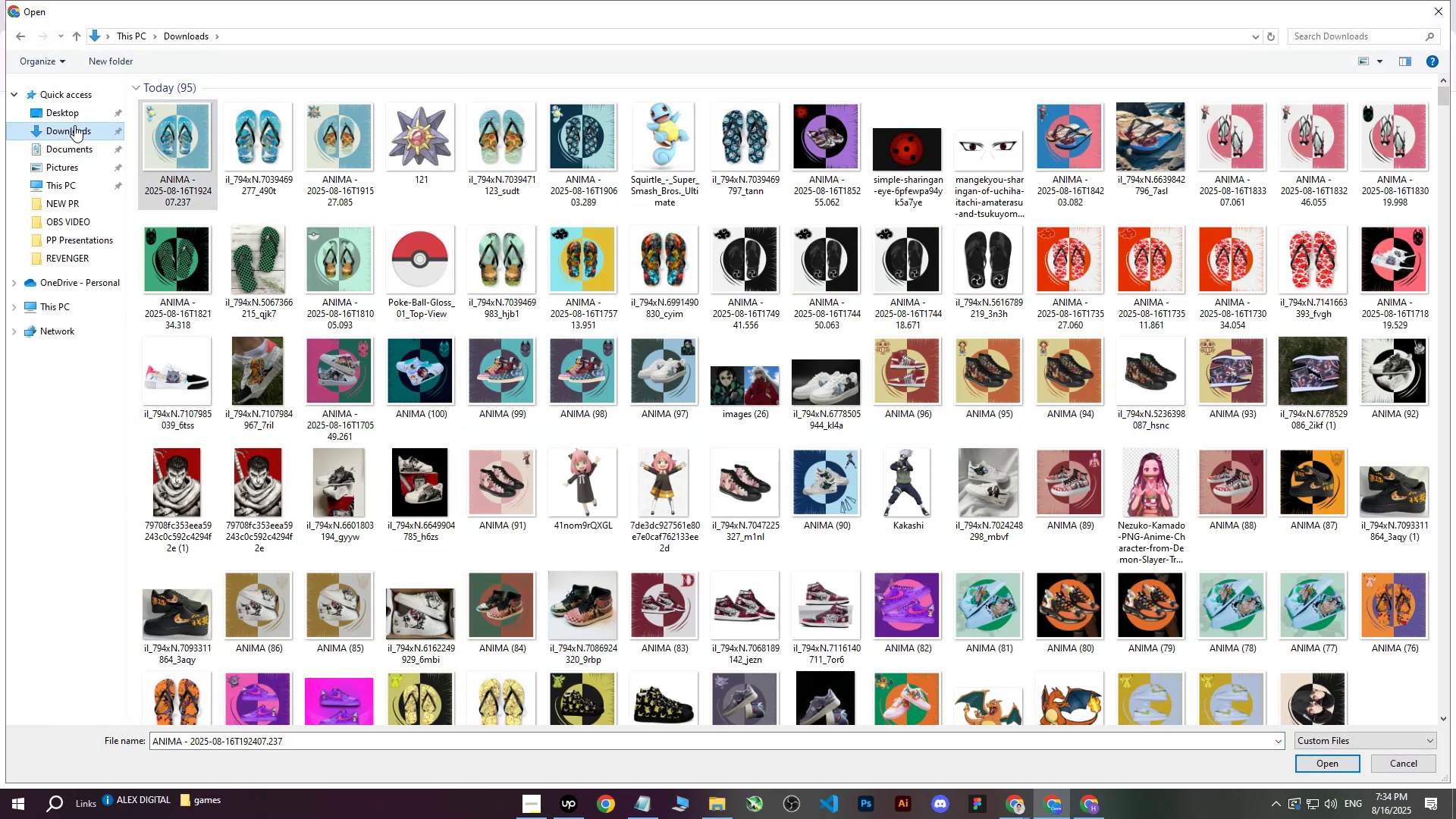 
double_click([74, 114])
 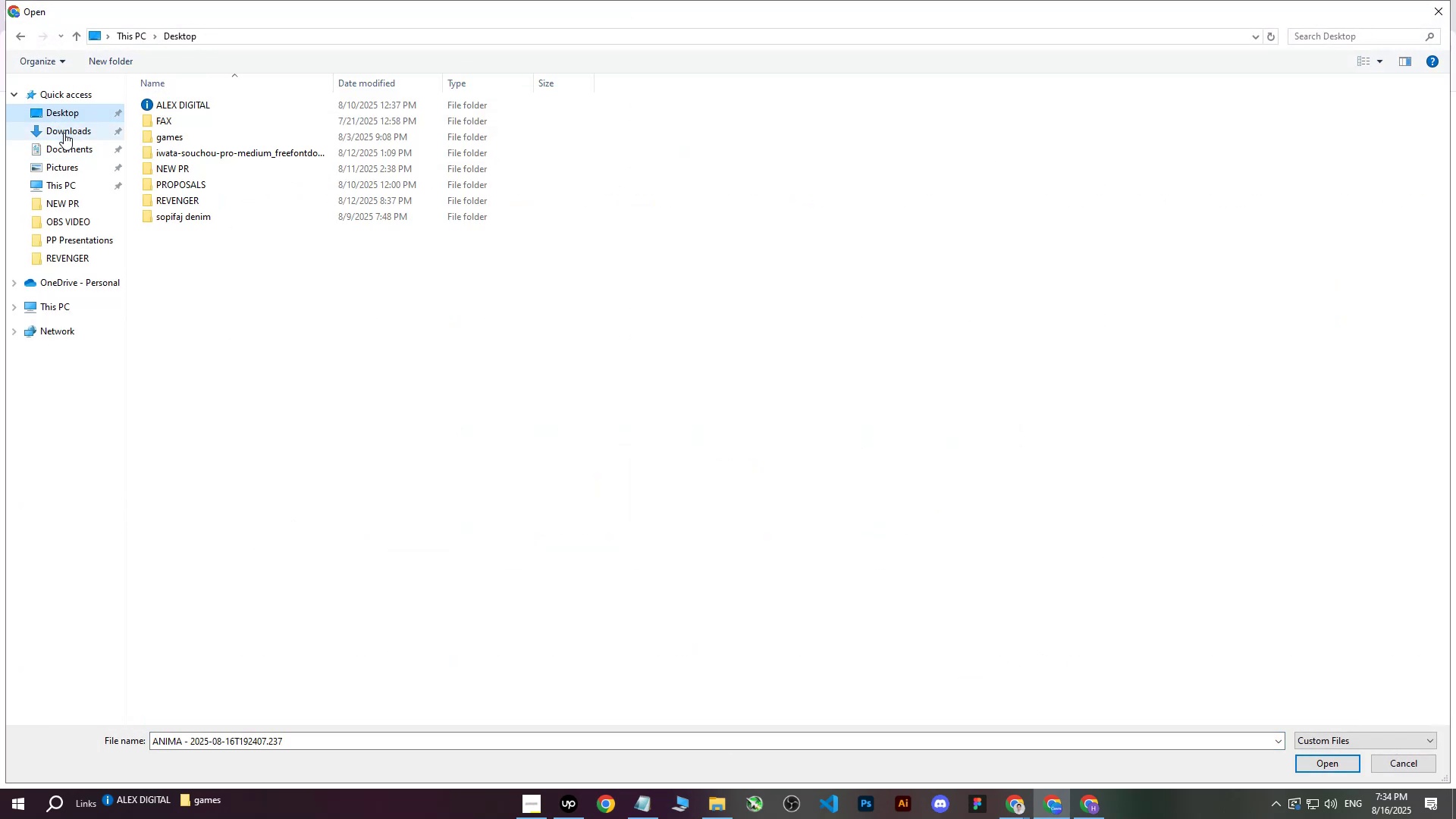 
triple_click([64, 133])
 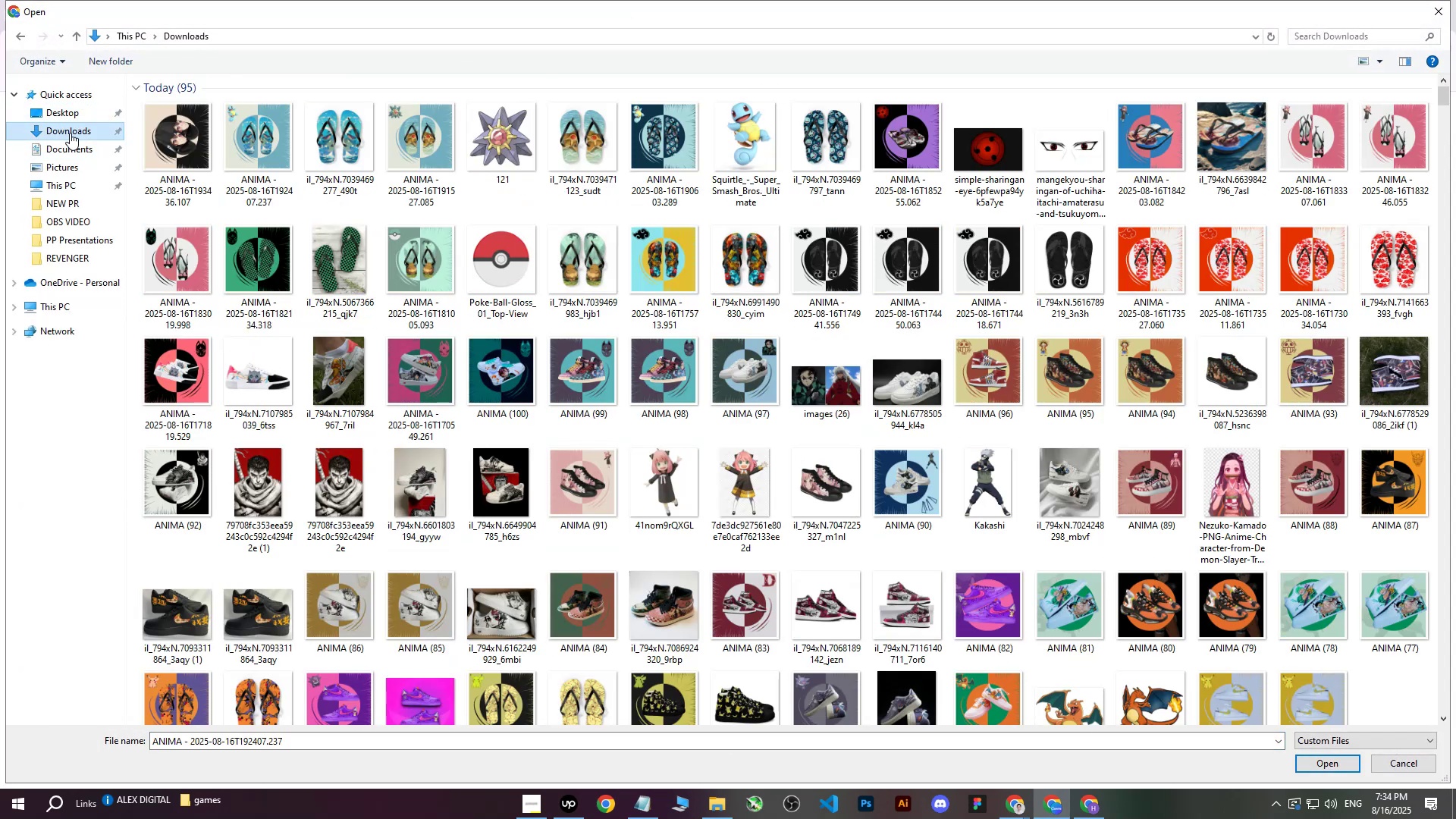 
left_click([165, 125])
 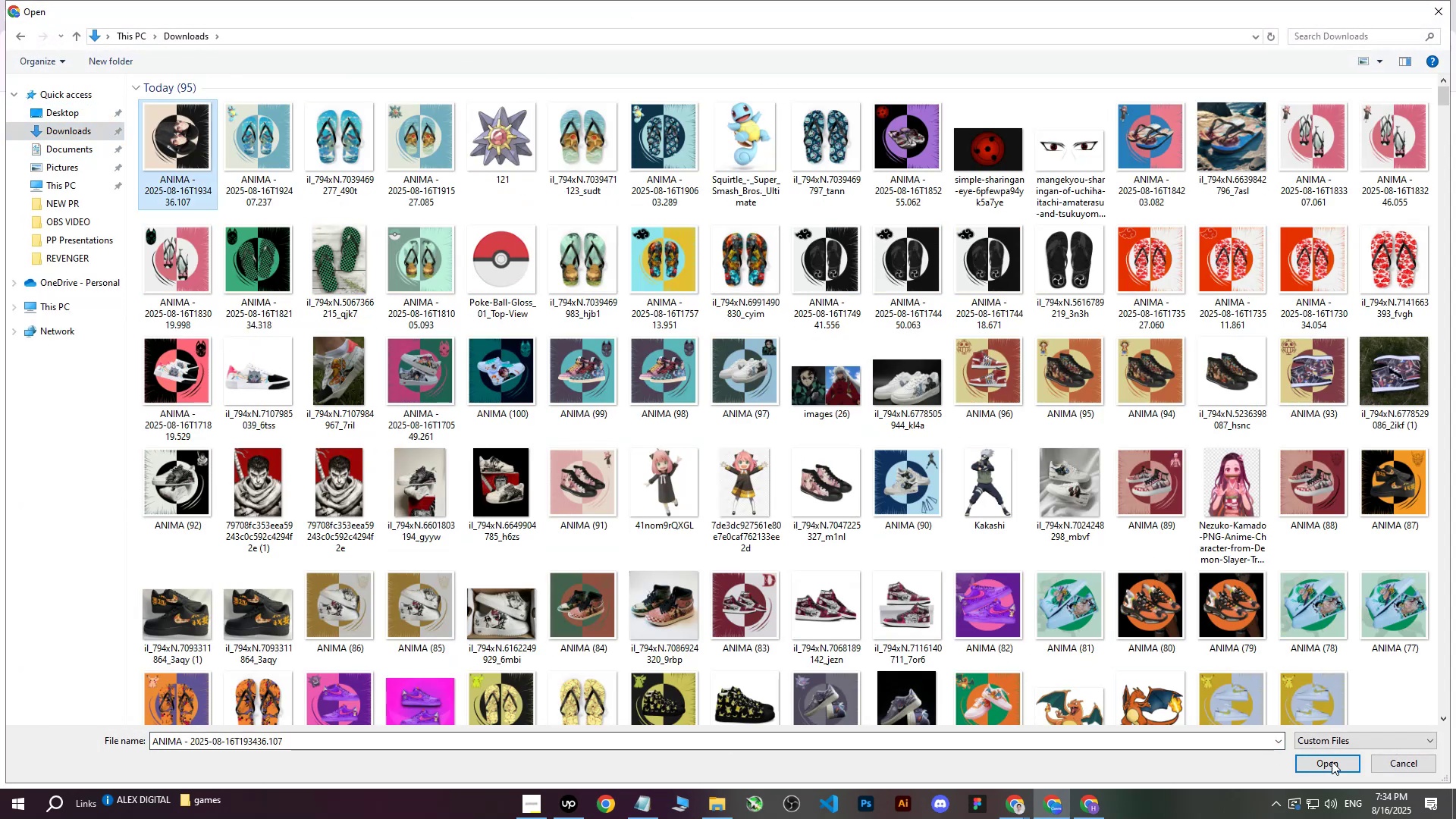 
left_click([1341, 770])
 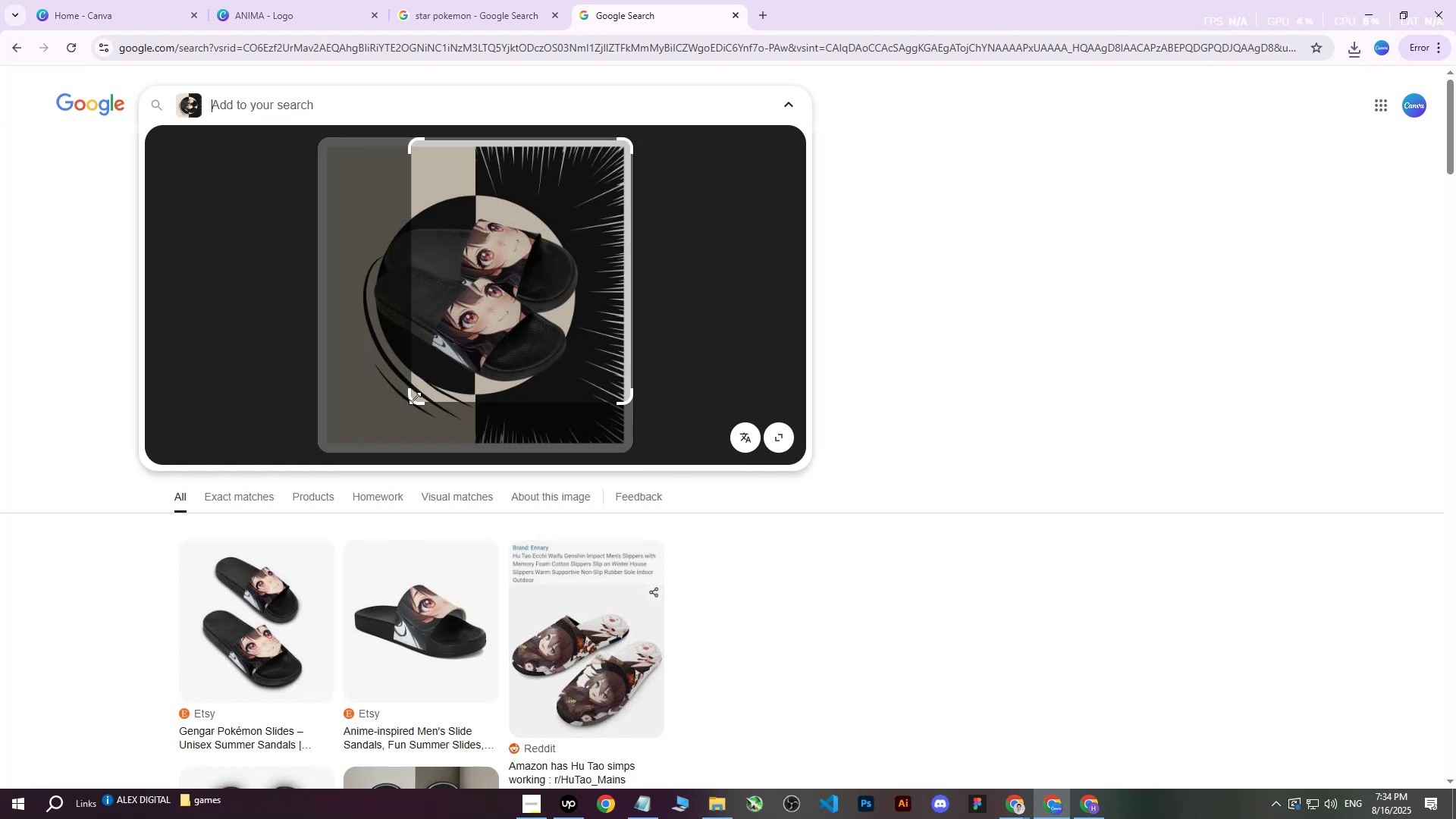 
left_click([1034, 243])
 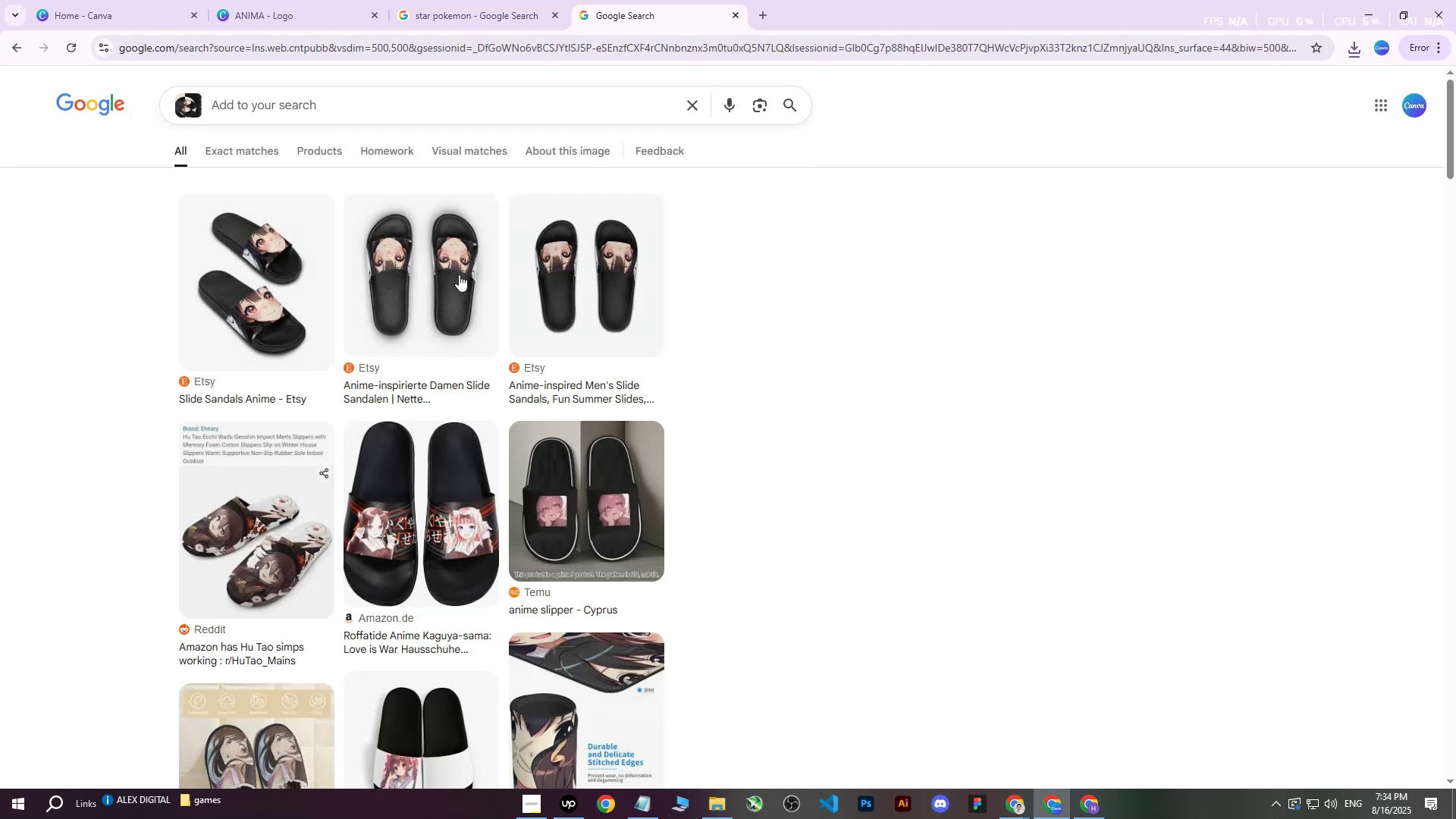 
wait(5.06)
 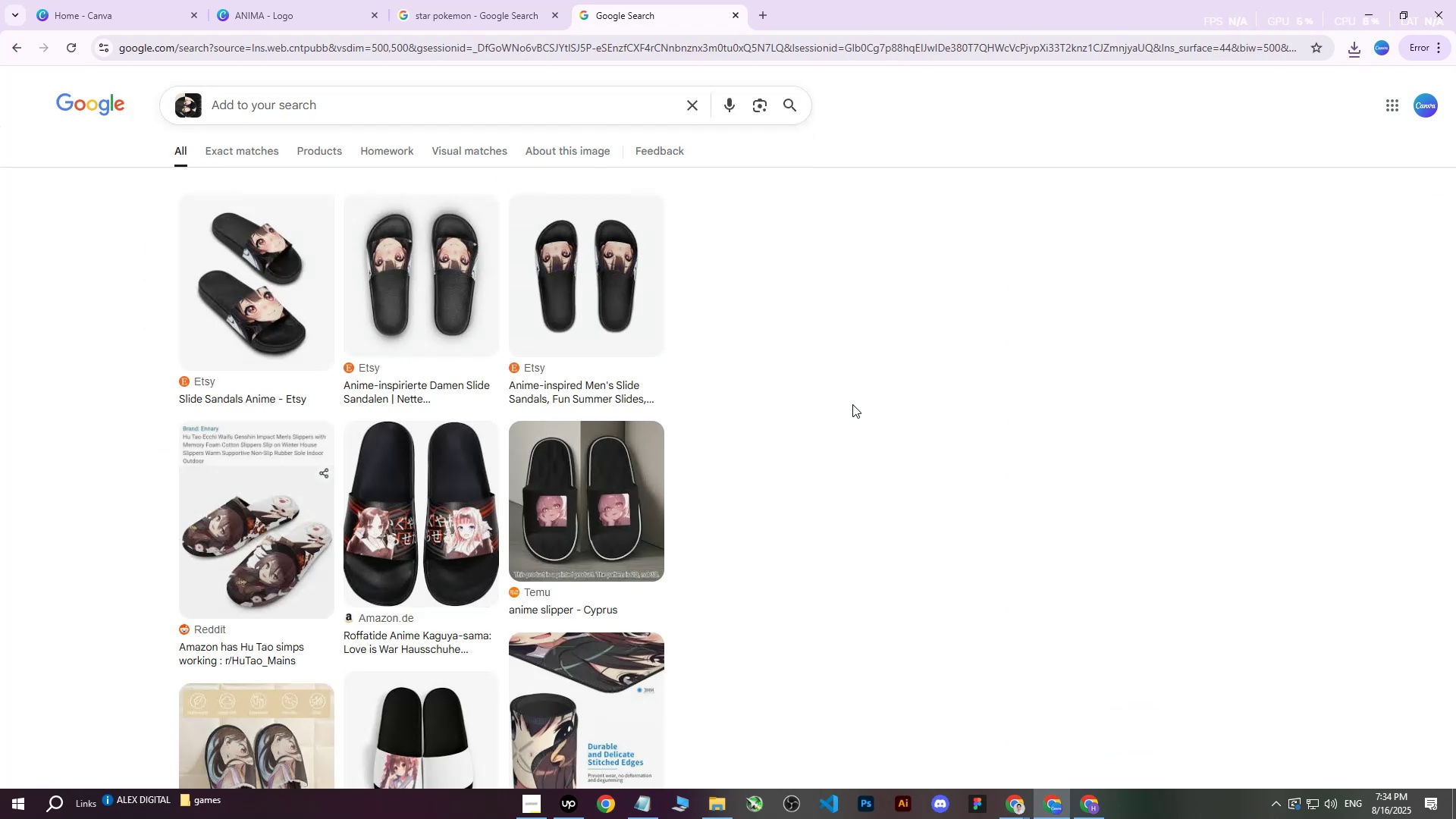 
left_click([459, 275])
 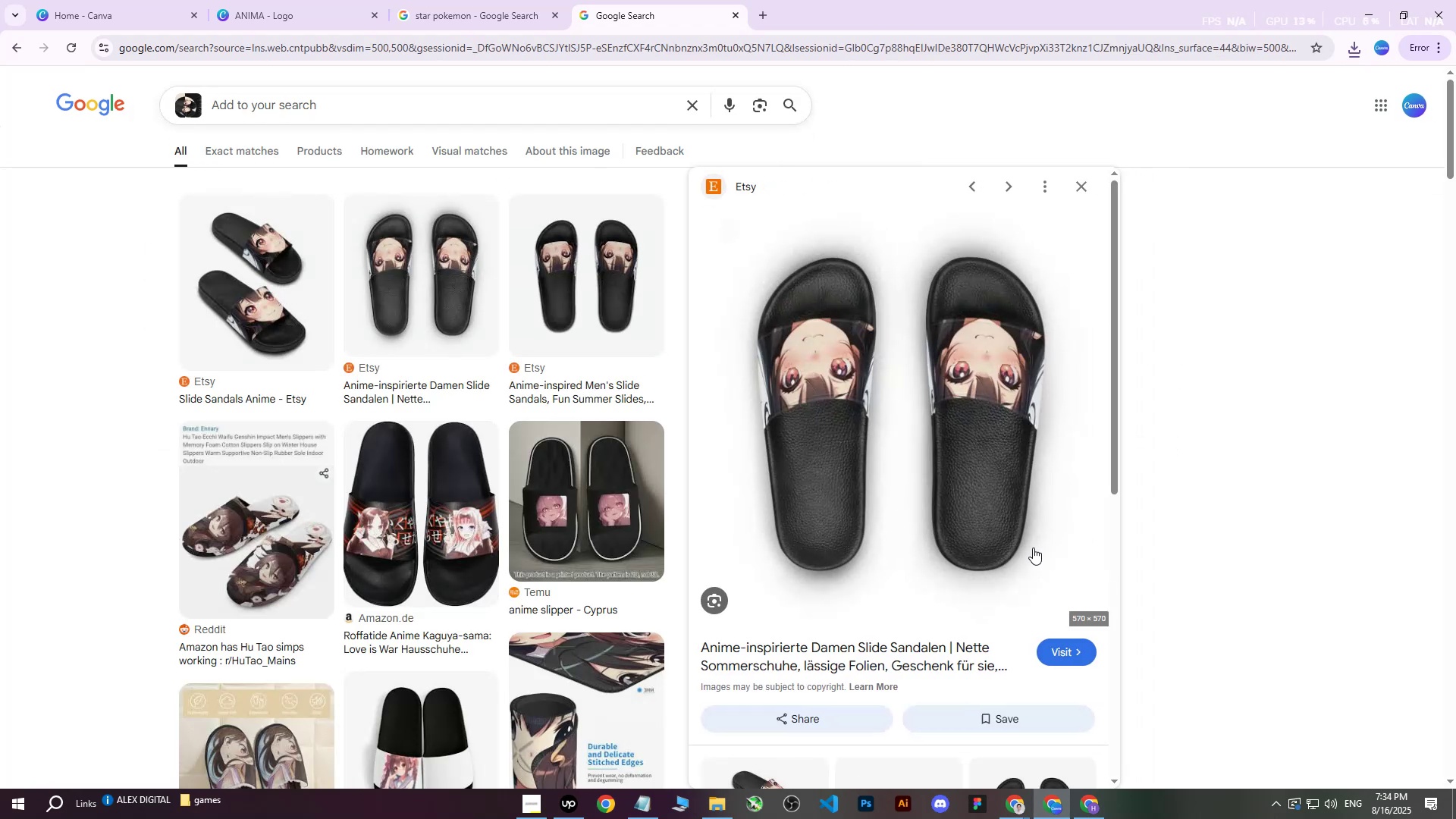 
left_click([1219, 361])
 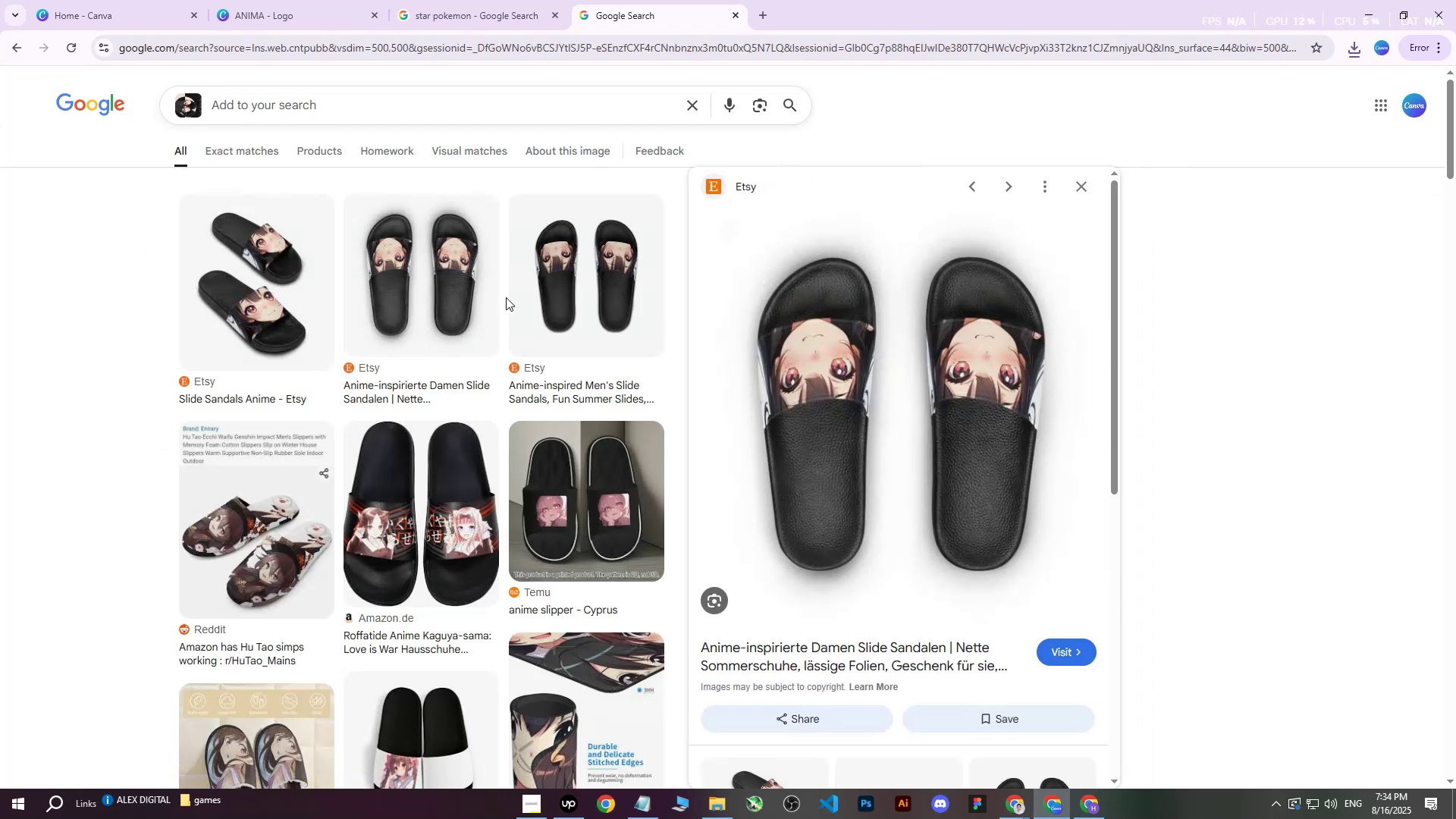 
double_click([553, 295])
 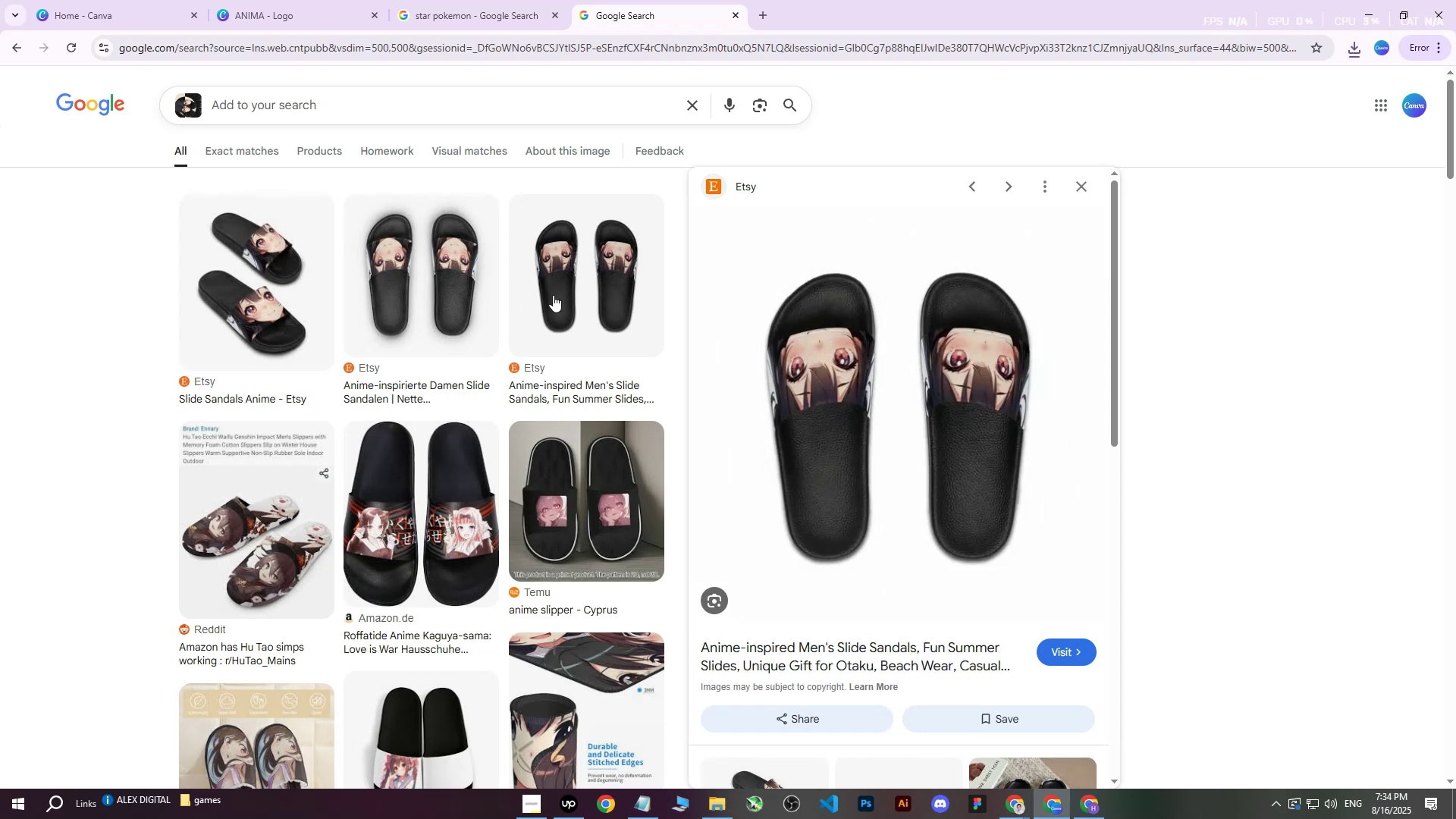 
left_click([1212, 445])
 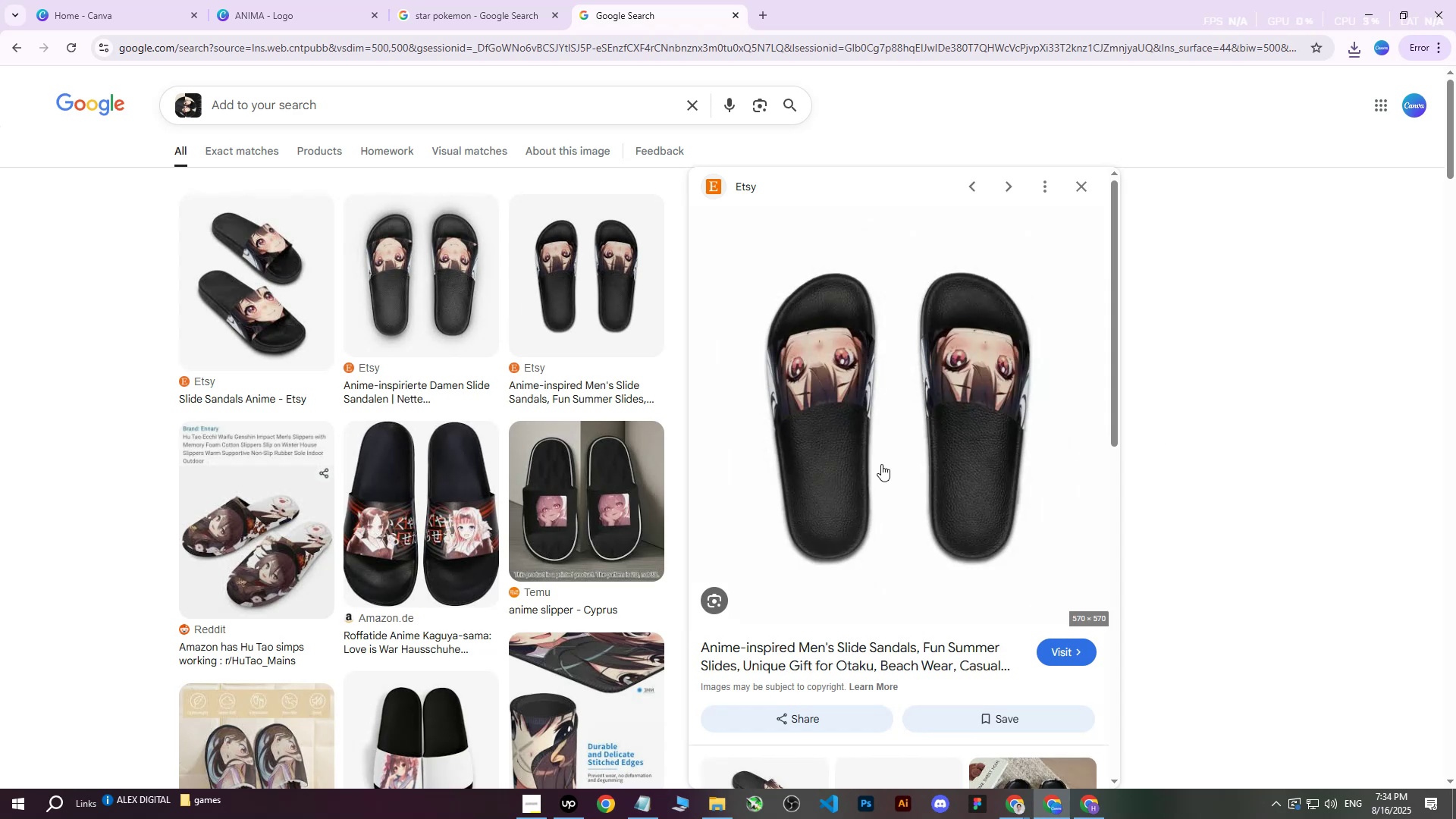 
scroll: coordinate [300, 509], scroll_direction: down, amount: 3.0
 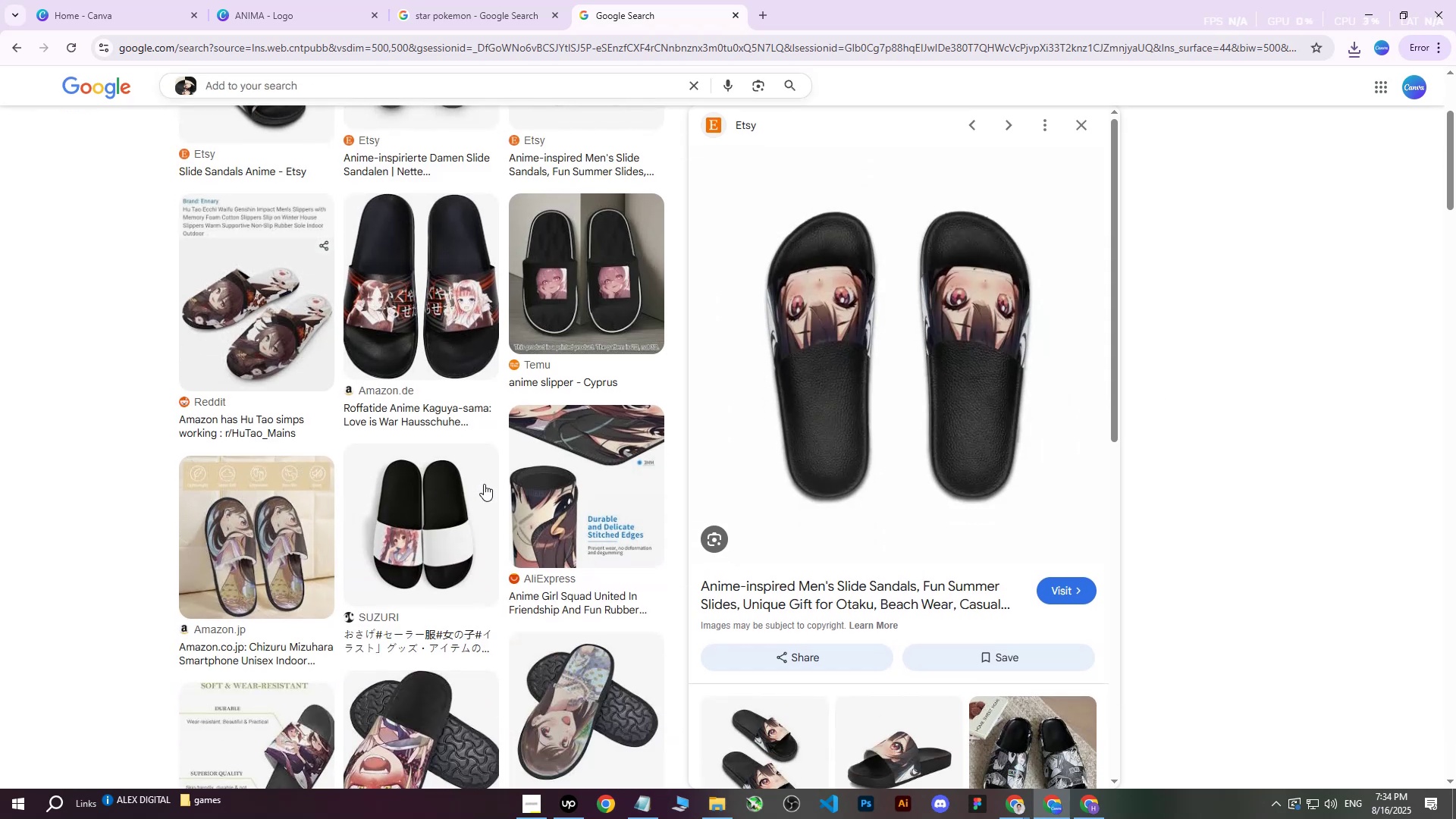 
left_click([1097, 127])
 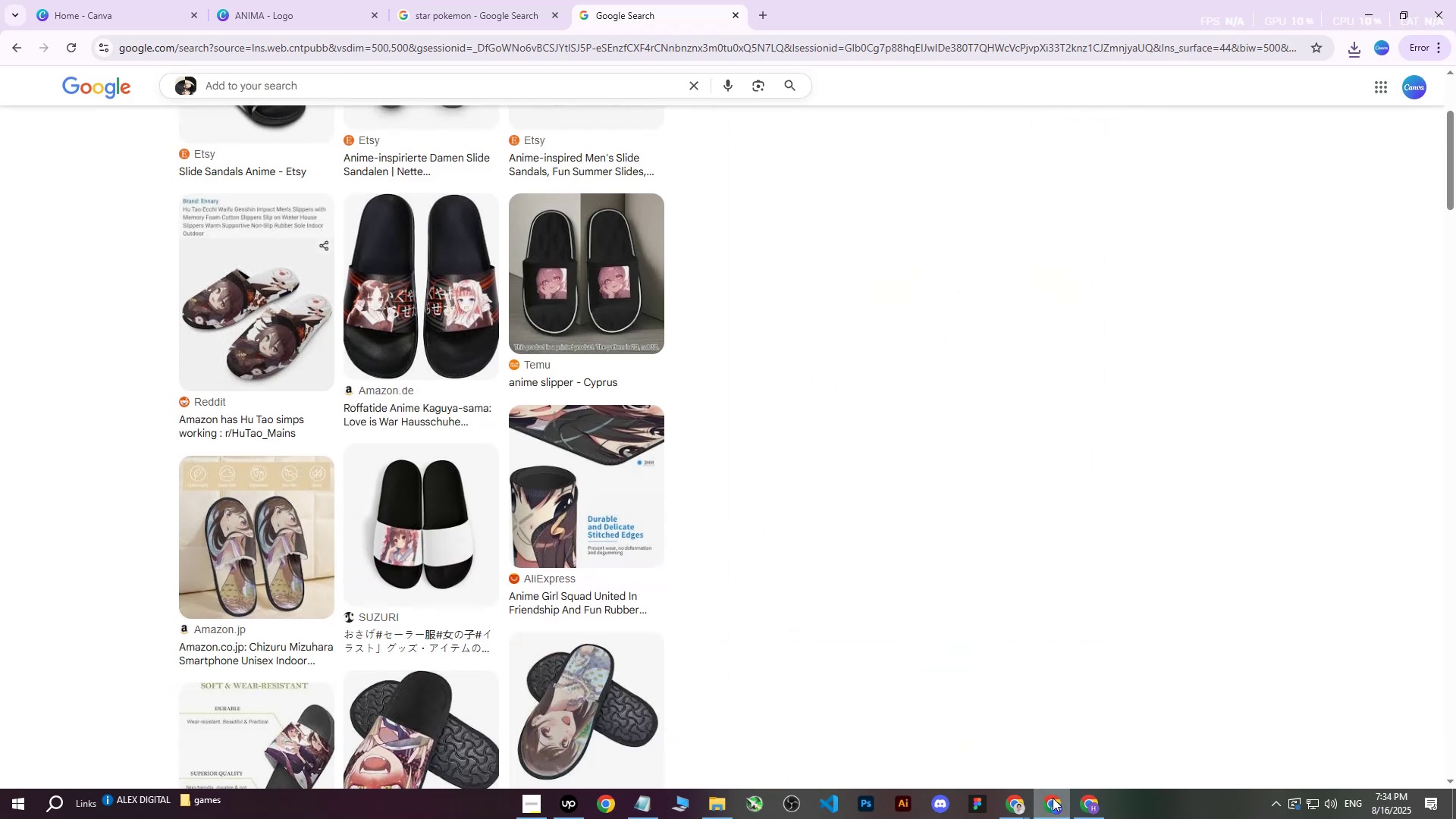 
double_click([1052, 805])
 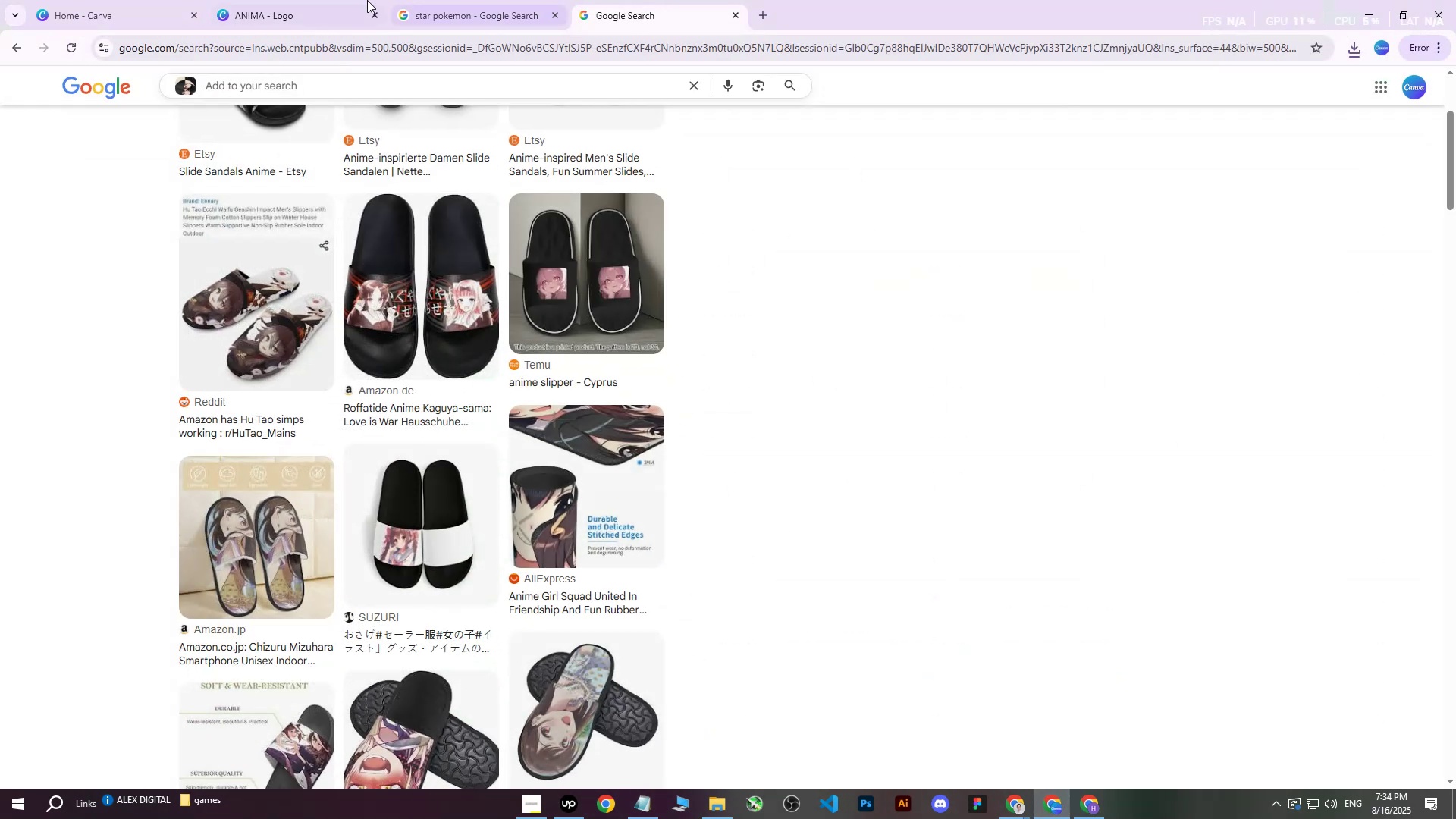 
left_click([305, 0])
 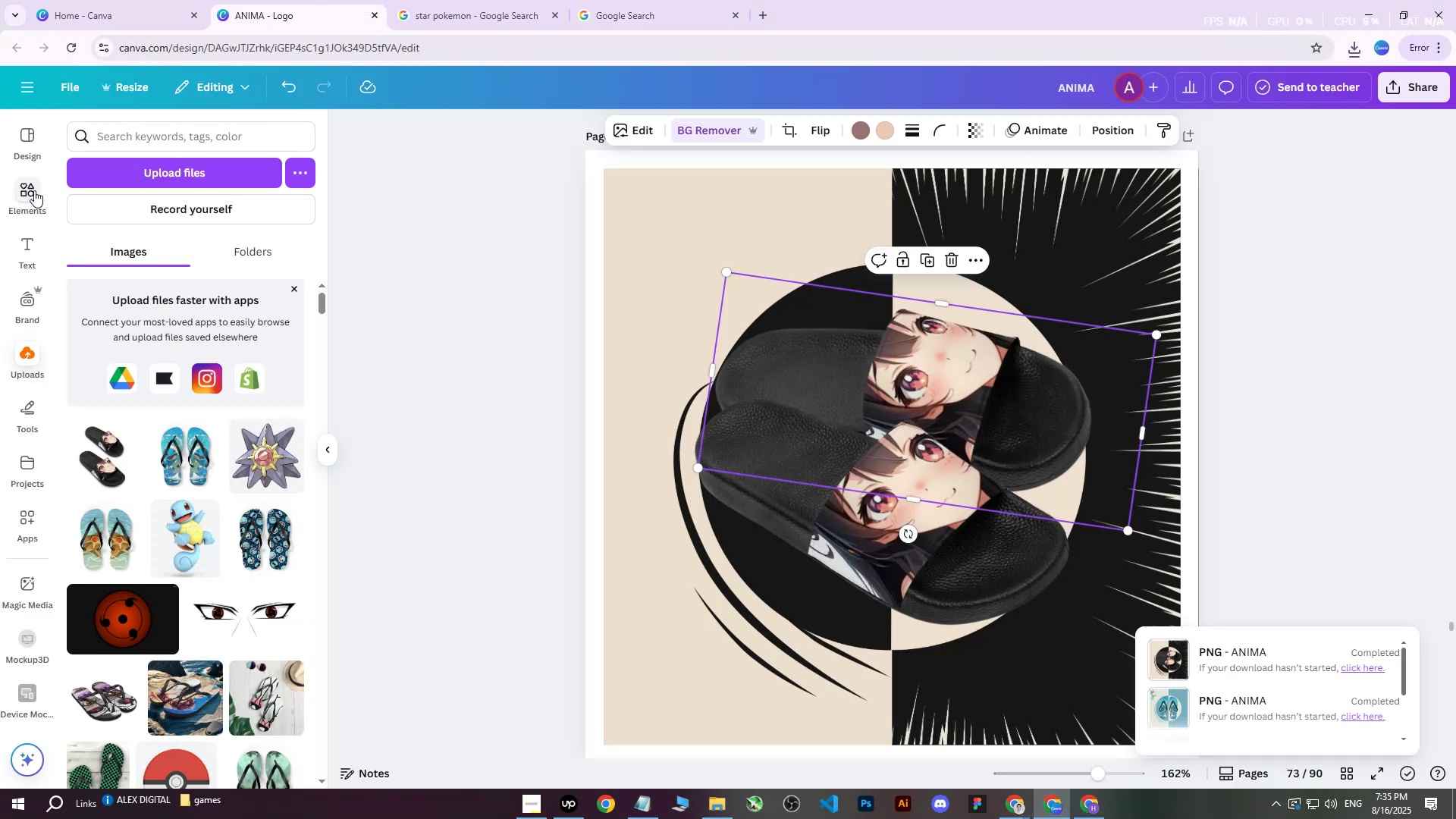 
double_click([187, 141])
 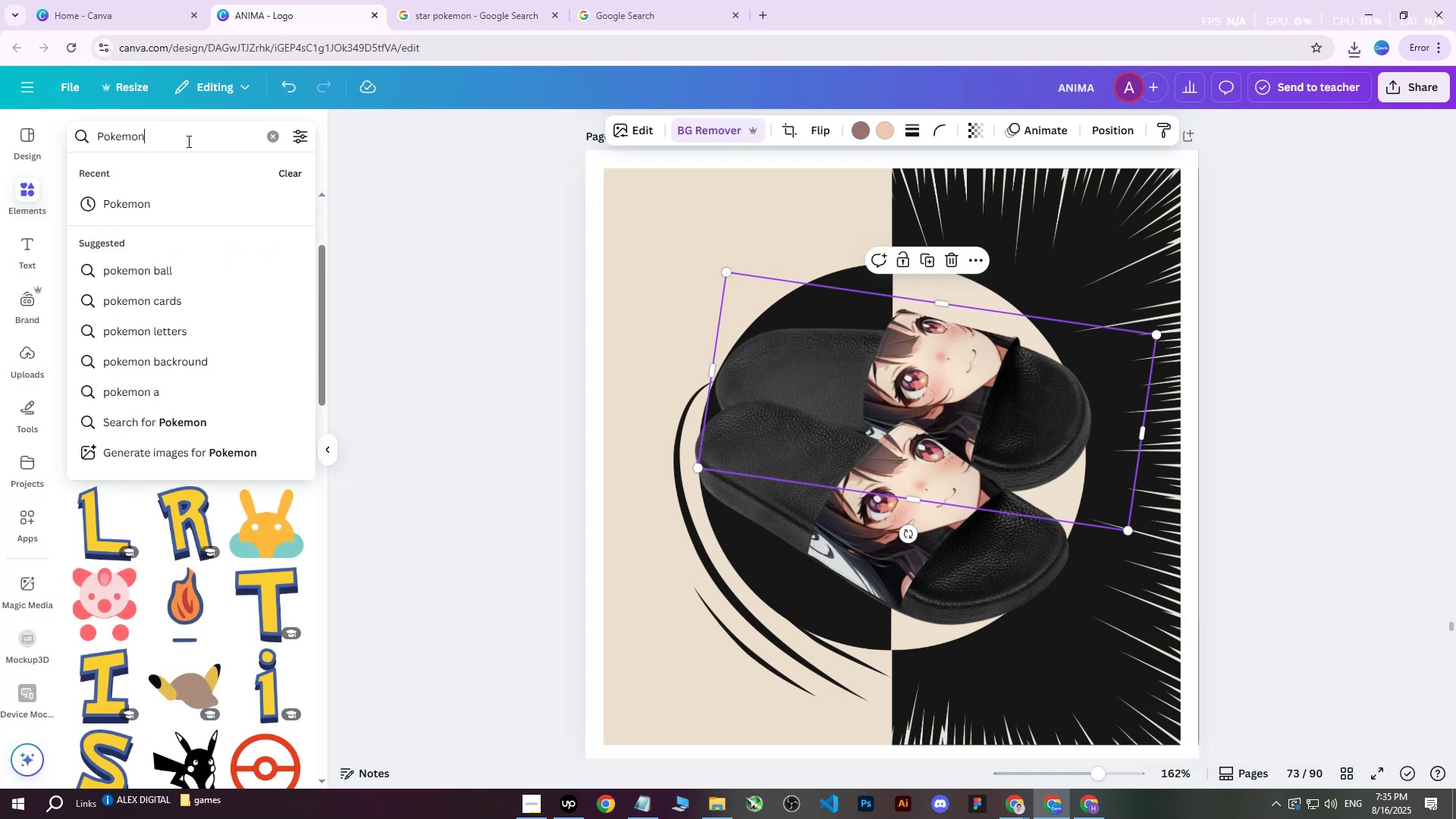 
type(aA)
key(Backspace)
key(Backspace)
type(Anime girl)
 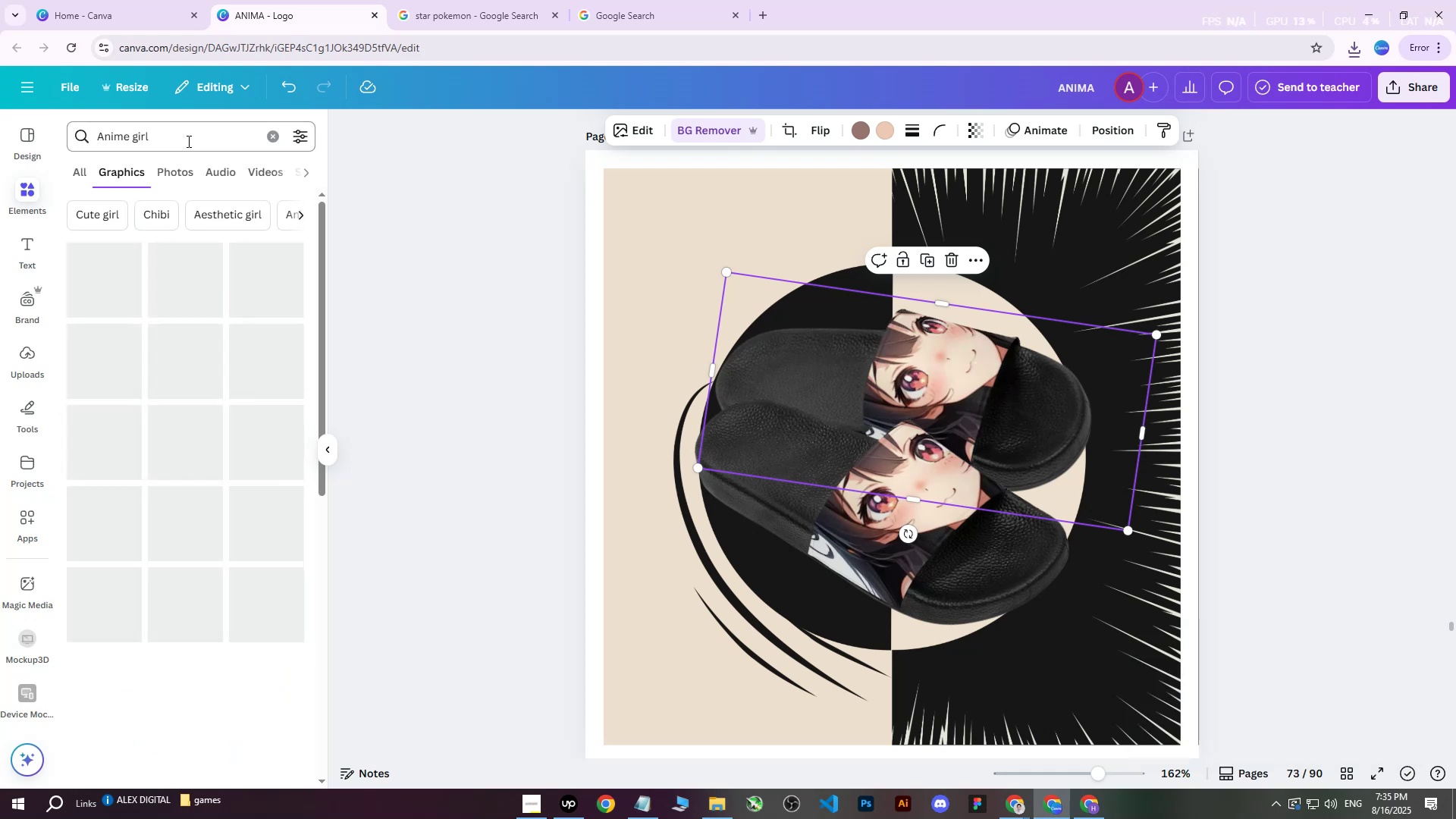 
key(Enter)
 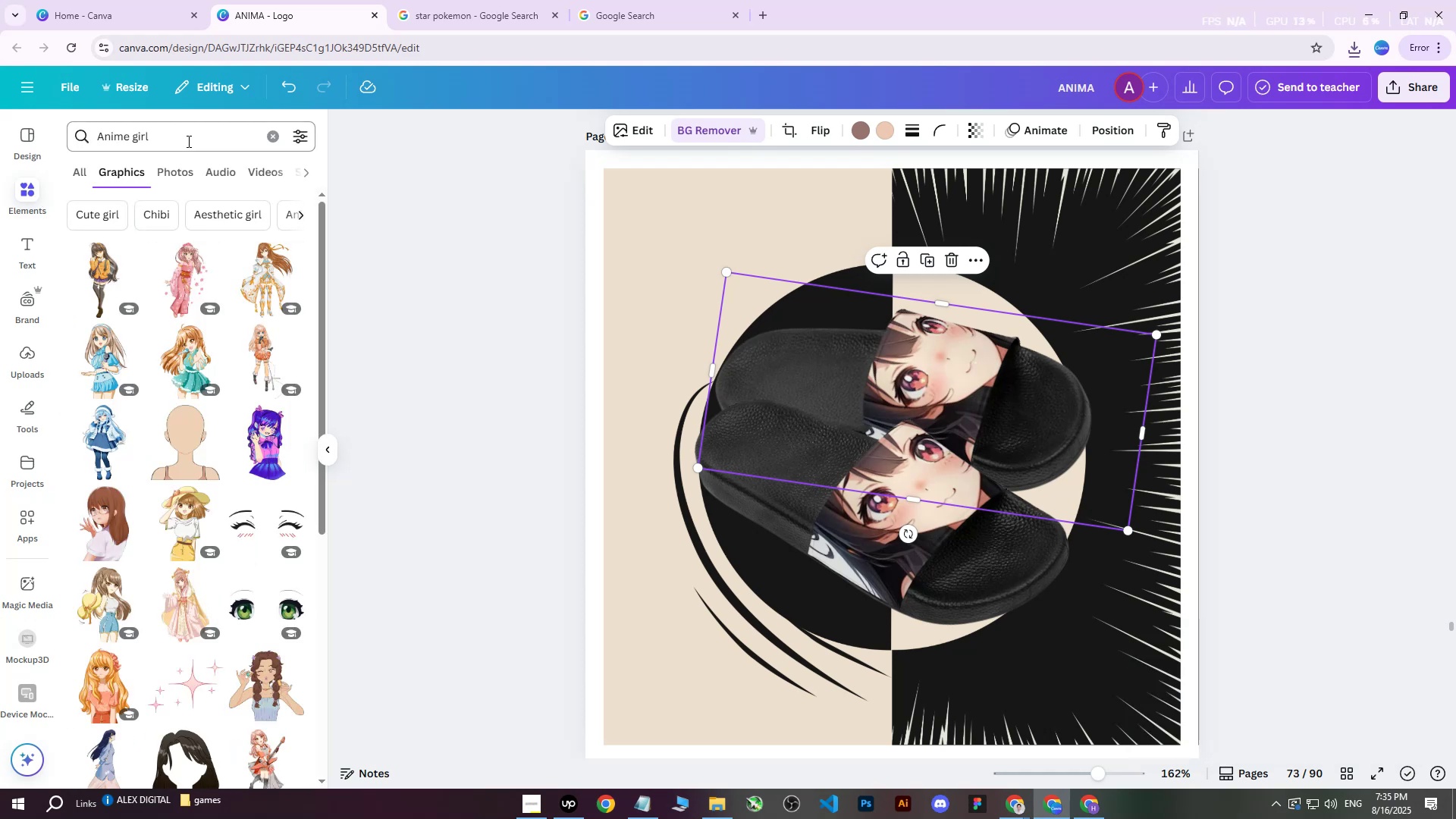 
mouse_move([251, 267])
 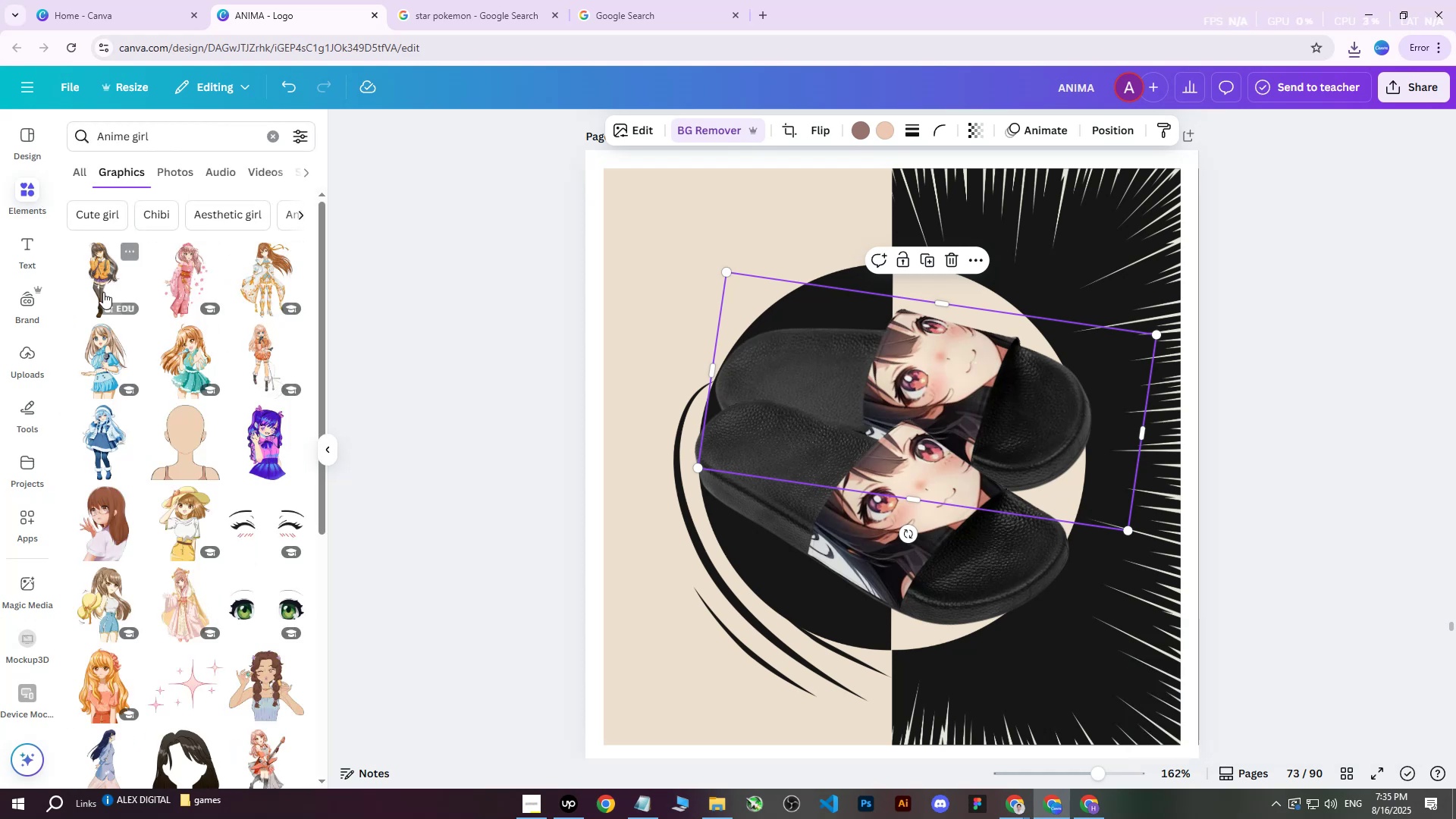 
left_click([105, 278])
 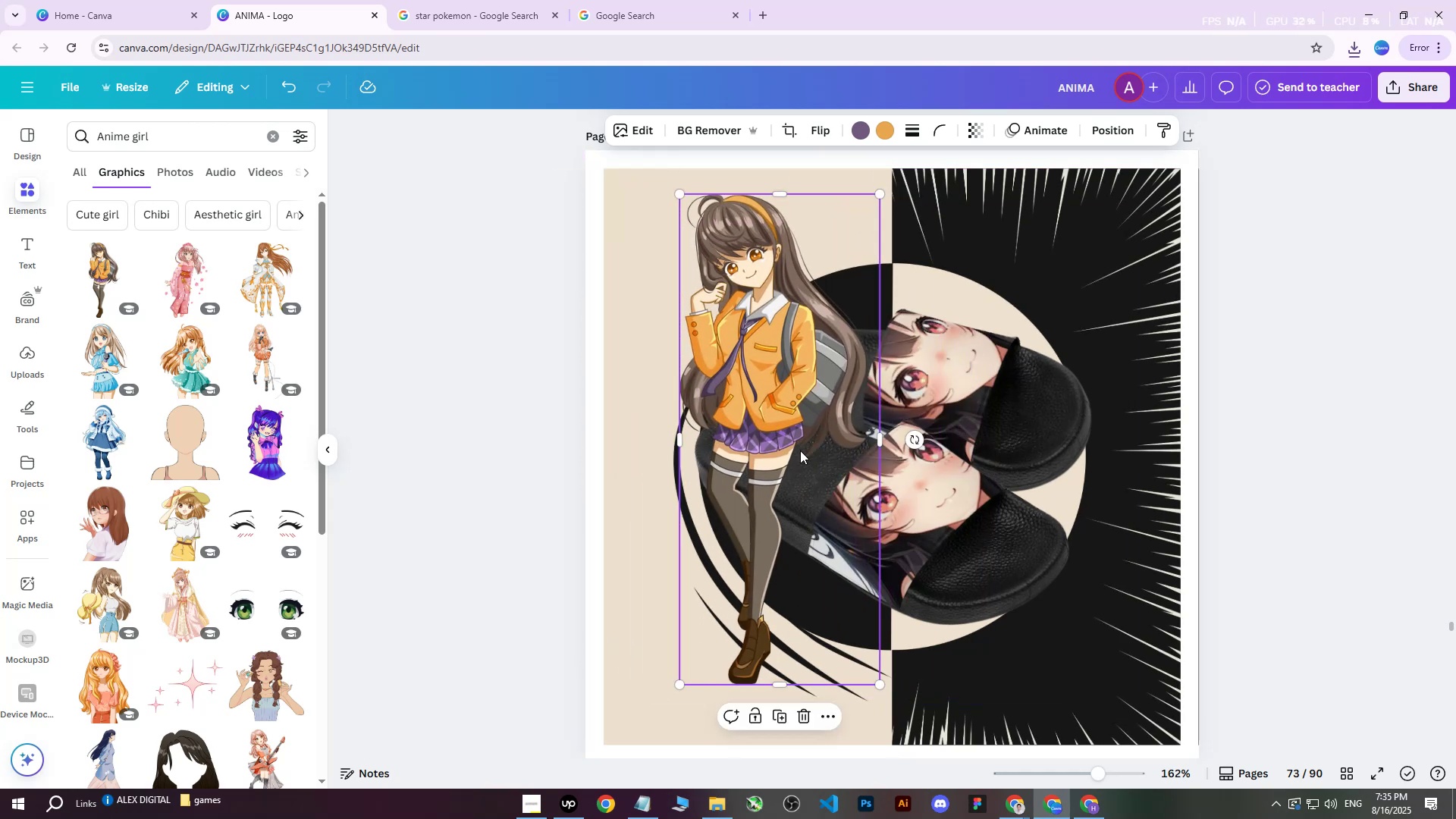 
left_click([886, 680])
 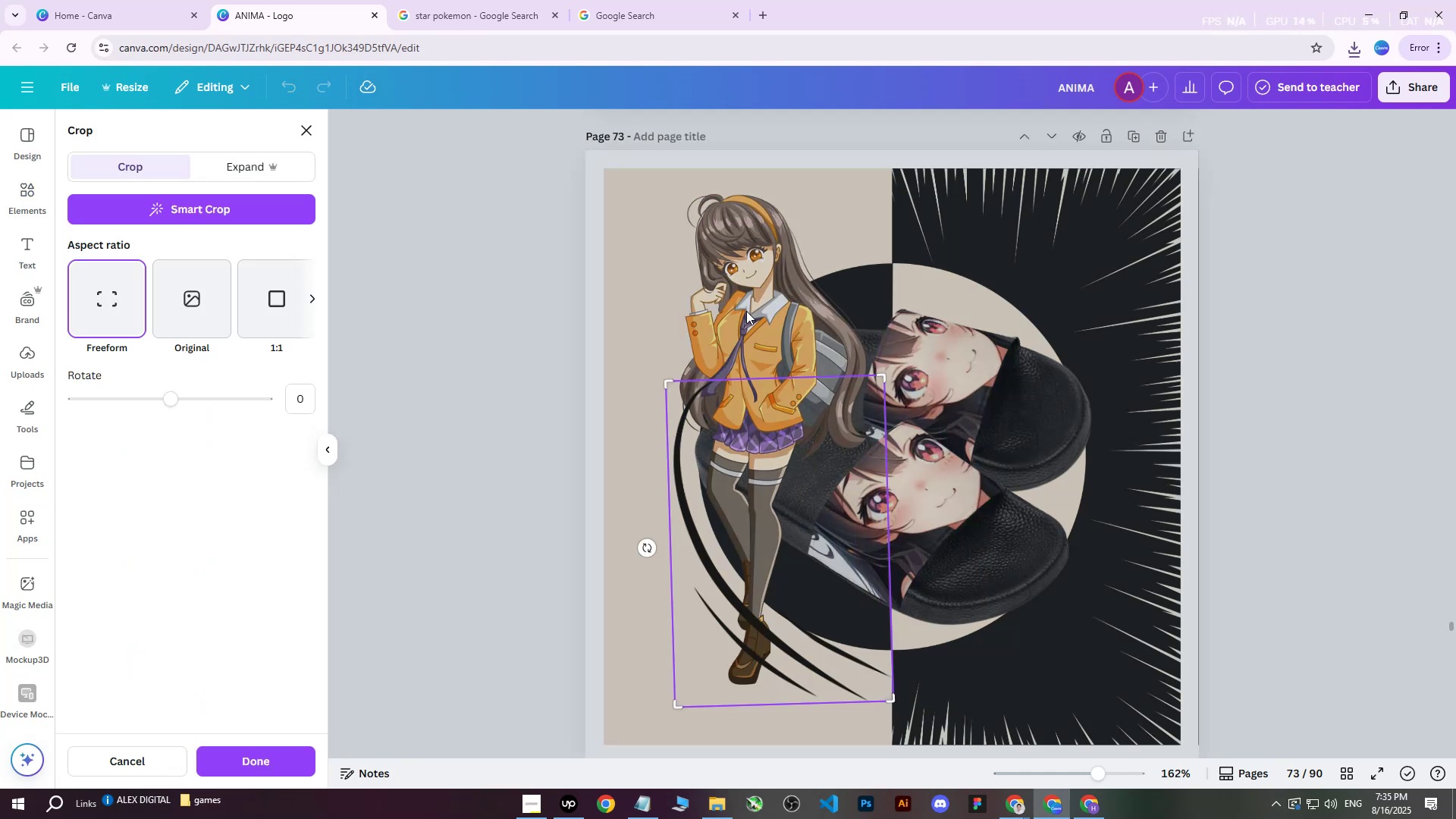 
left_click([753, 284])
 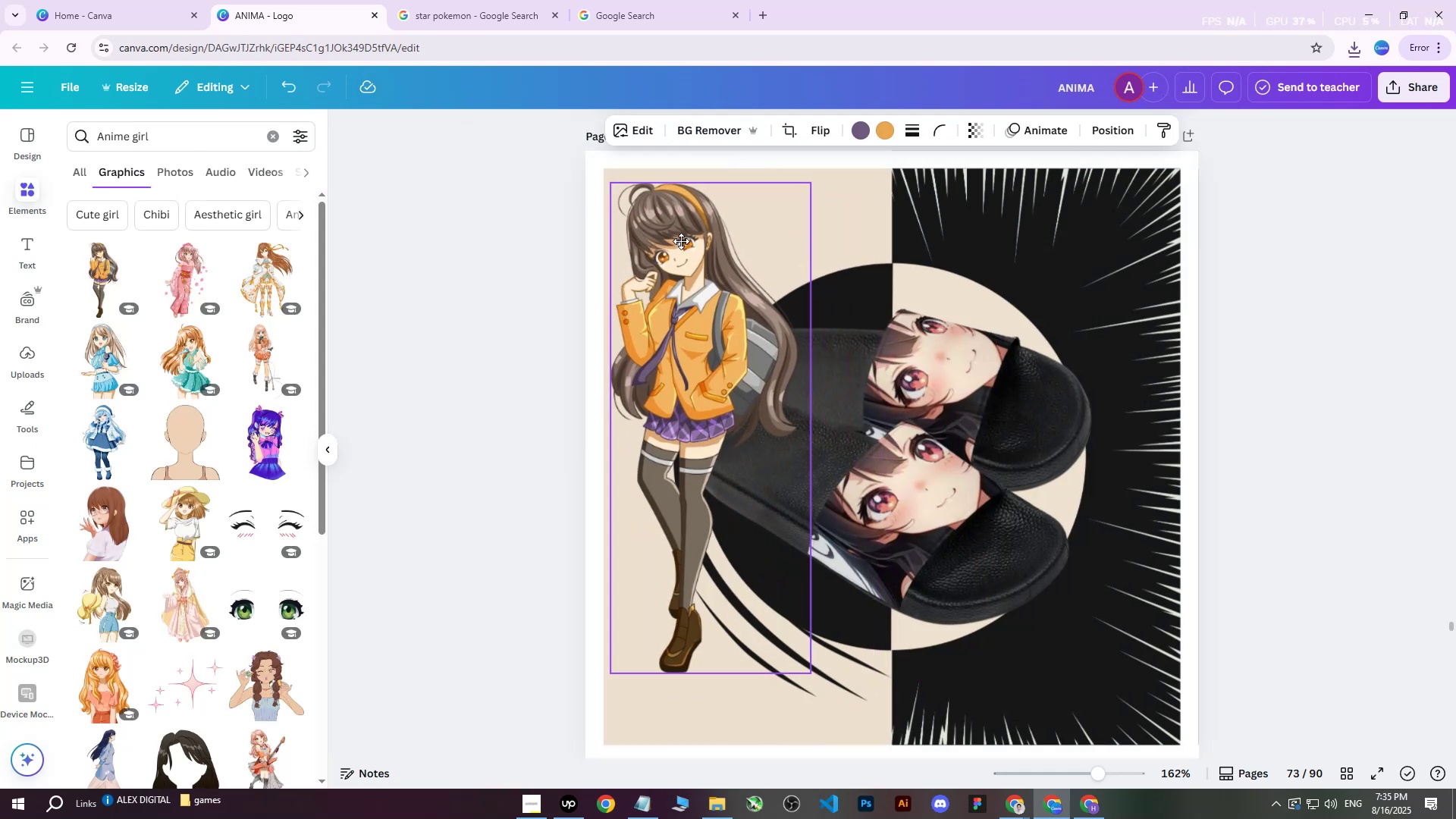 
left_click([691, 281])
 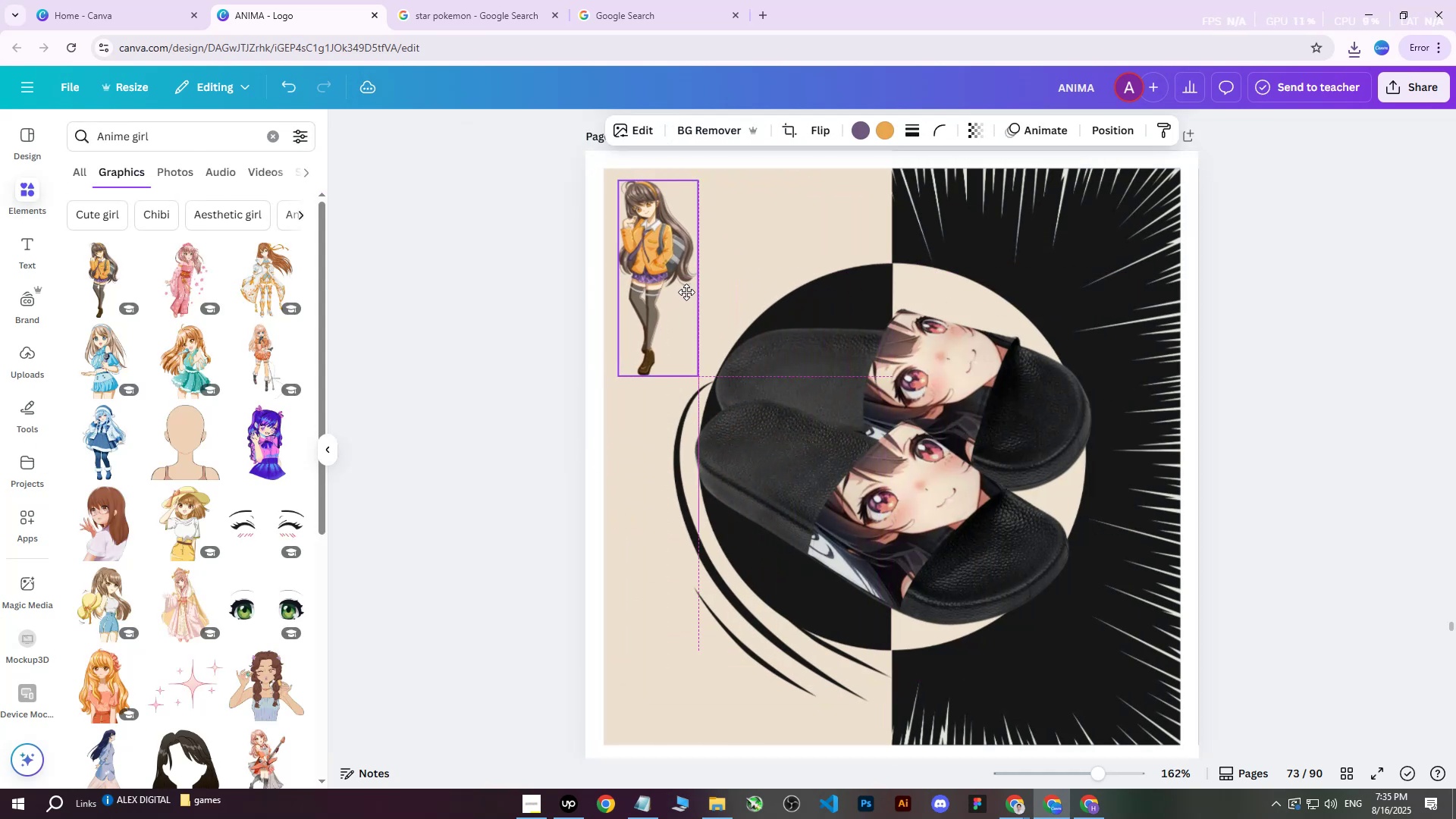 
left_click([866, 124])
 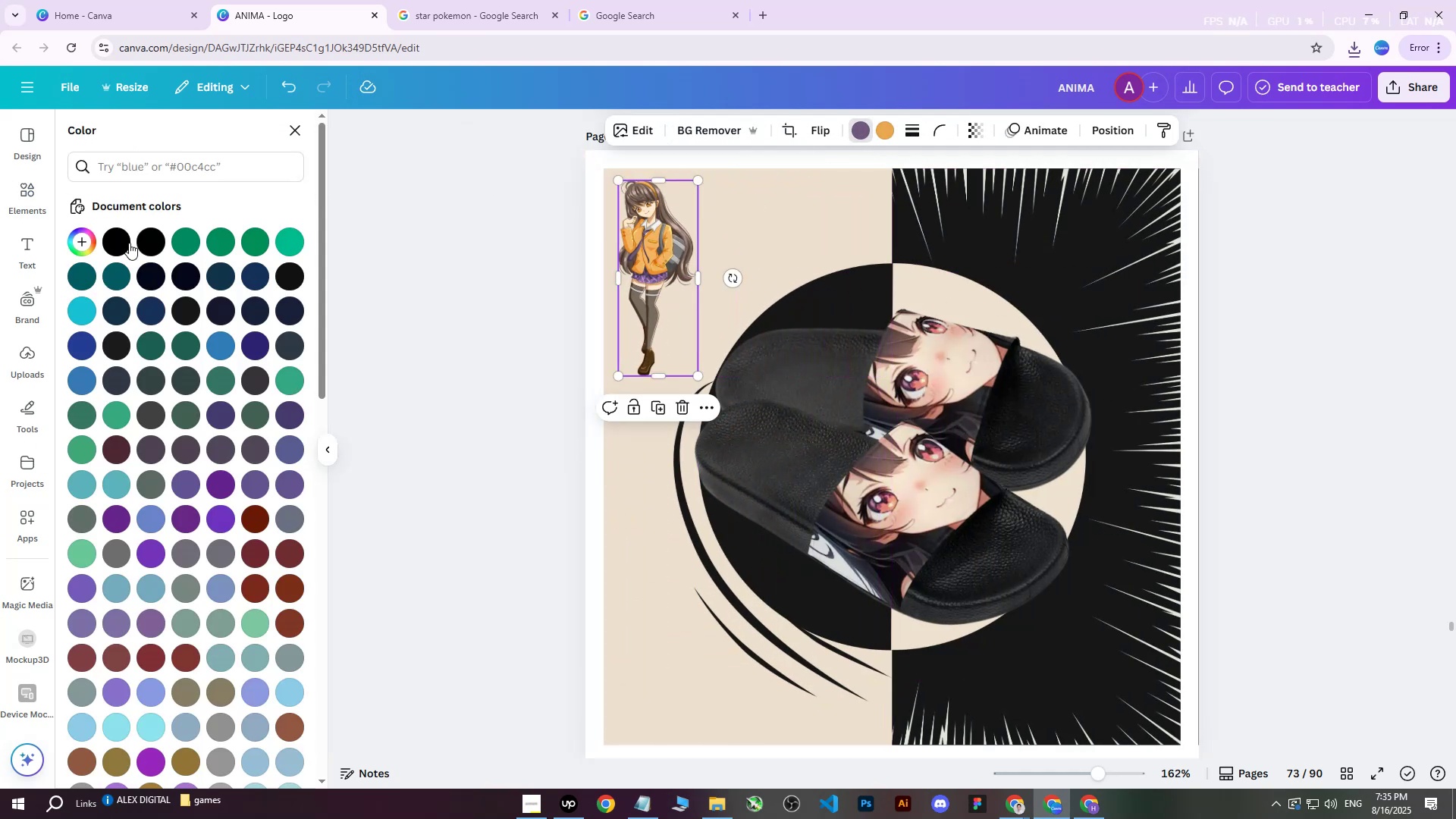 
left_click([116, 242])
 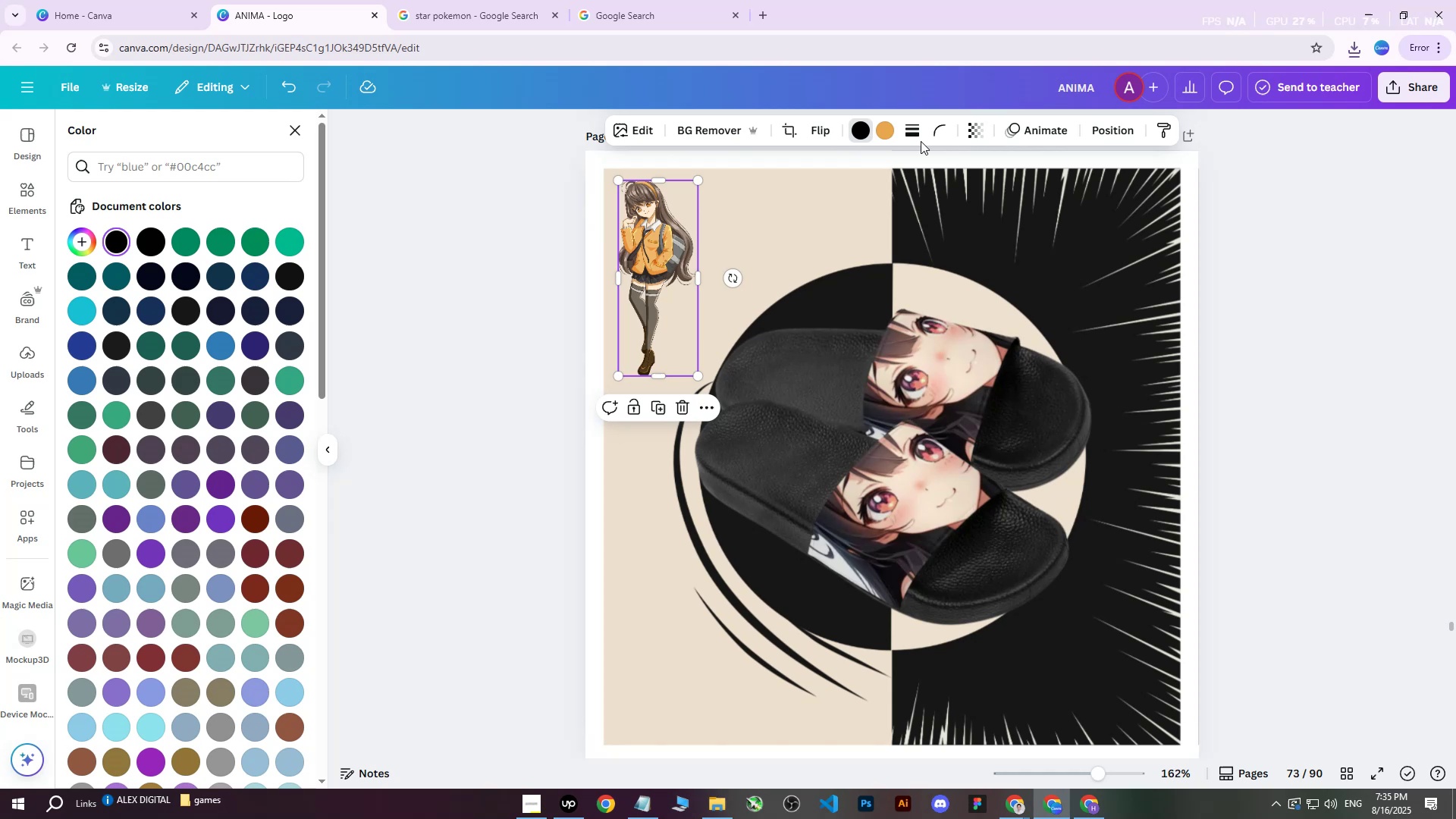 
left_click([878, 136])
 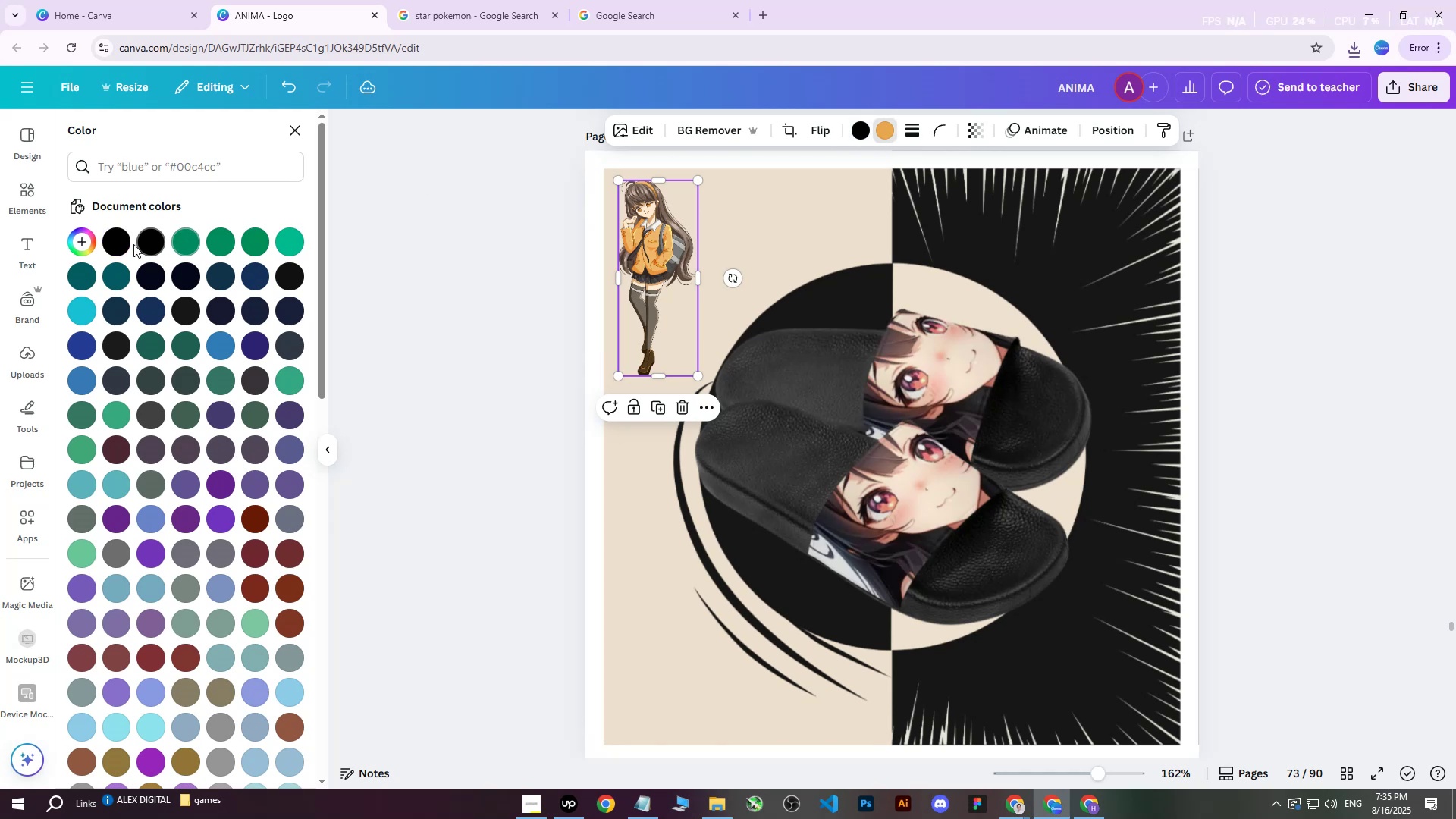 
left_click([117, 247])
 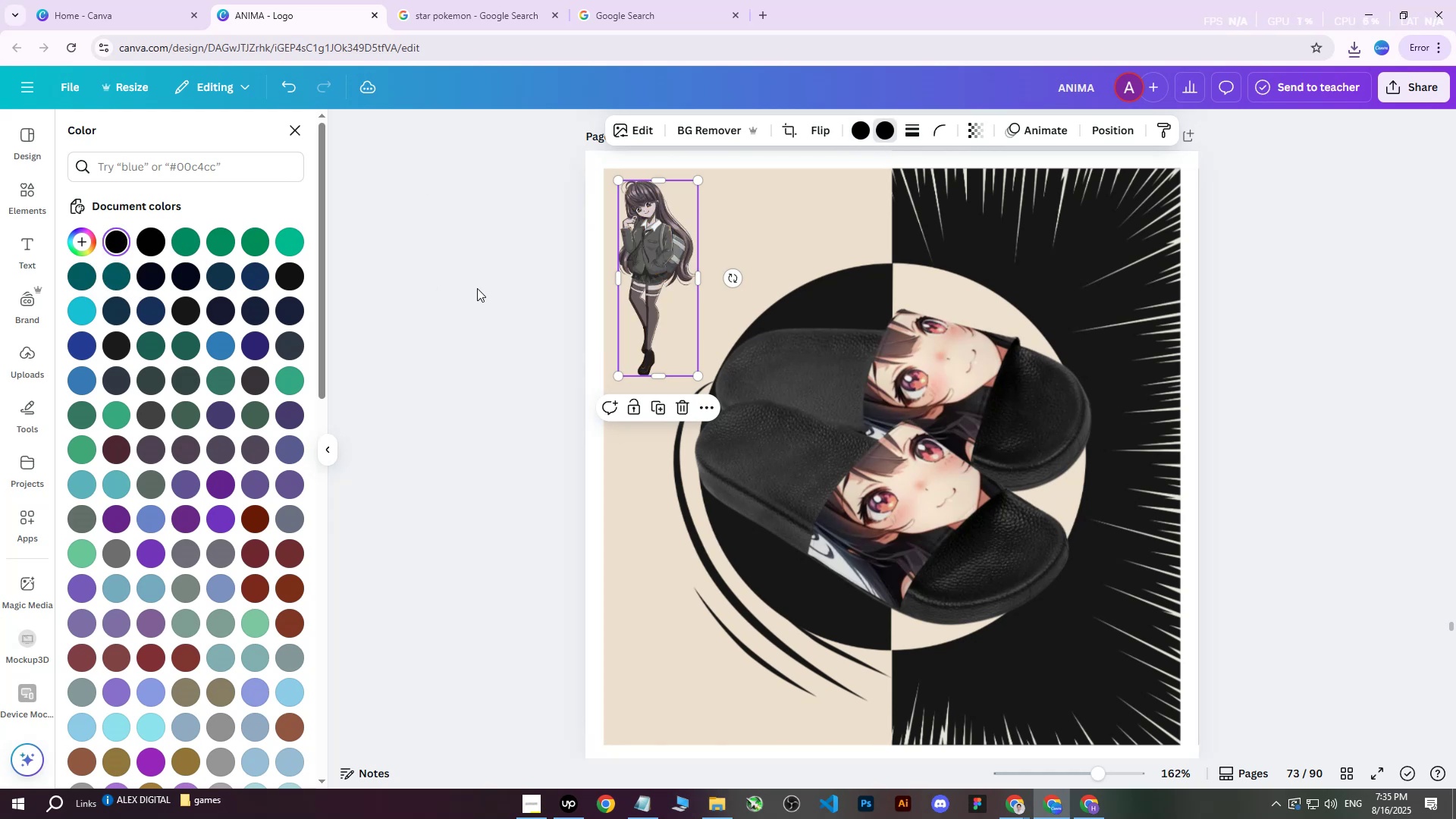 
double_click([477, 288])
 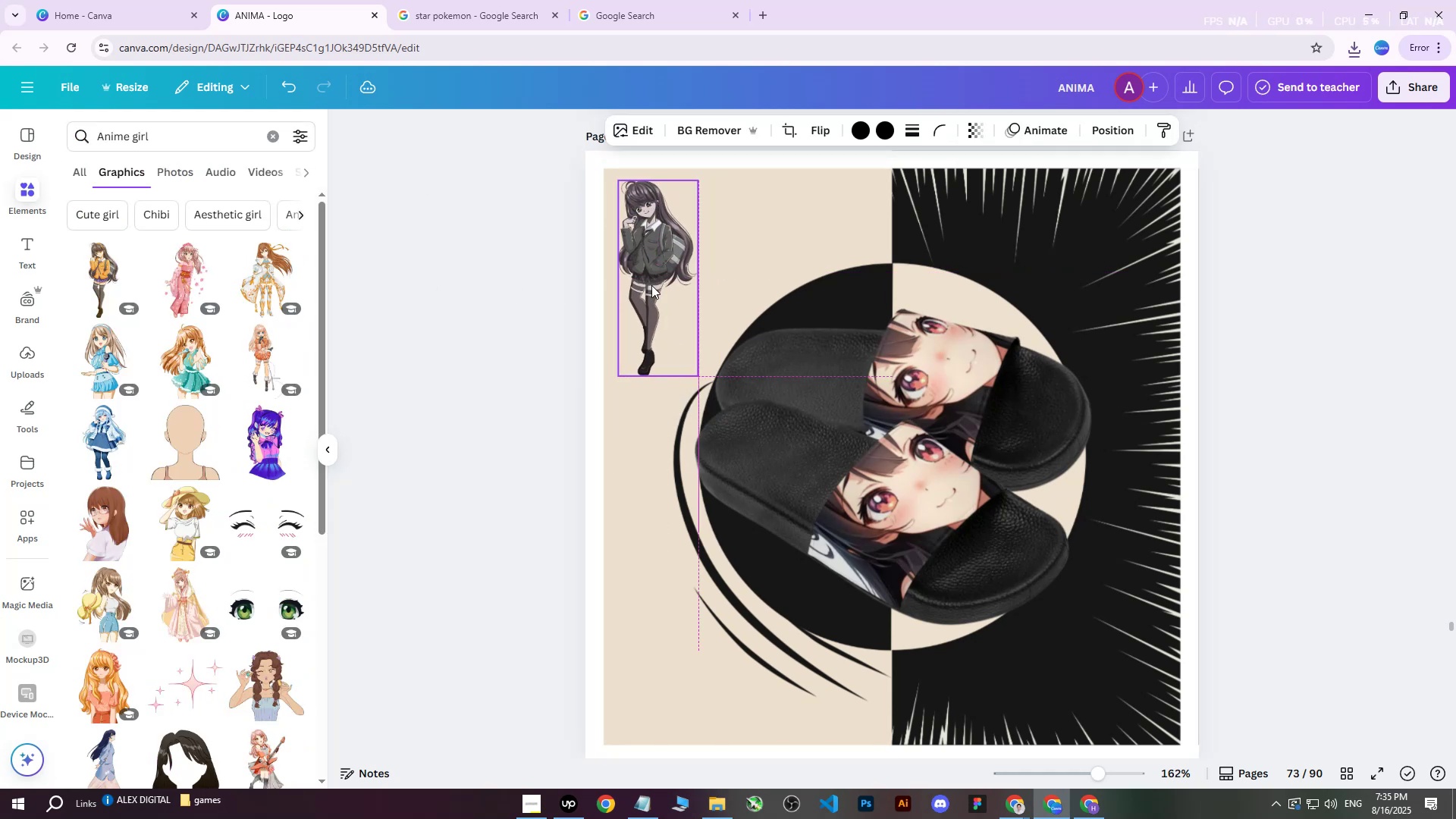 
left_click([825, 128])
 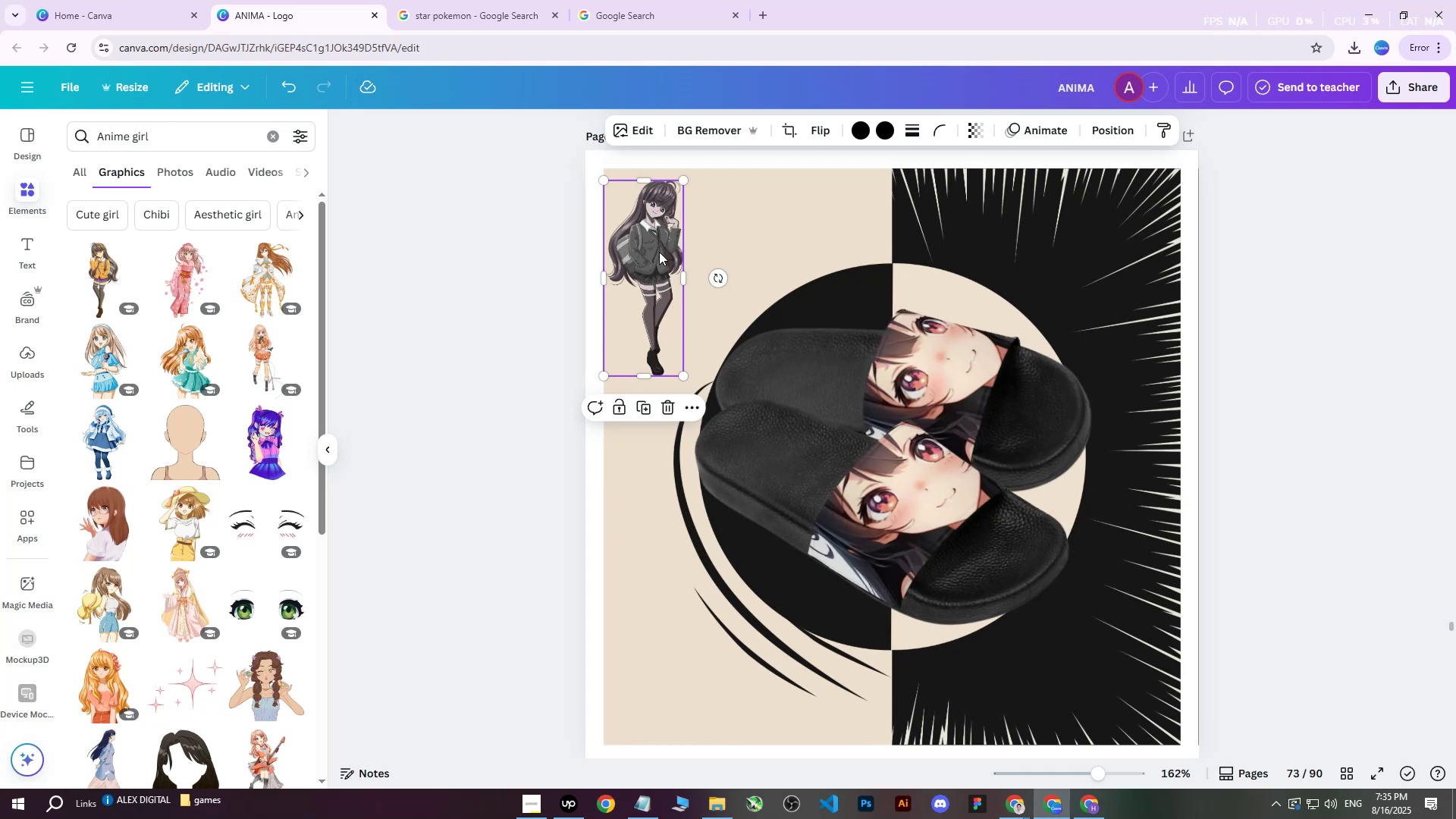 
wait(15.92)
 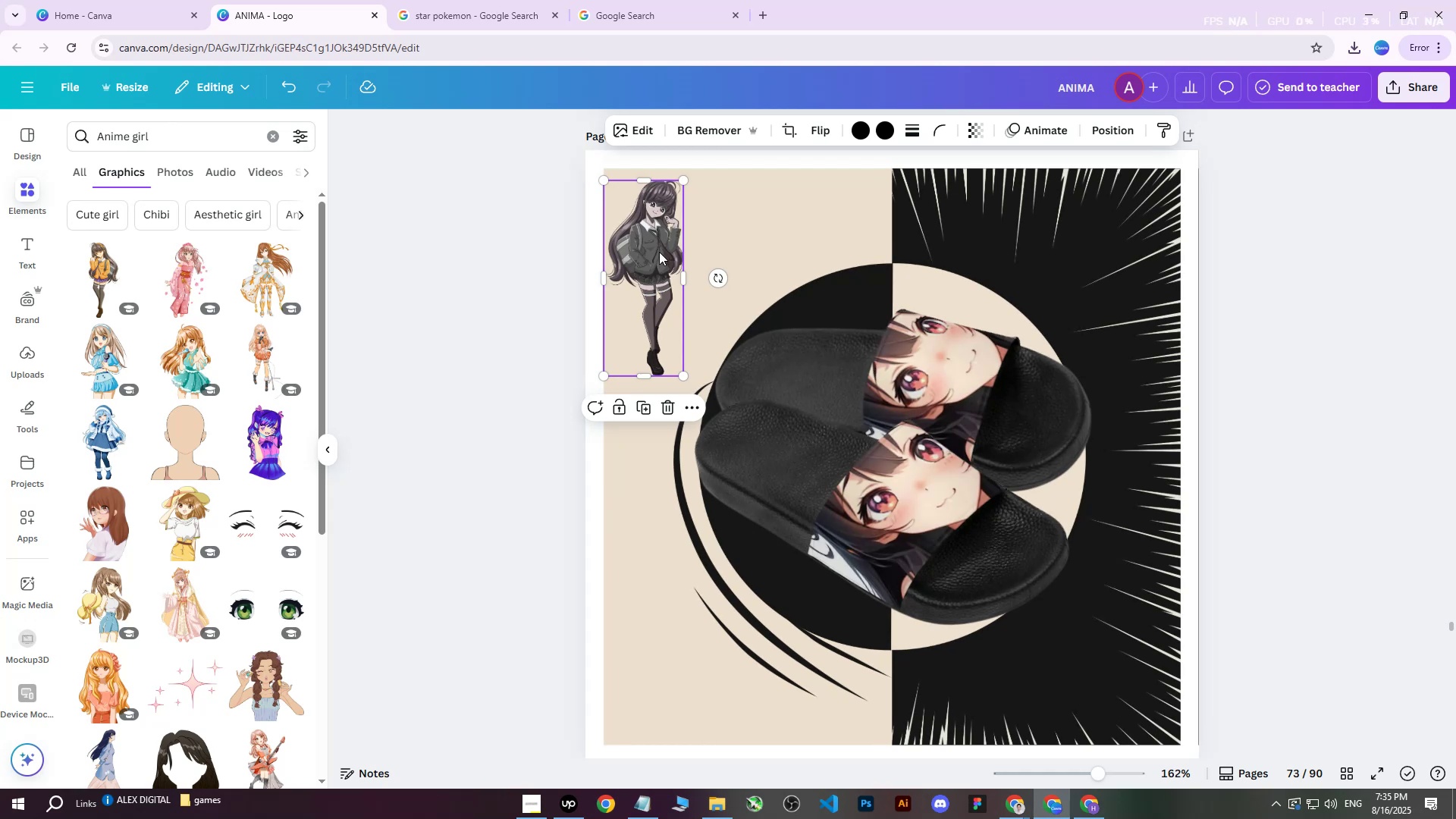 
left_click([1255, 286])
 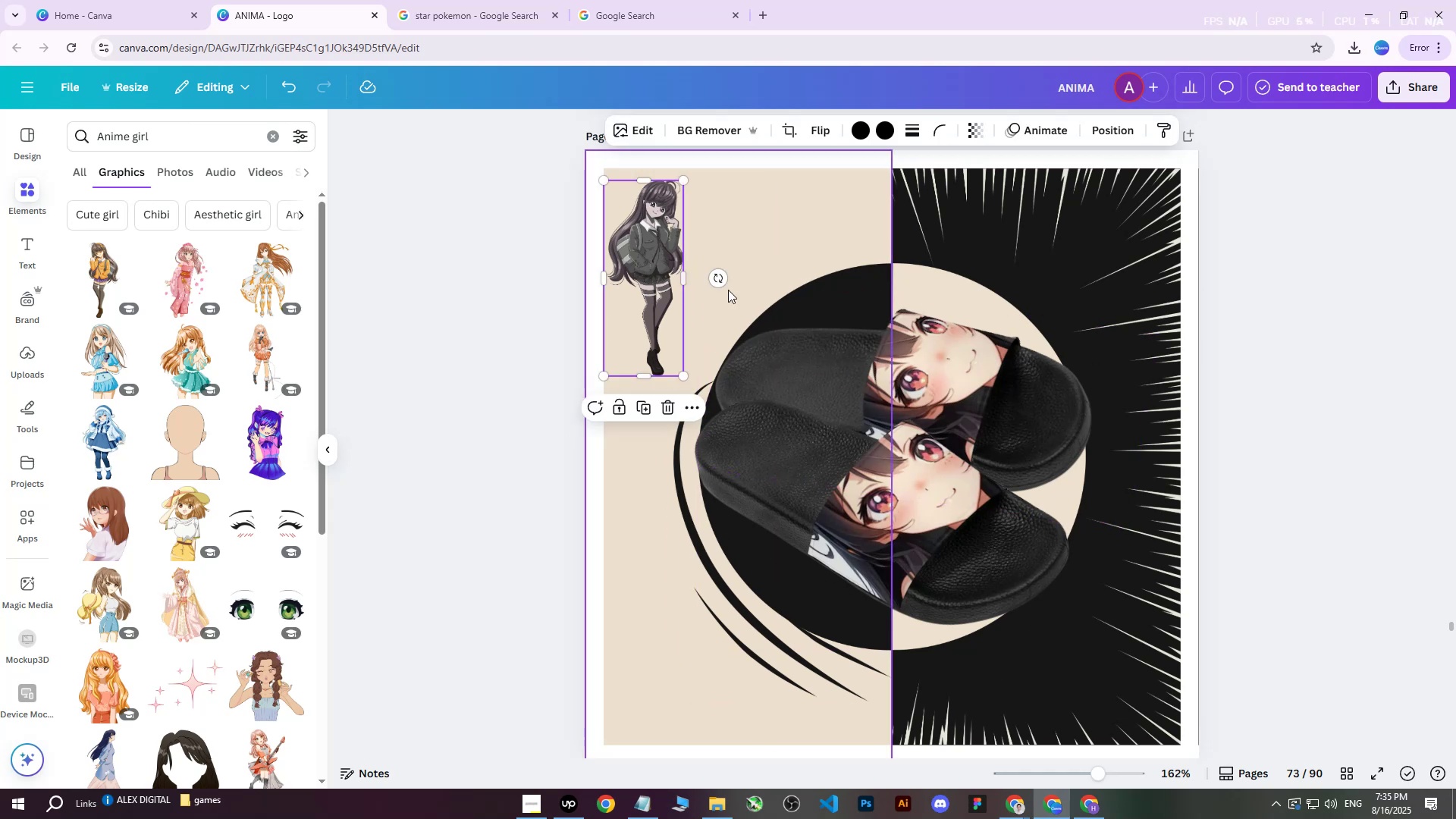 
wait(6.21)
 